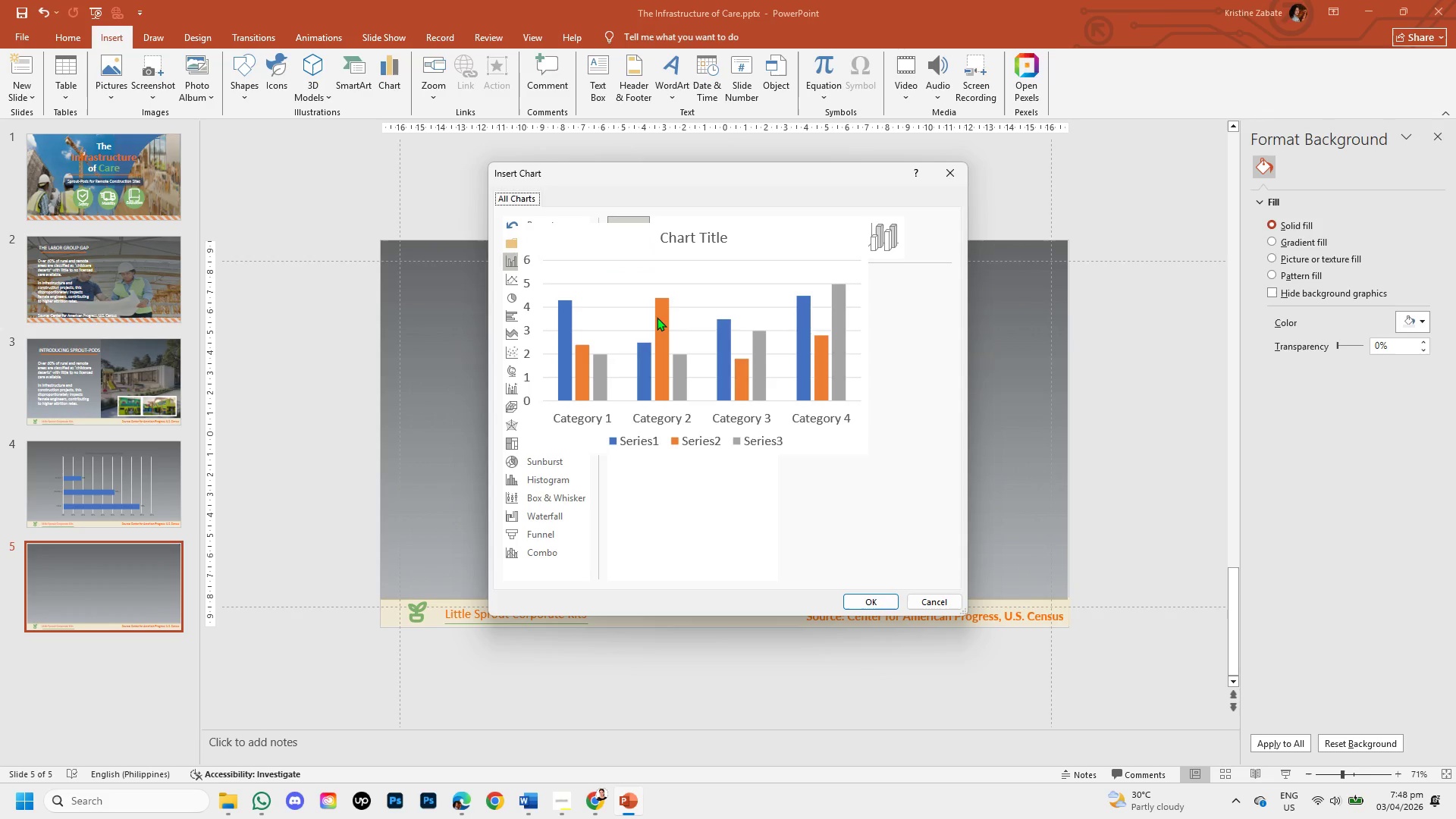 
left_click([657, 317])
 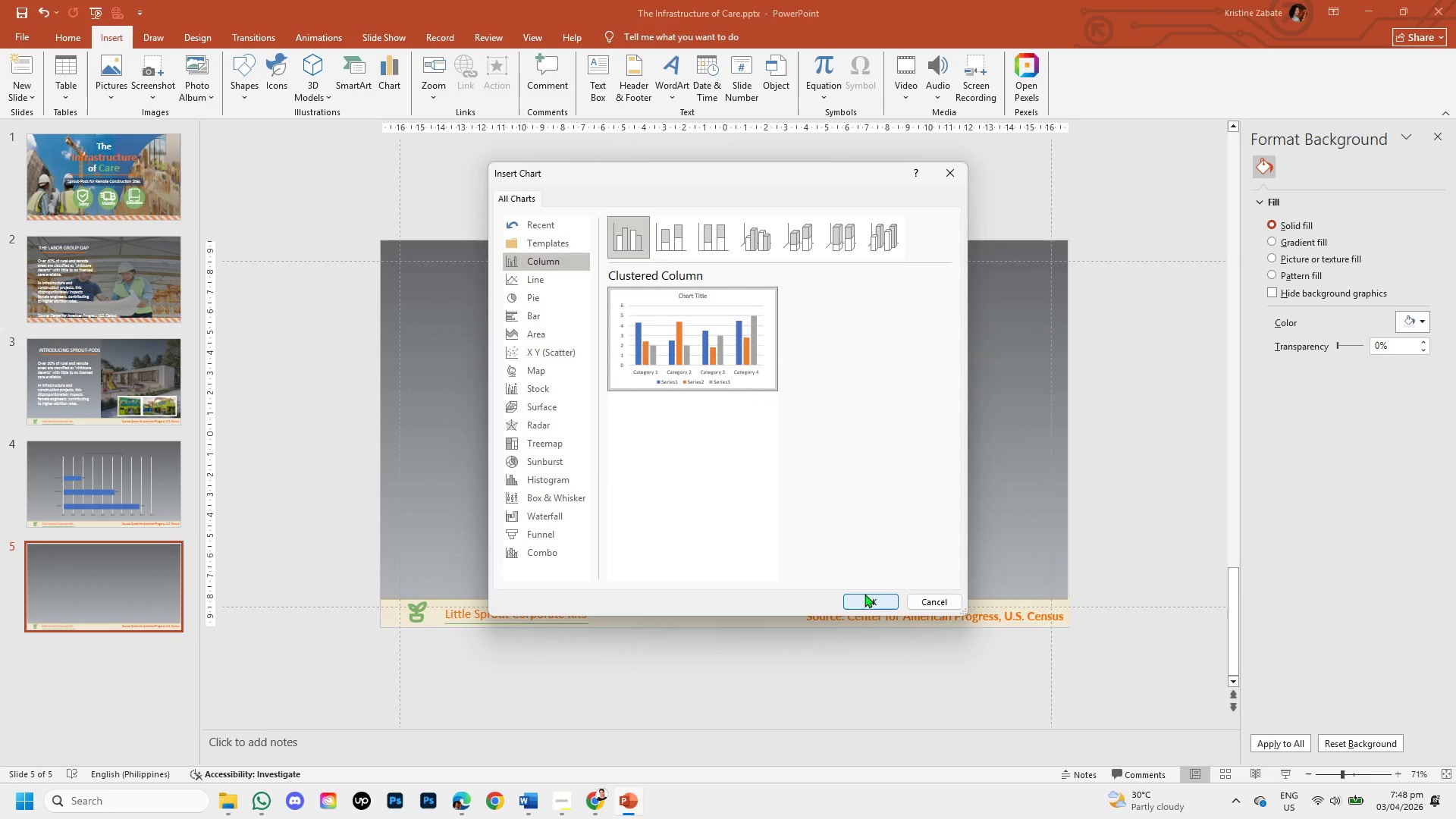 
left_click([867, 599])
 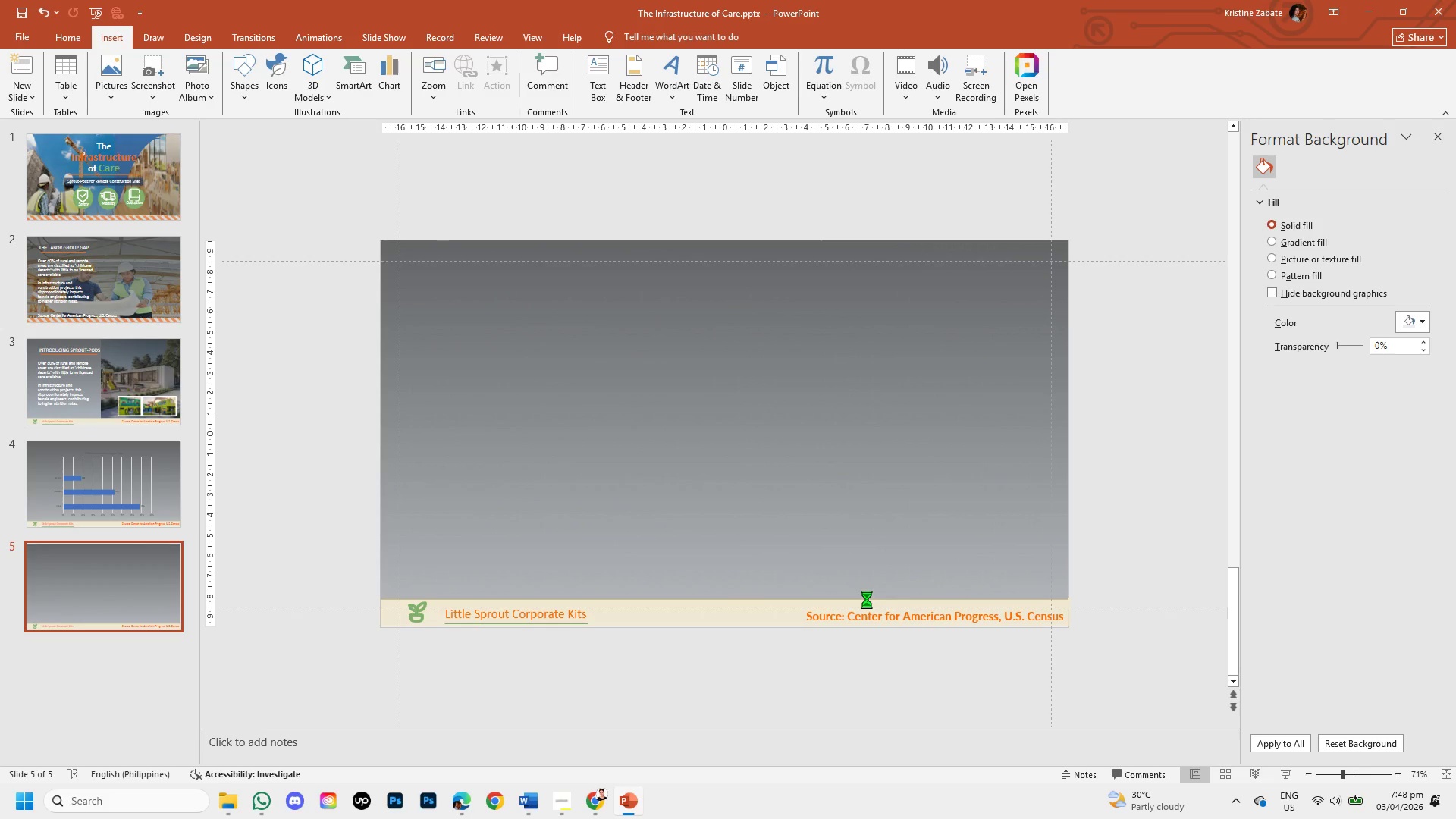 
mouse_move([693, 535])
 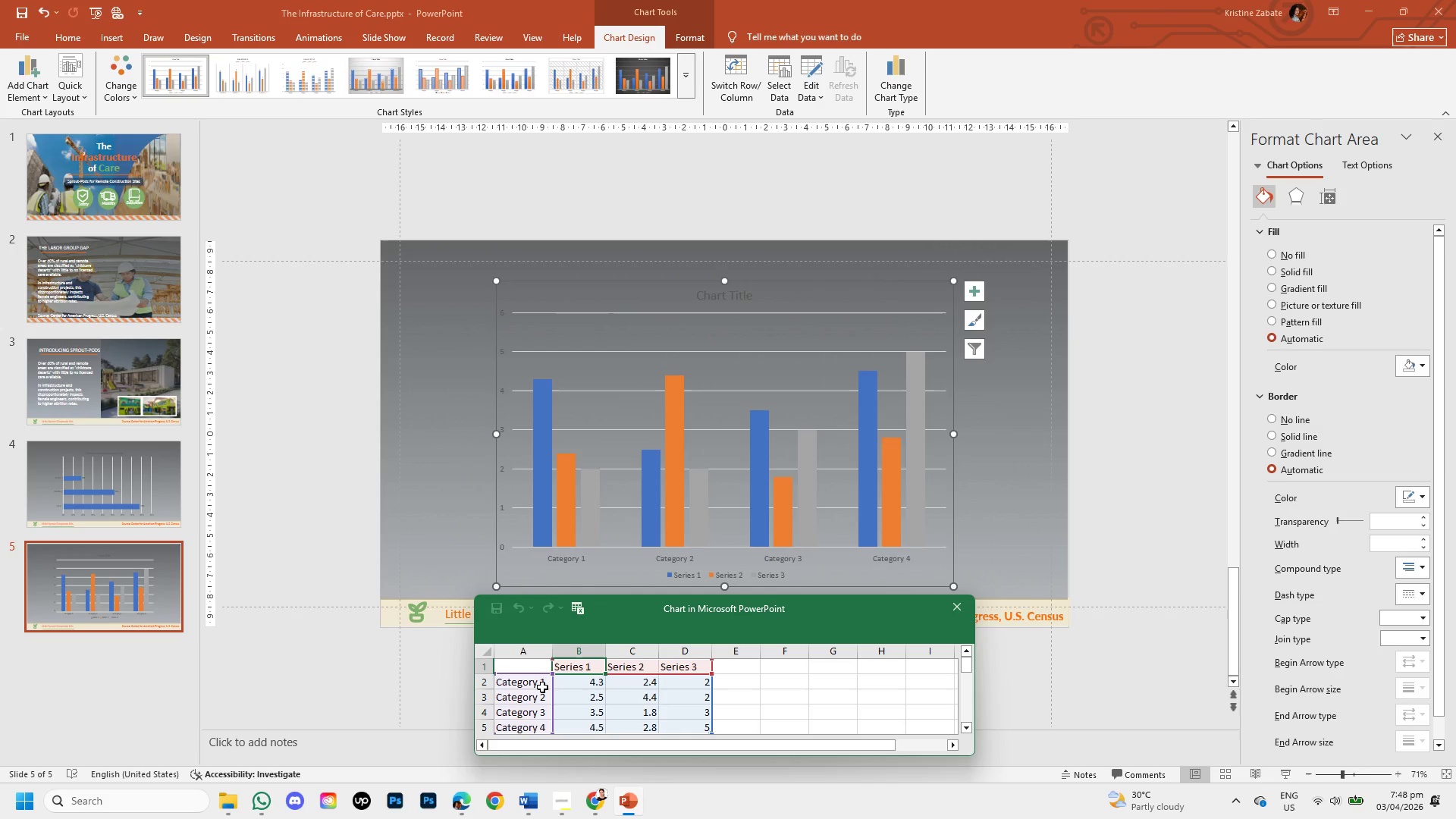 
wait(5.45)
 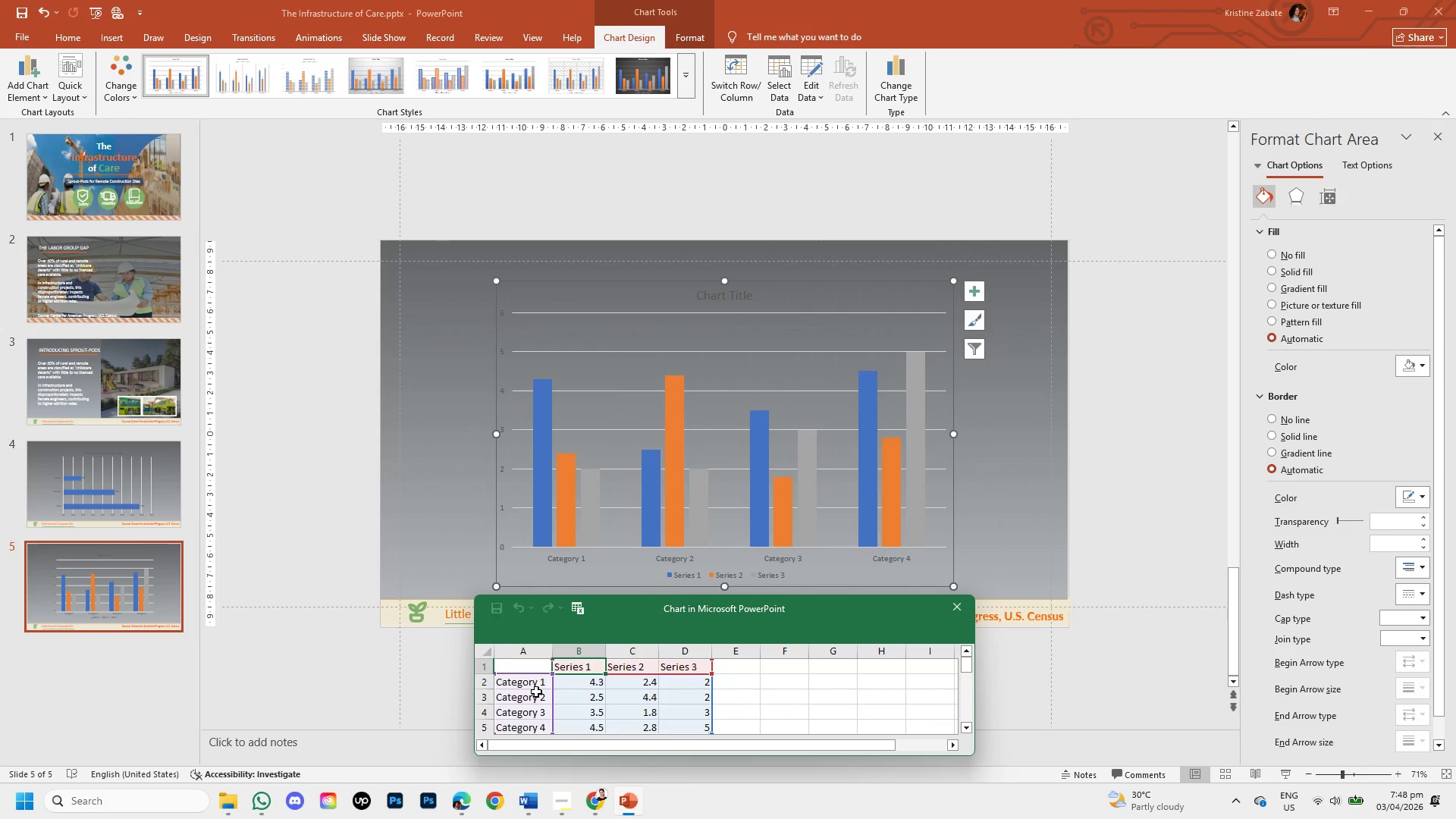 
double_click([542, 683])
 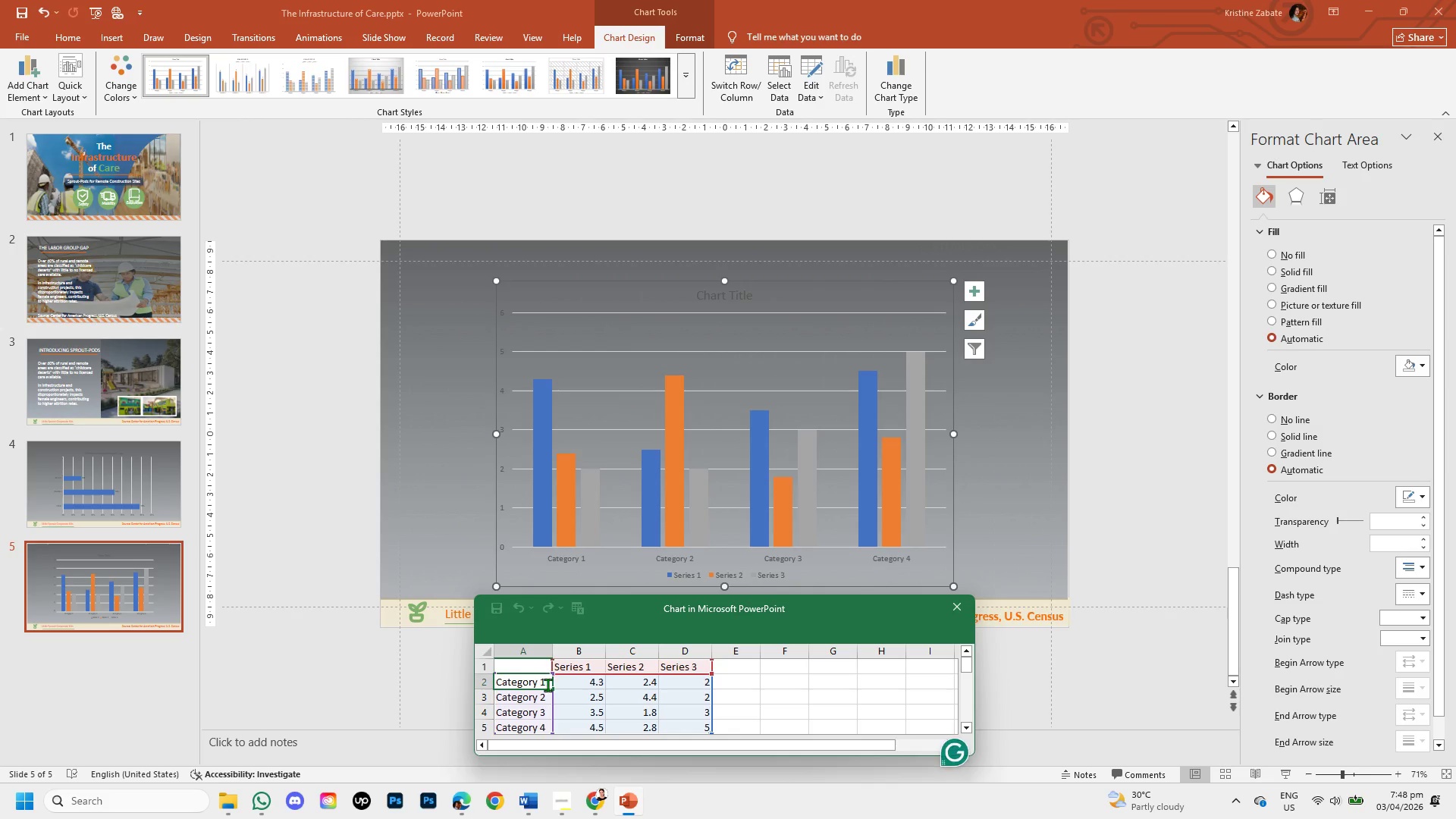 
left_click([548, 685])
 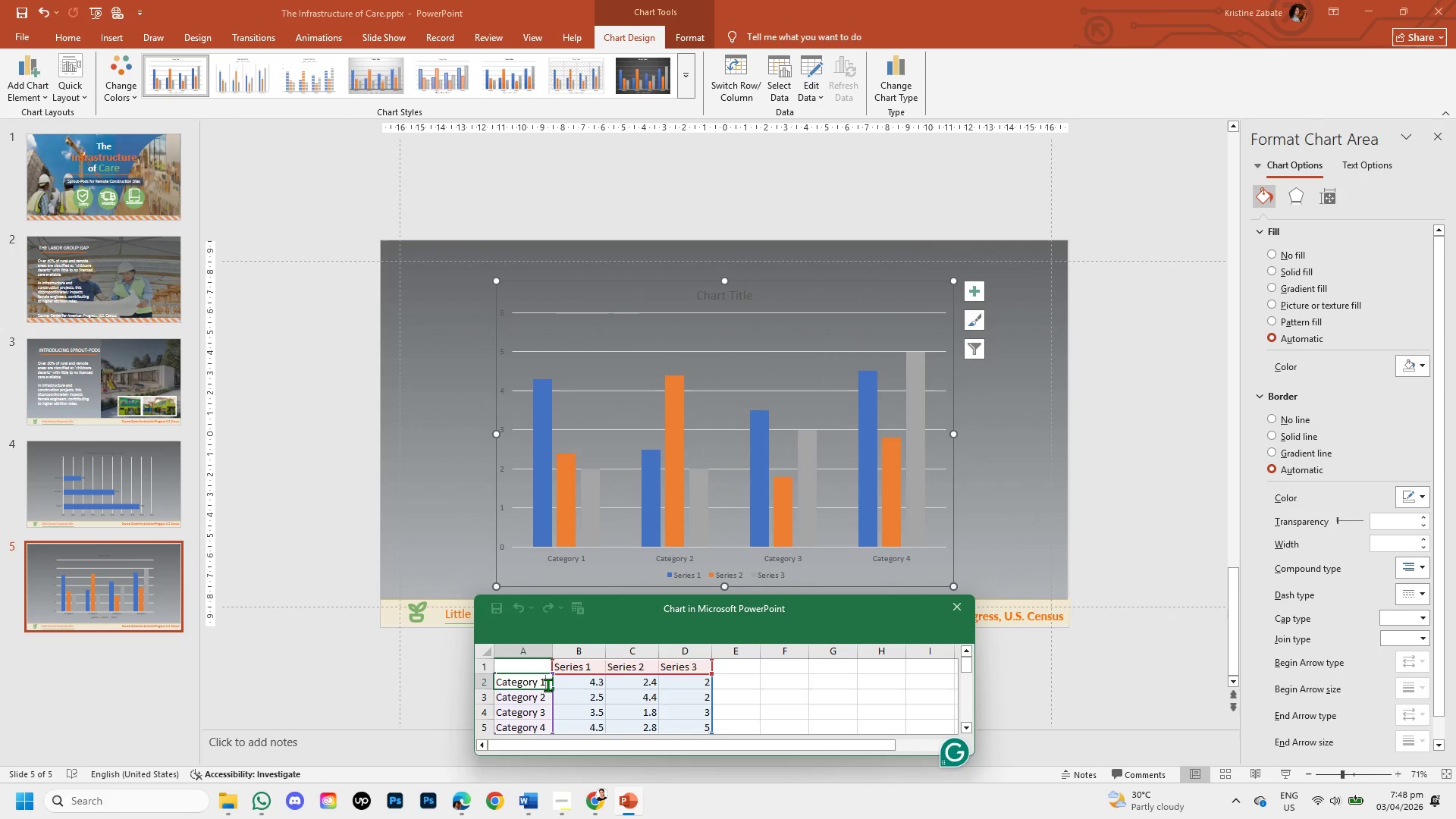 
hold_key(key=Backspace, duration=0.97)
 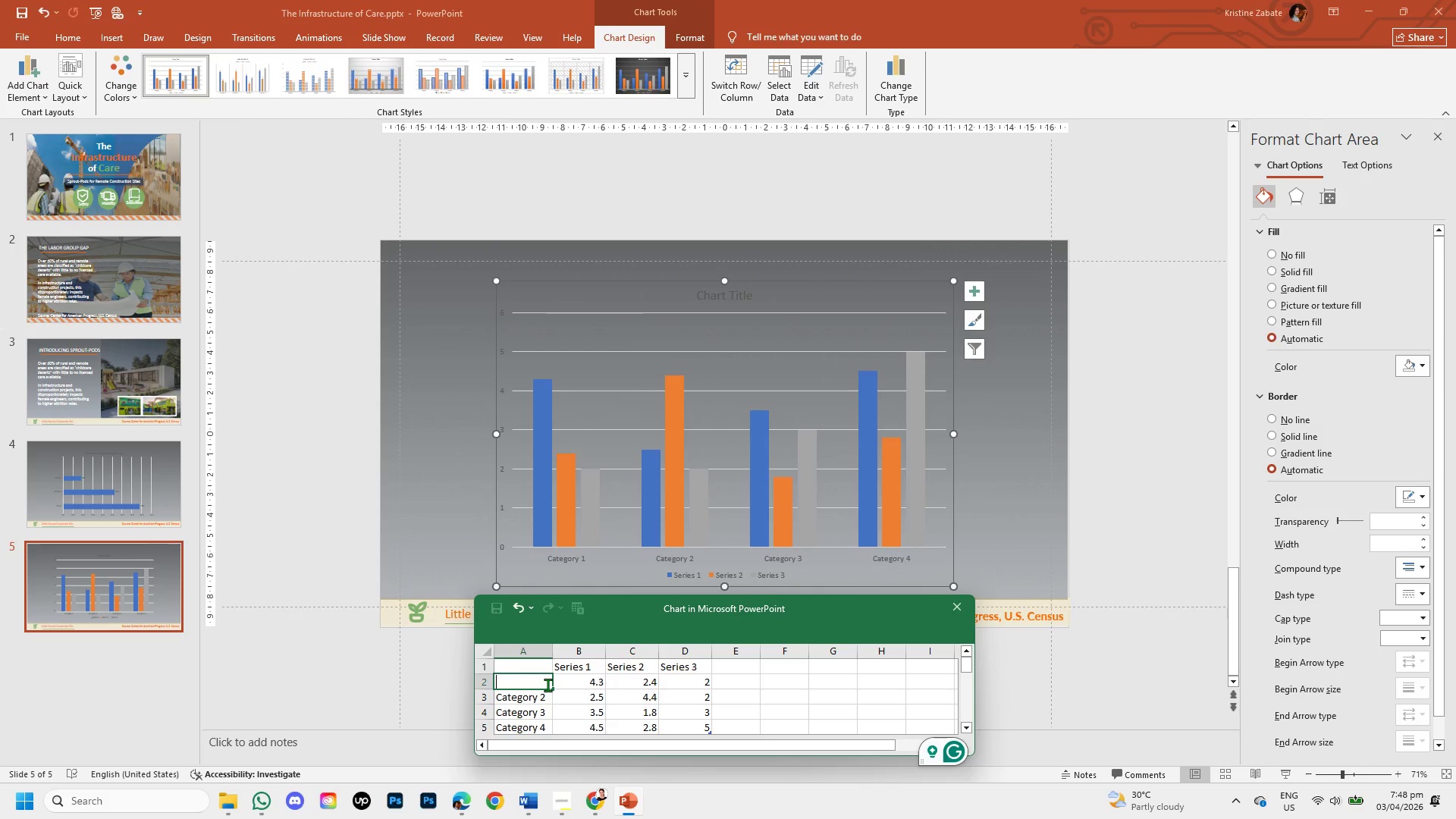 
type(Urban)
 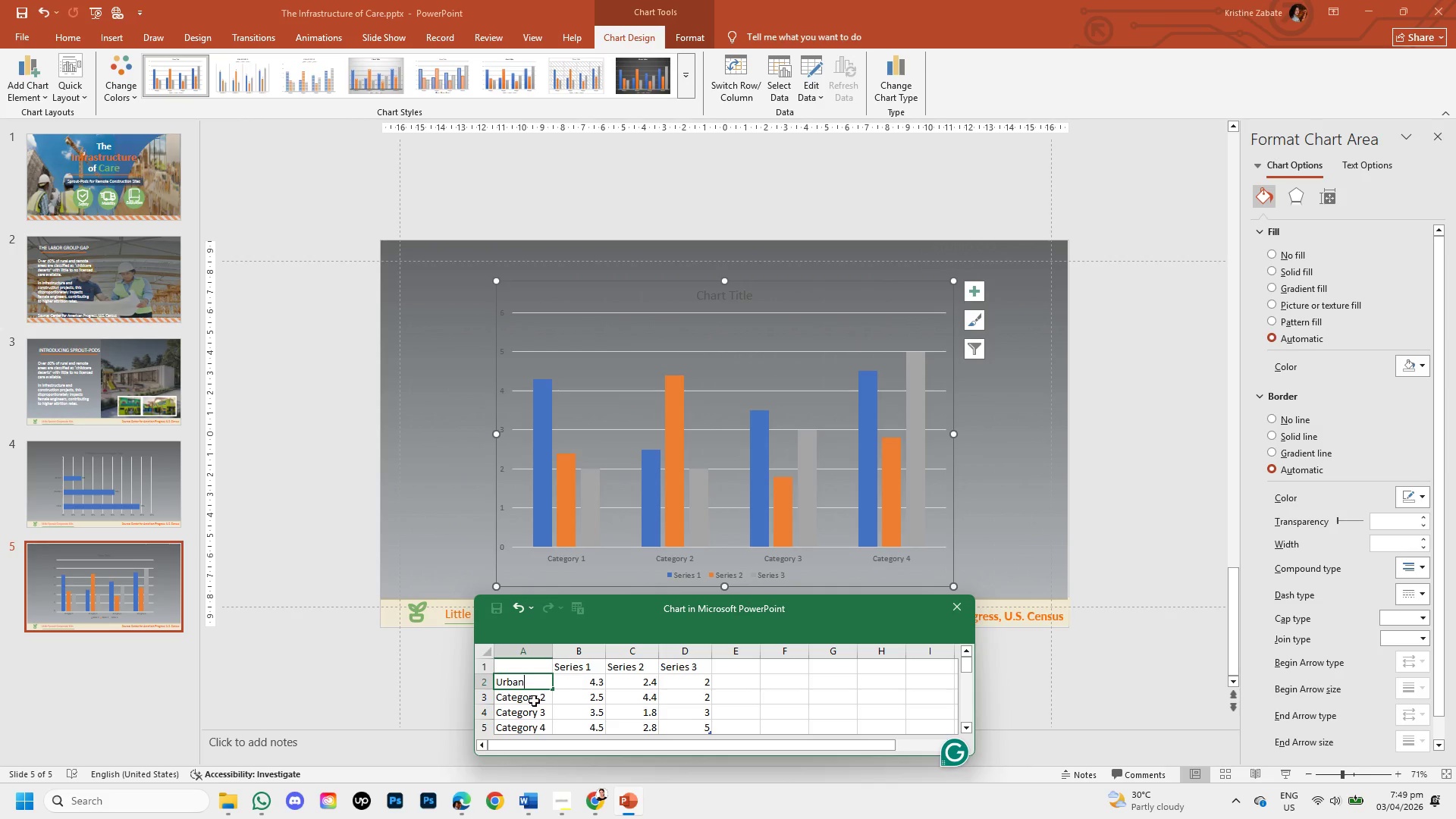 
left_click([544, 700])
 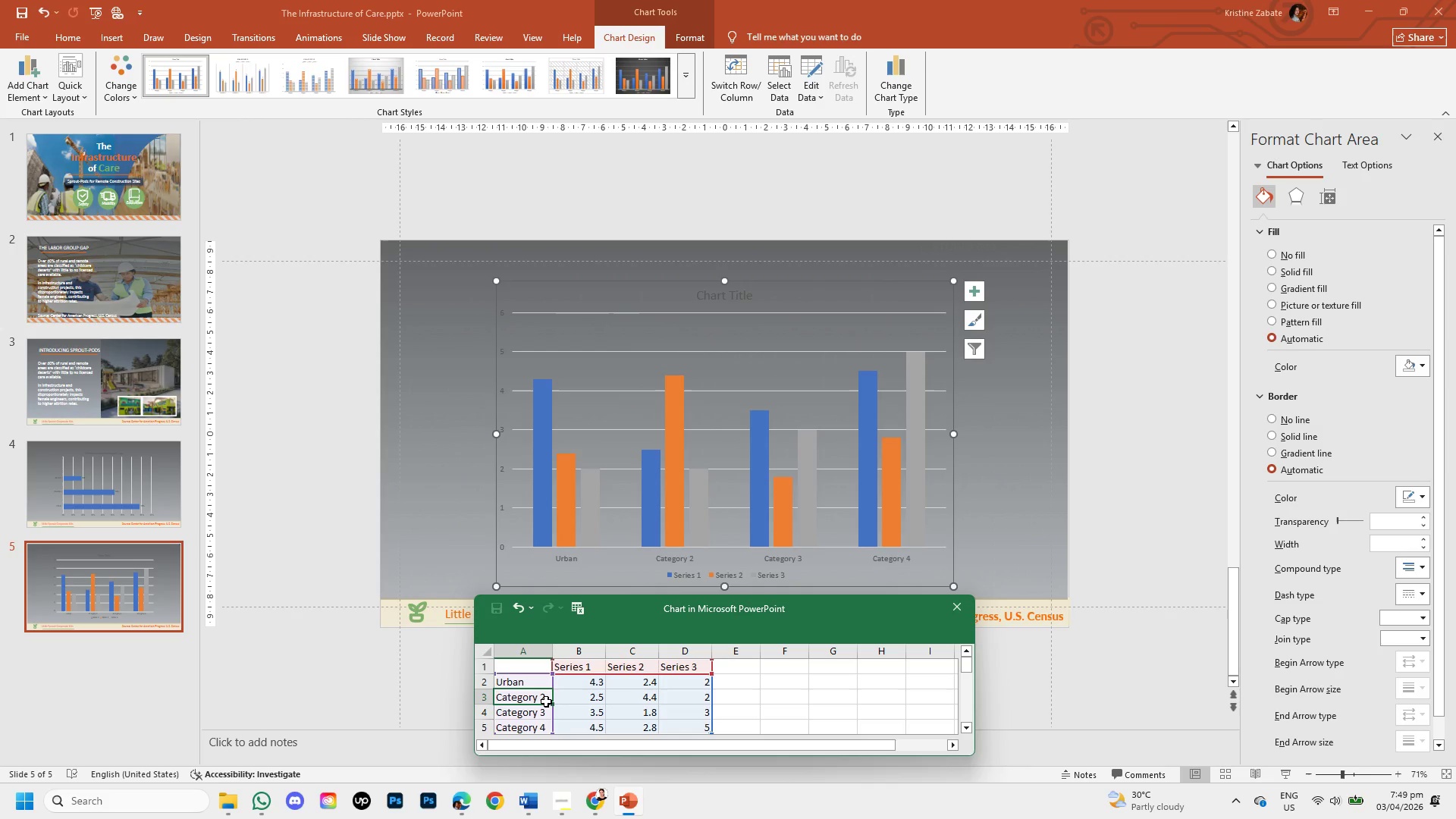 
double_click([544, 698])
 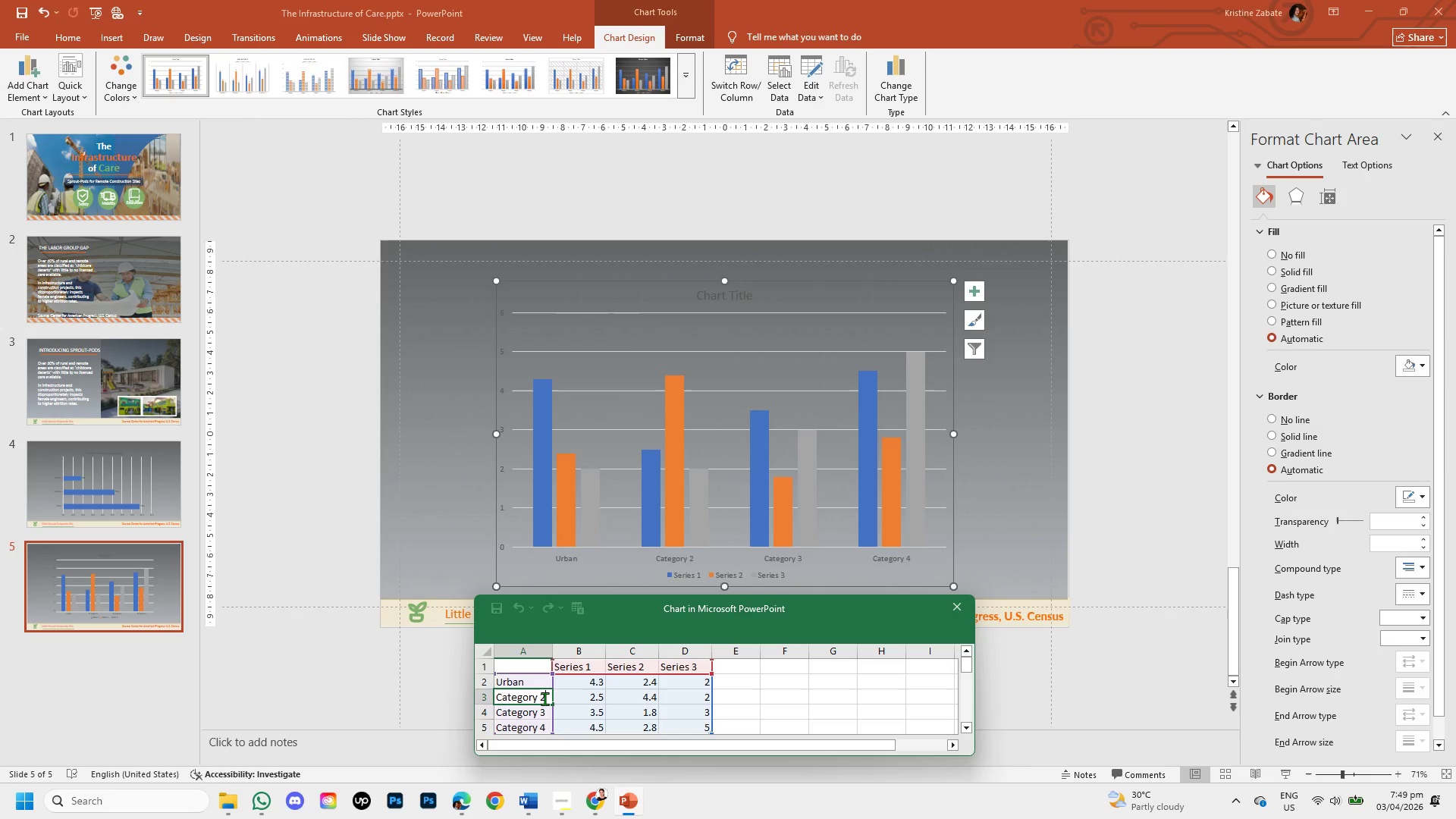 
left_click_drag(start_coordinate=[544, 698], to_coordinate=[494, 698])
 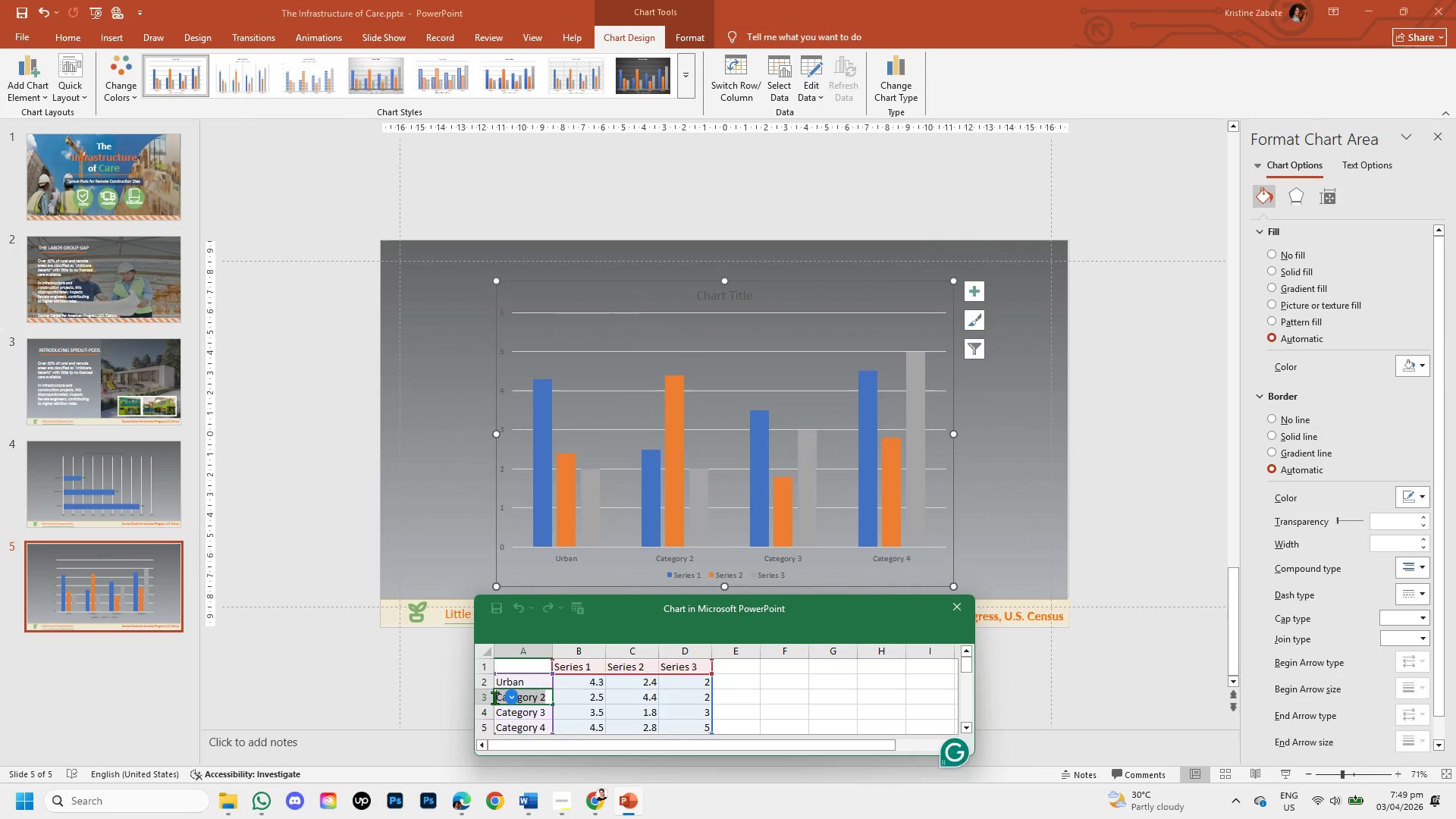 
key(Backspace)
type(S)
key(Backspace)
type(uburban)
 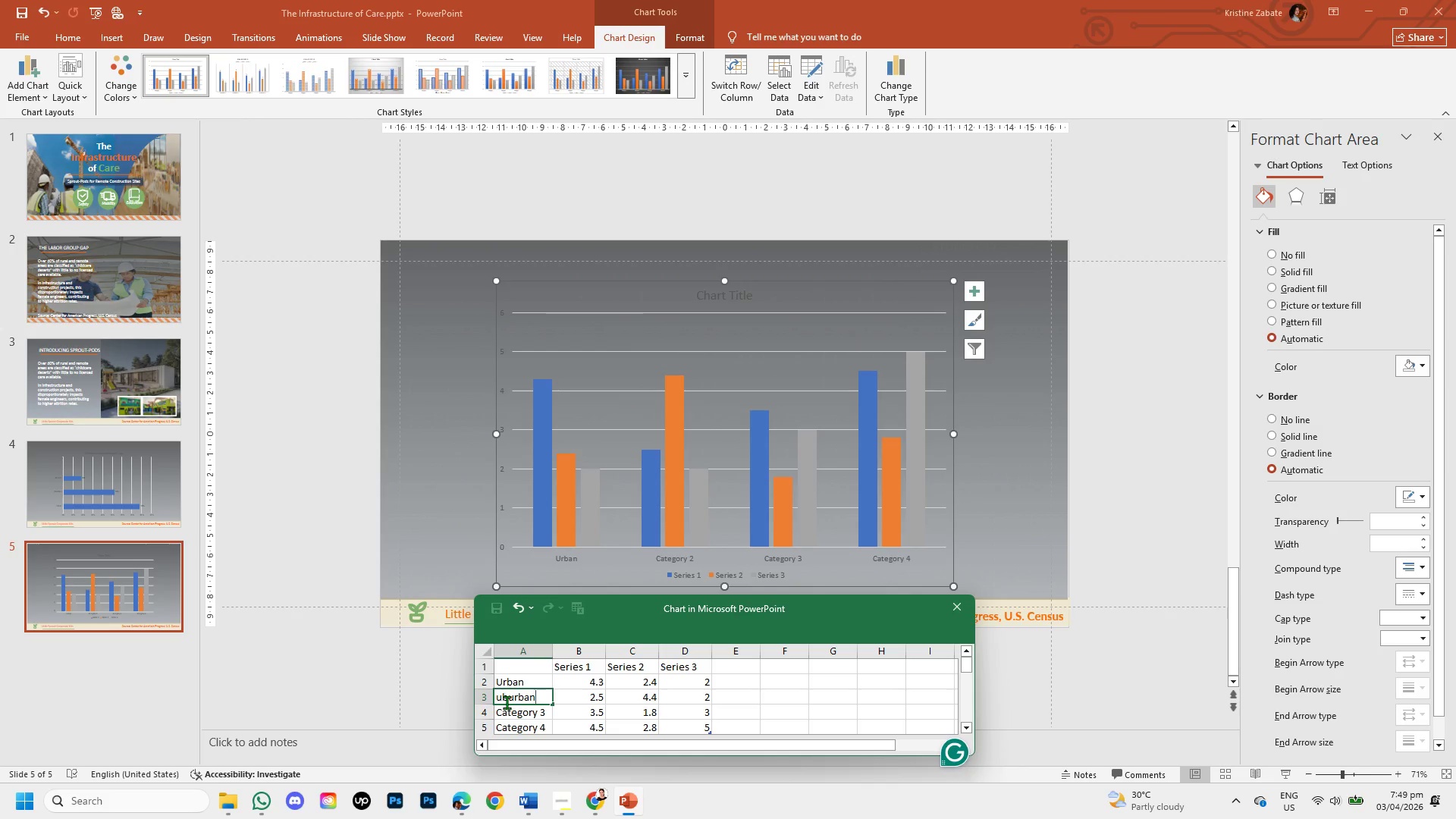 
wait(5.17)
 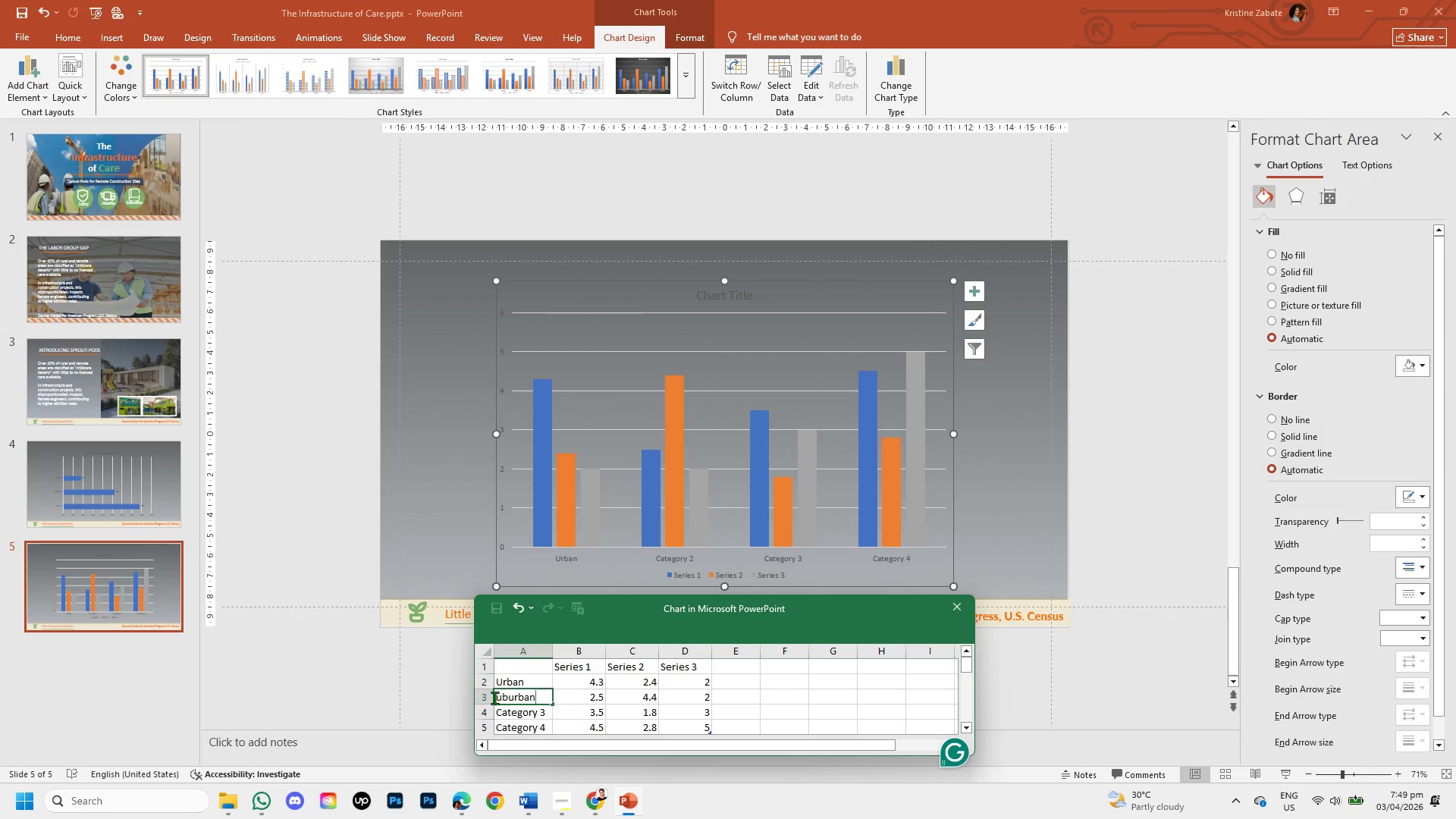 
left_click([500, 698])
 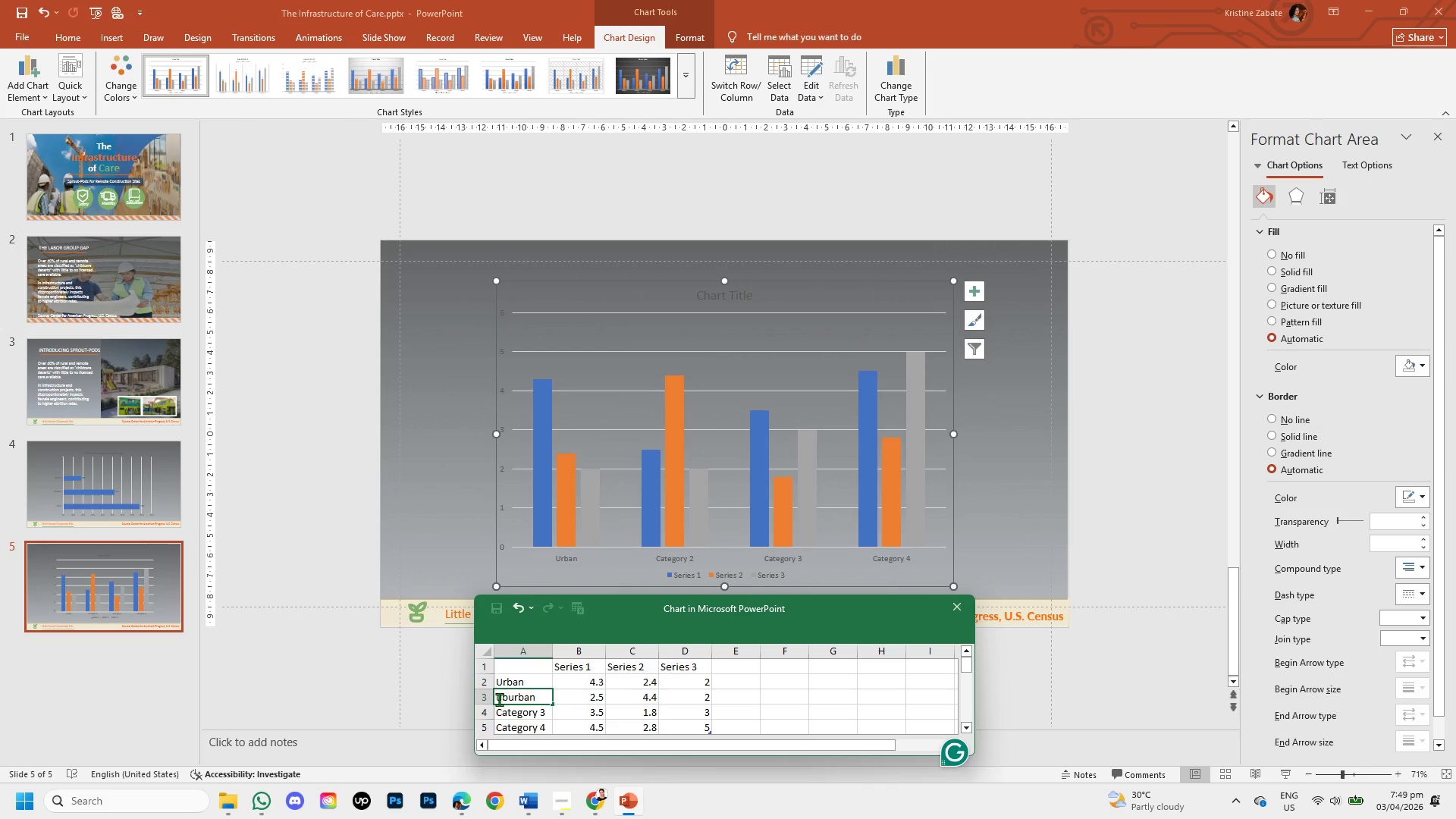 
left_click([499, 699])
 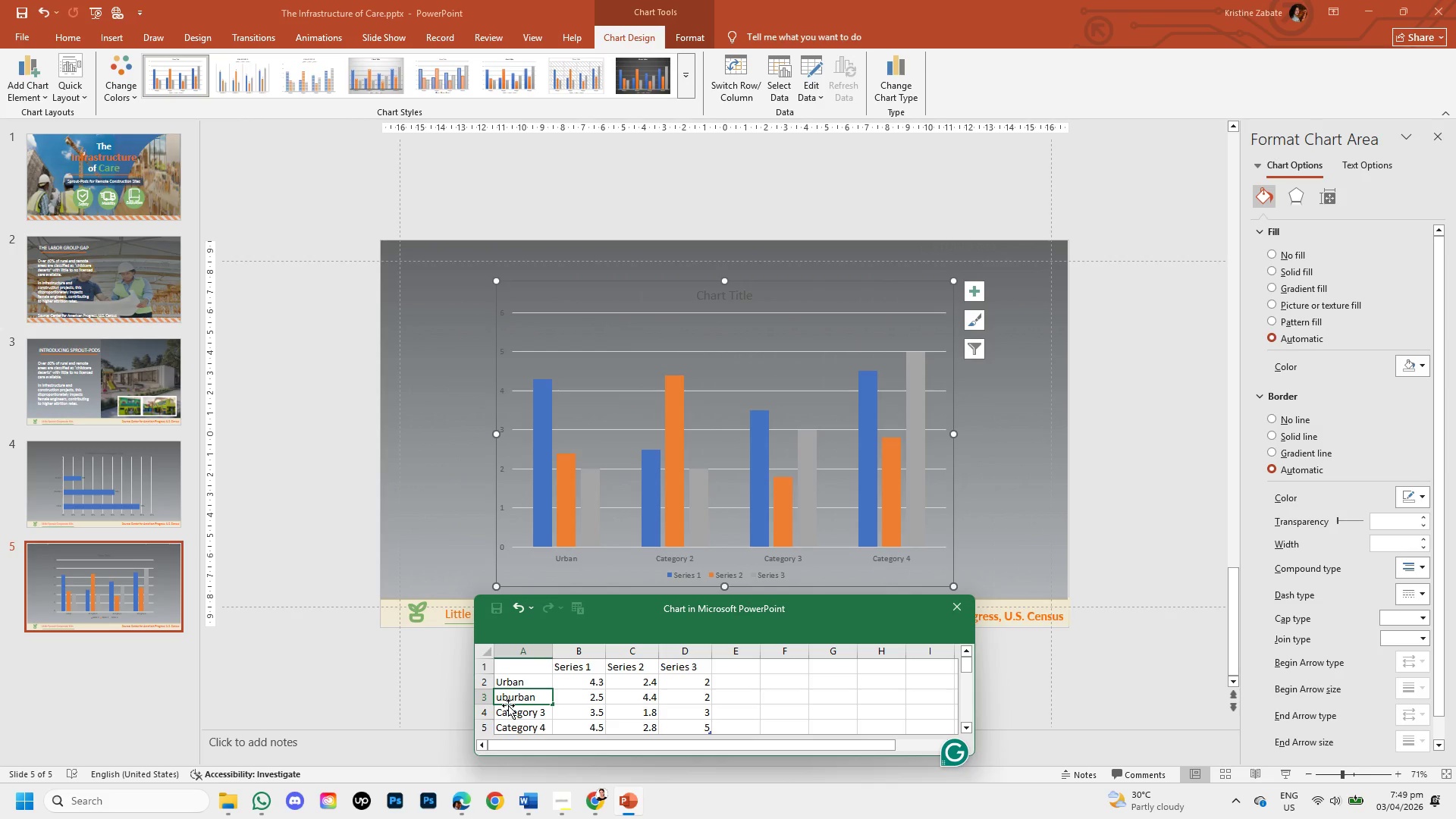 
key(CapsLock)
 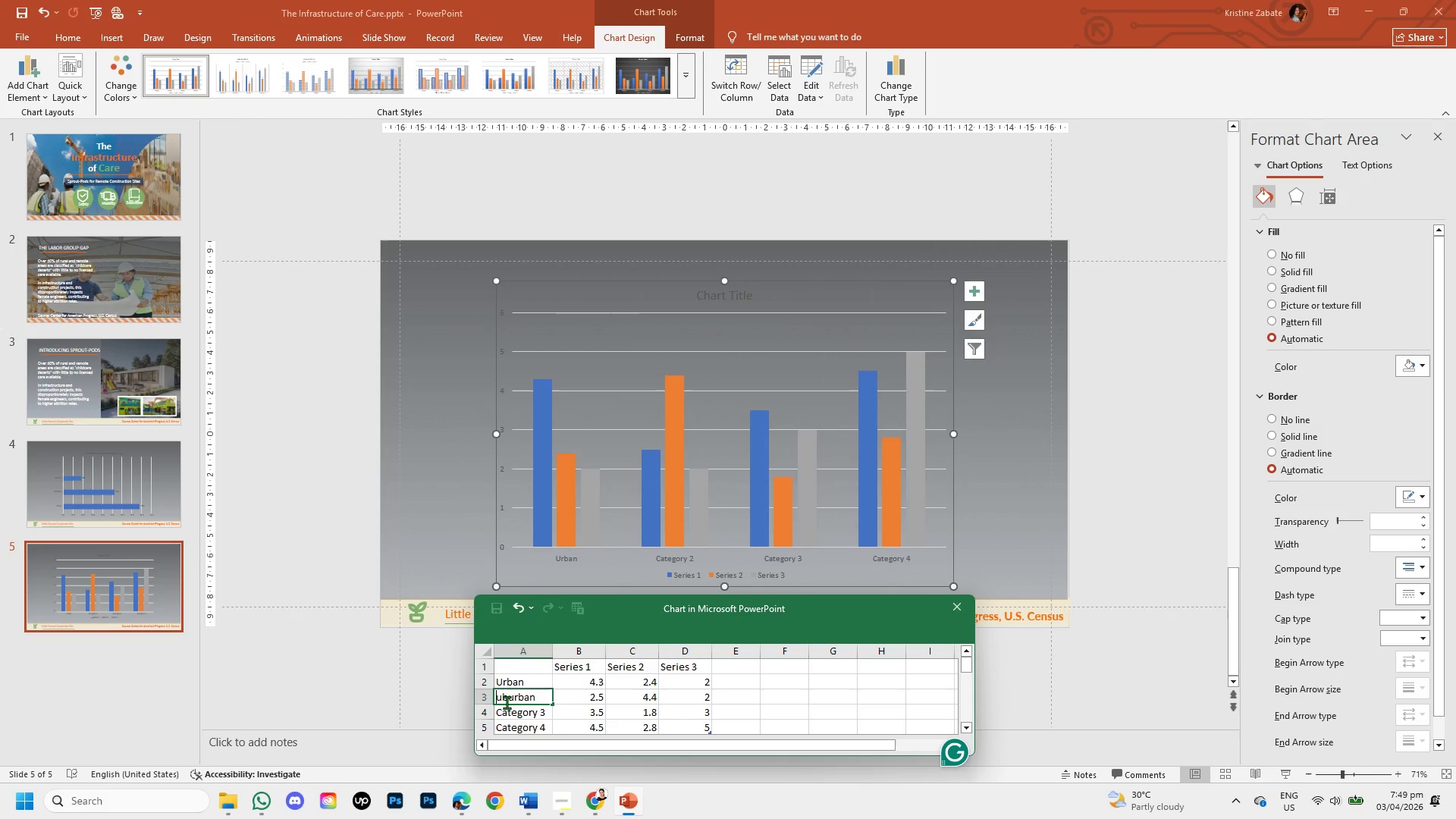 
key(S)
 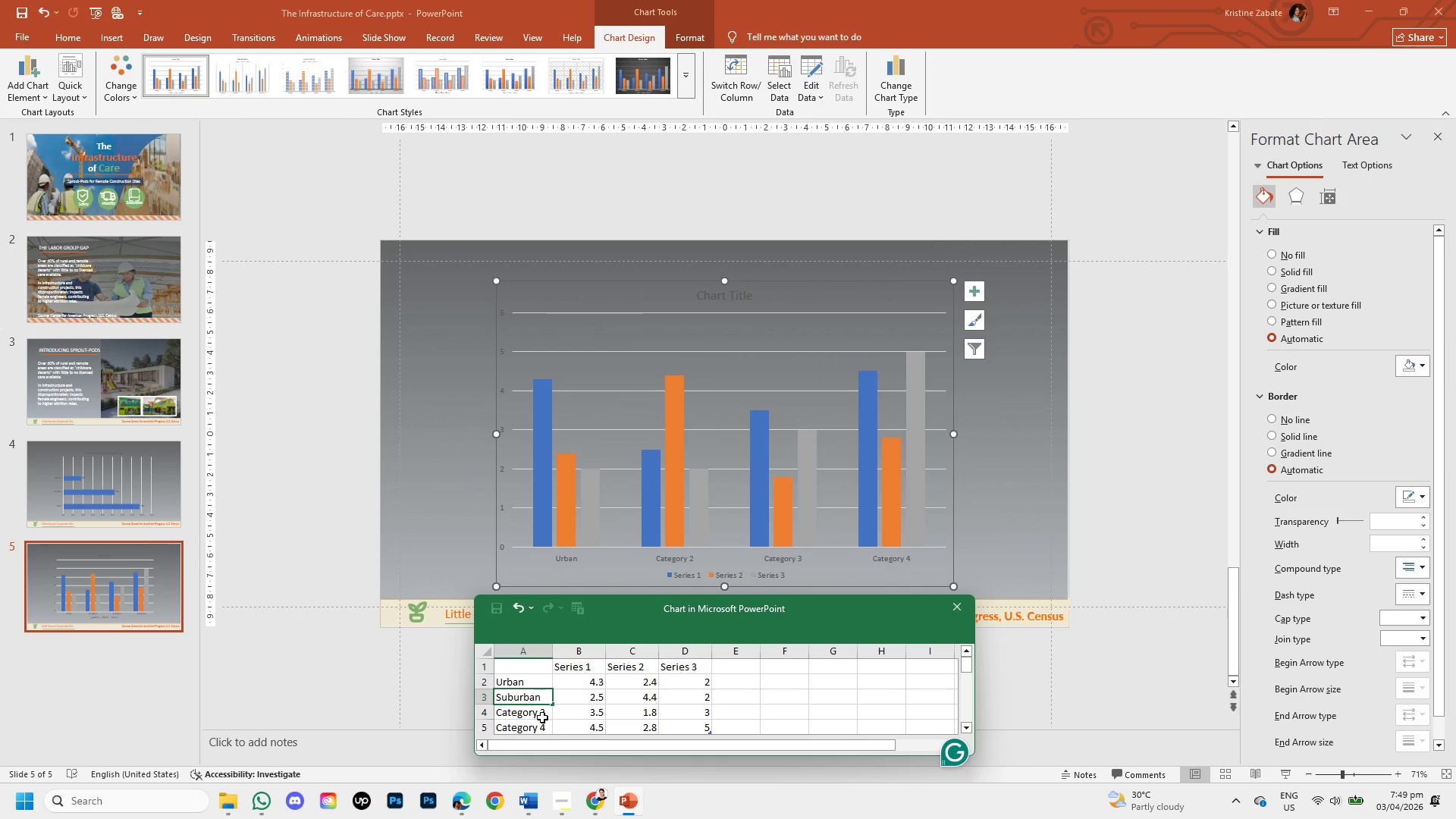 
double_click([542, 717])
 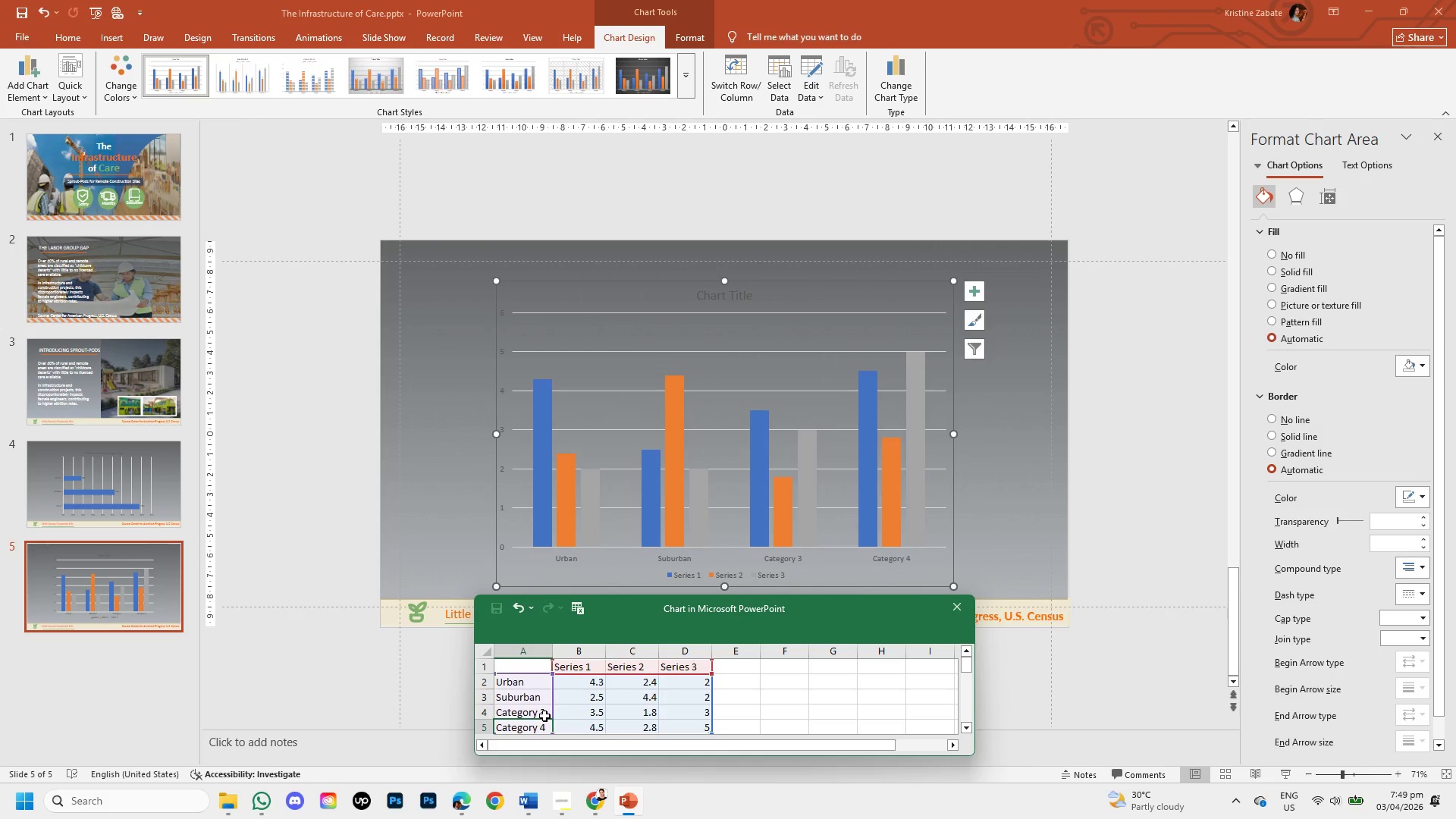 
double_click([540, 711])
 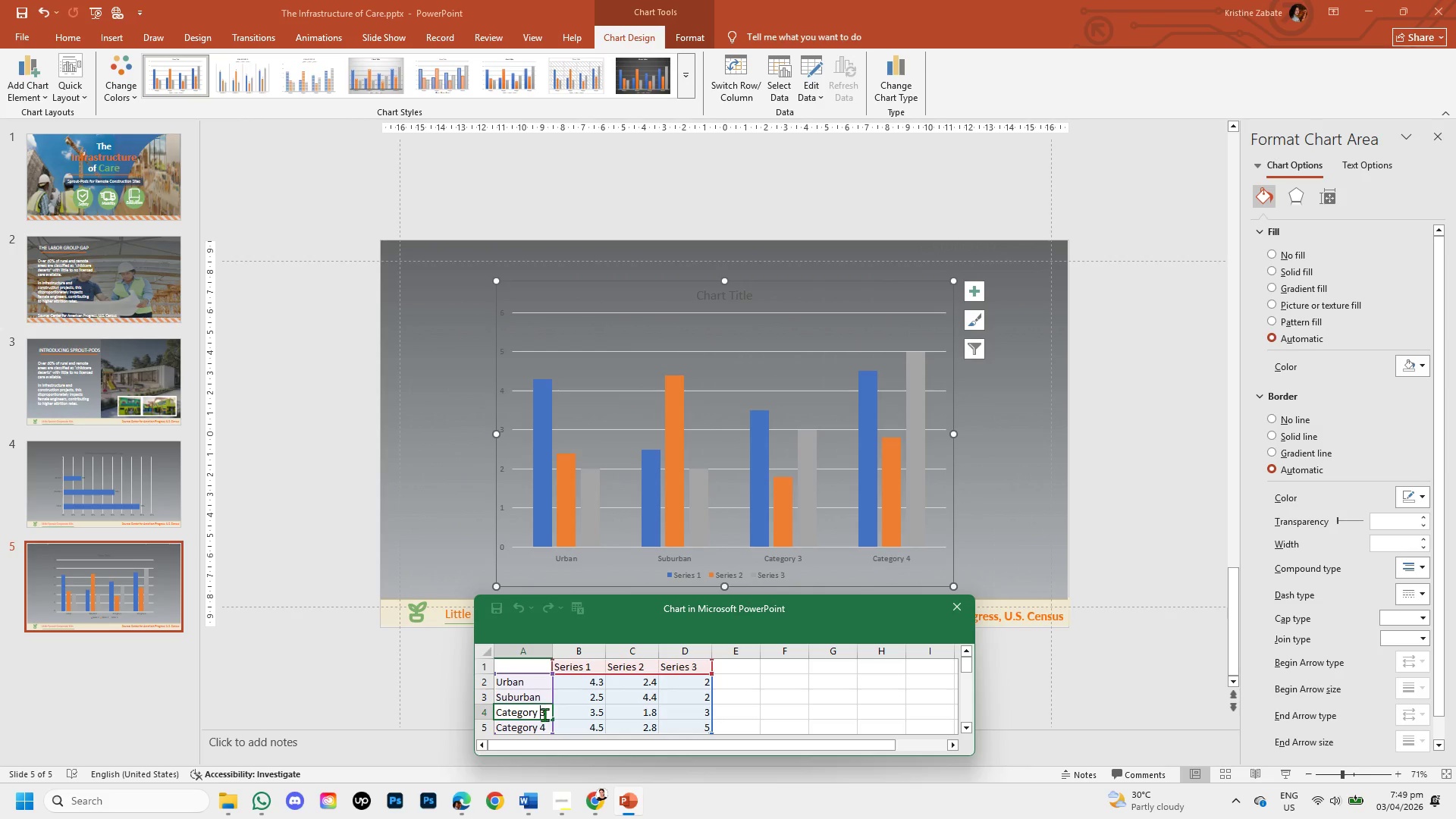 
left_click([544, 714])
 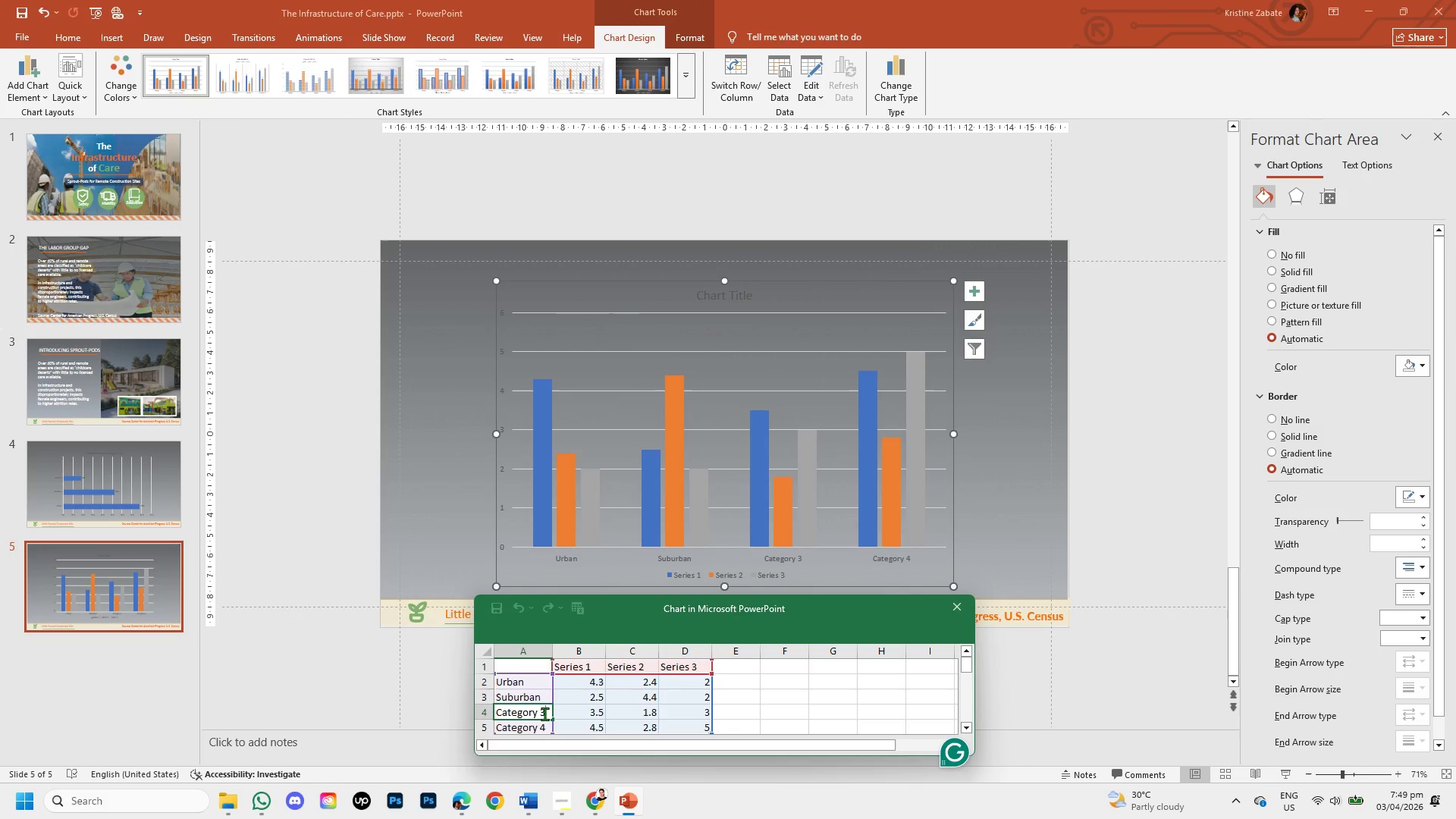 
hold_key(key=Backspace, duration=0.73)
 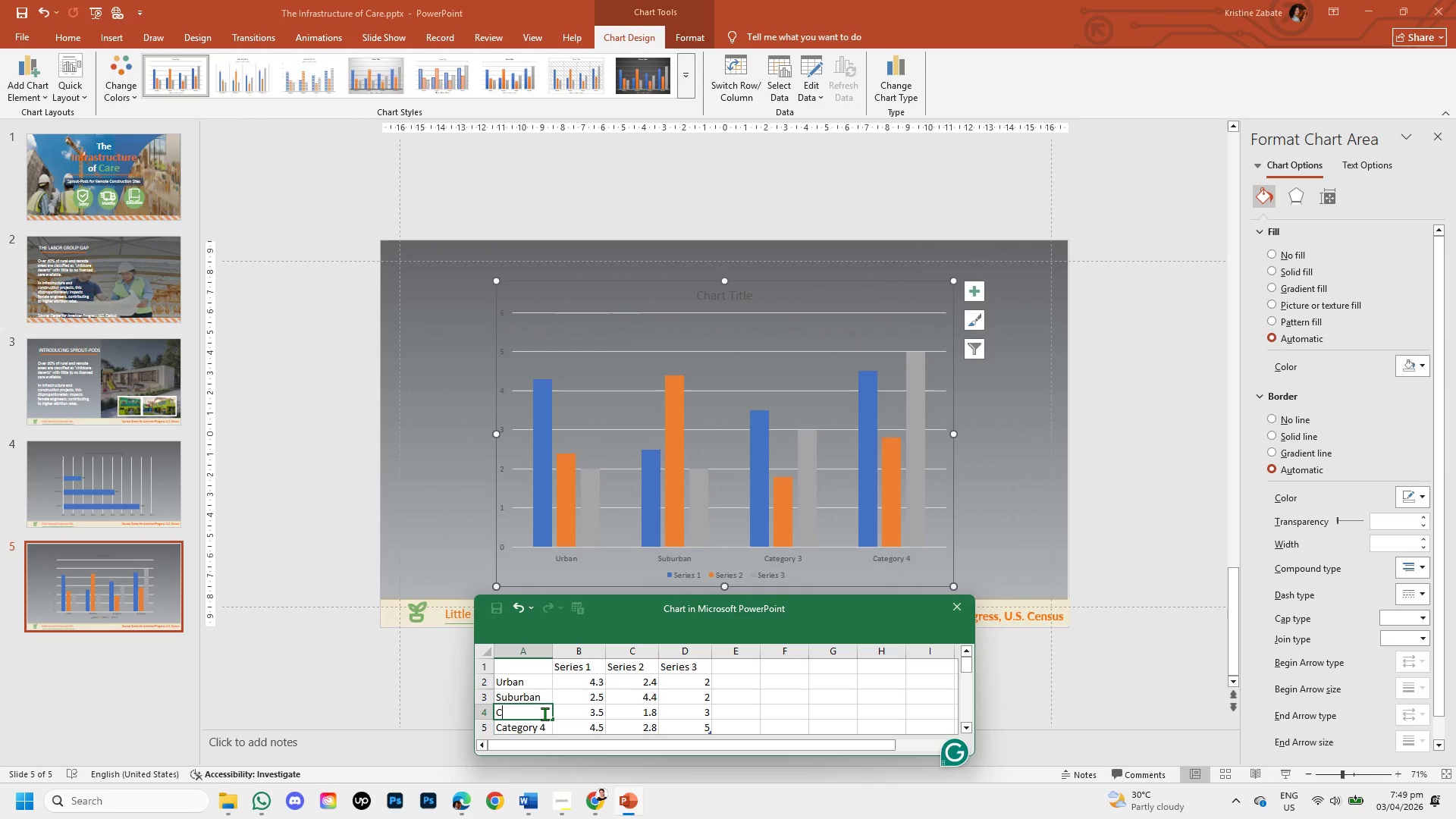 
key(Backspace)
key(Backspace)
type(rE)
key(Backspace)
key(Backspace)
type(Remotre)
key(Backspace)
type(e)
 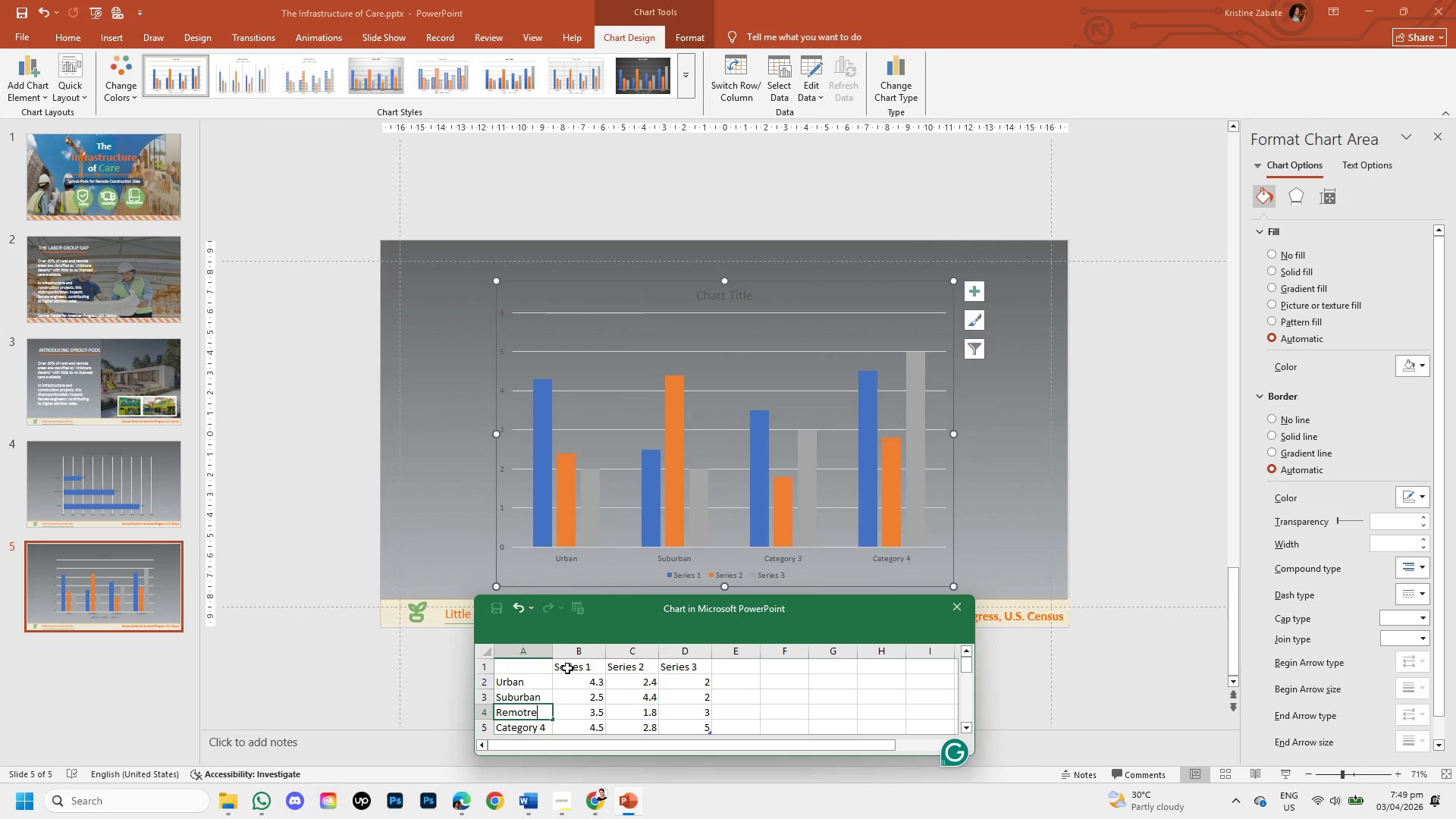 
wait(14.83)
 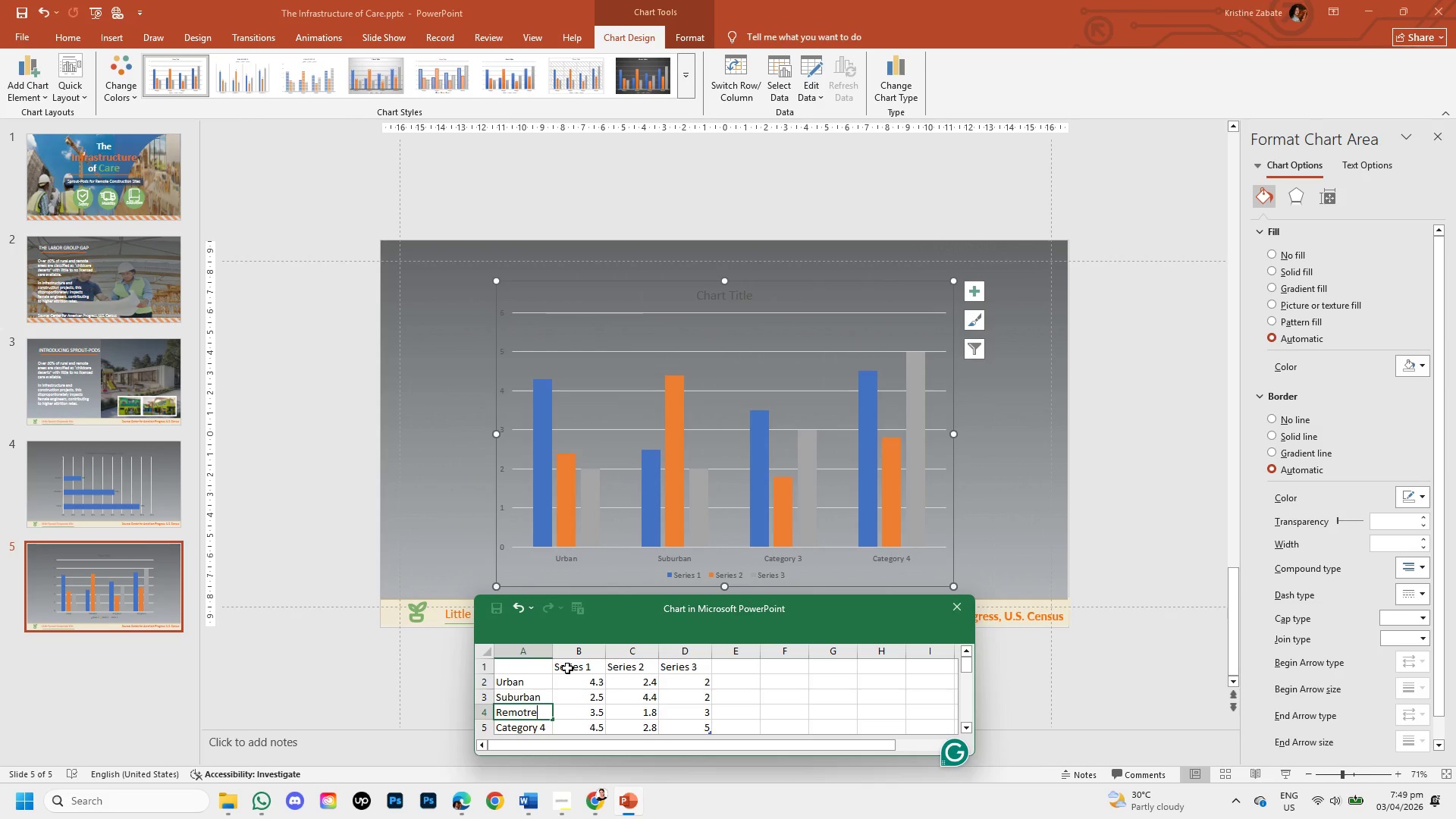 
double_click([567, 668])
 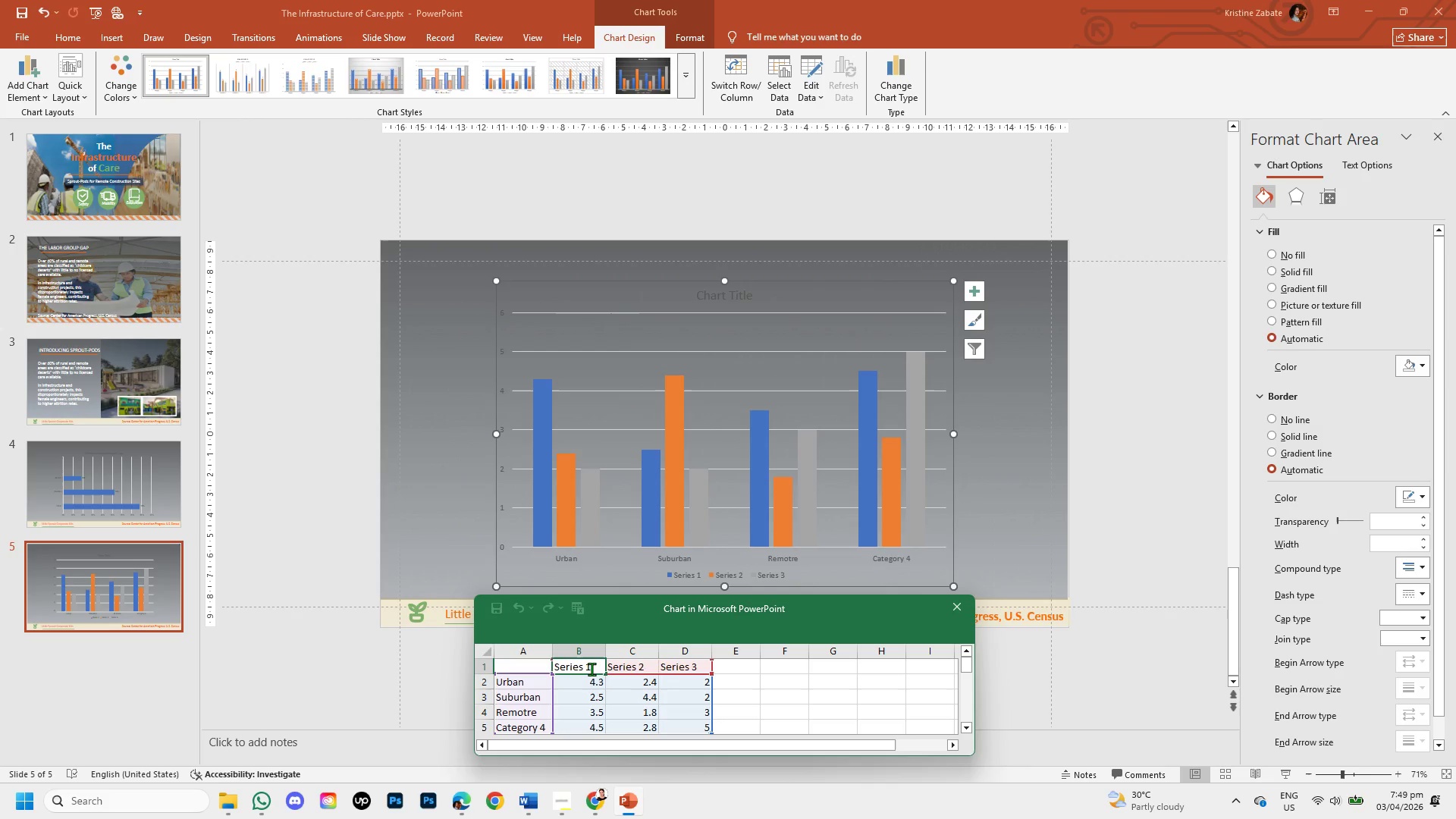 
left_click([592, 669])
 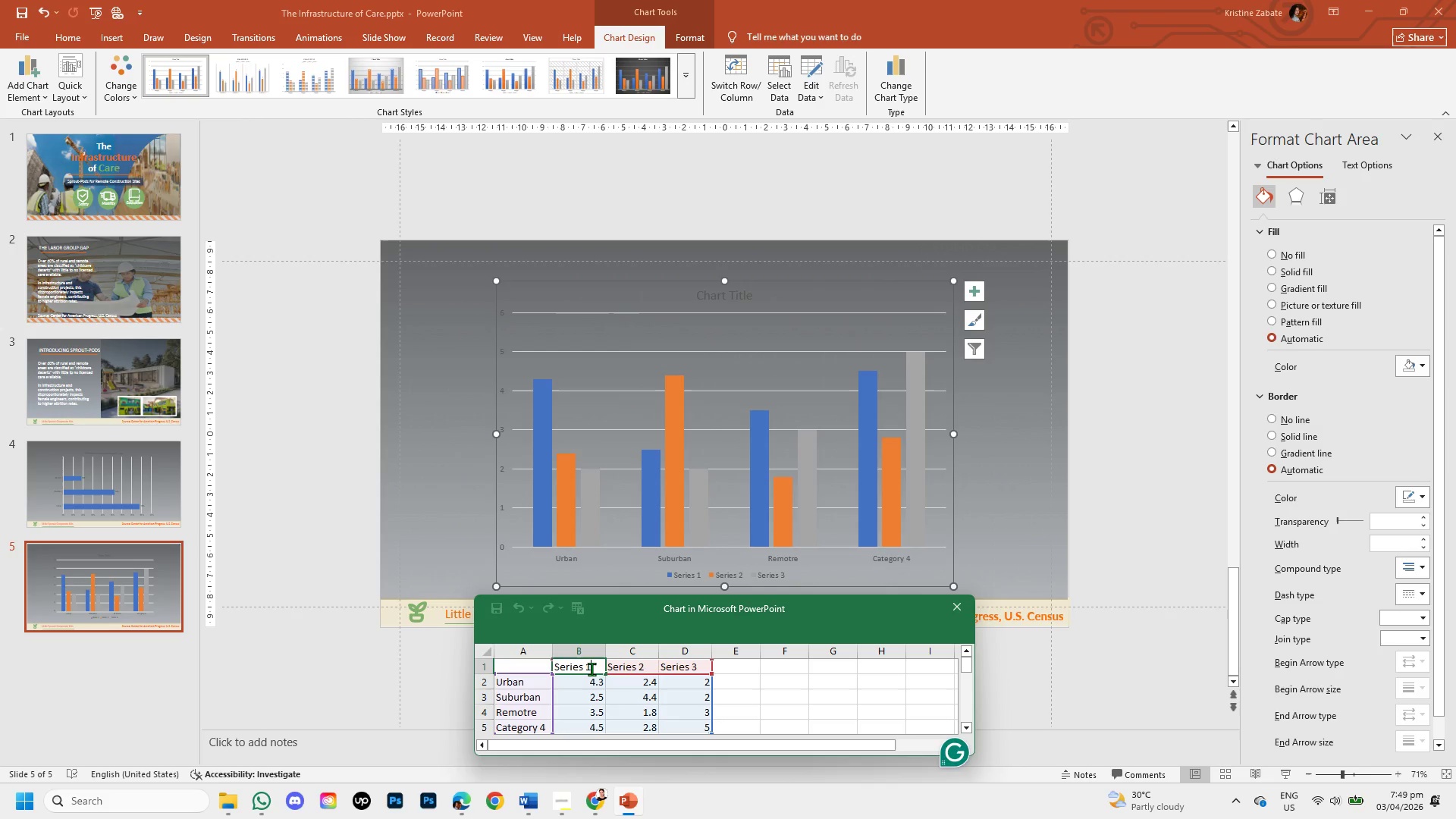 
key(Backspace)
 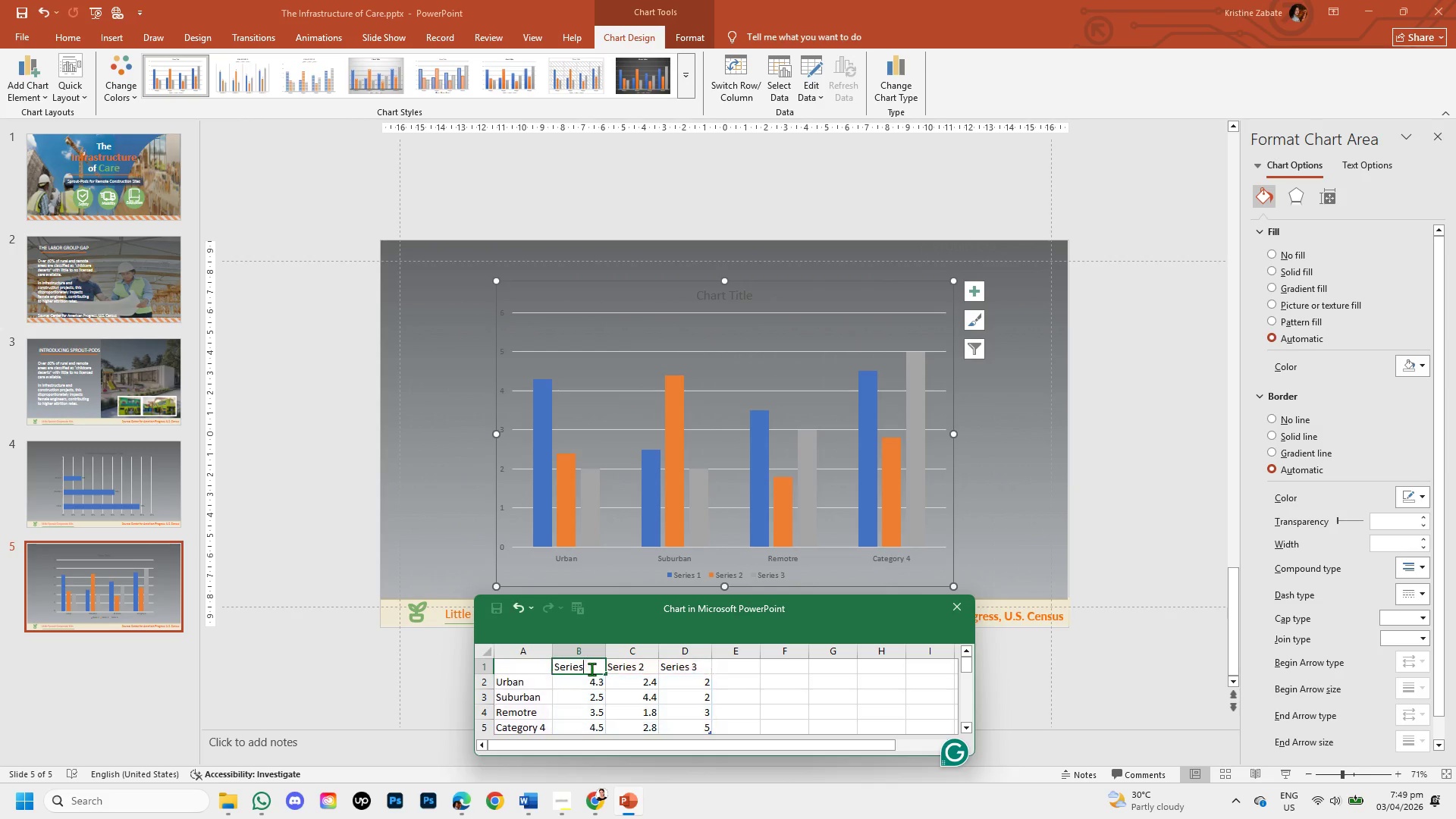 
key(Backspace)
 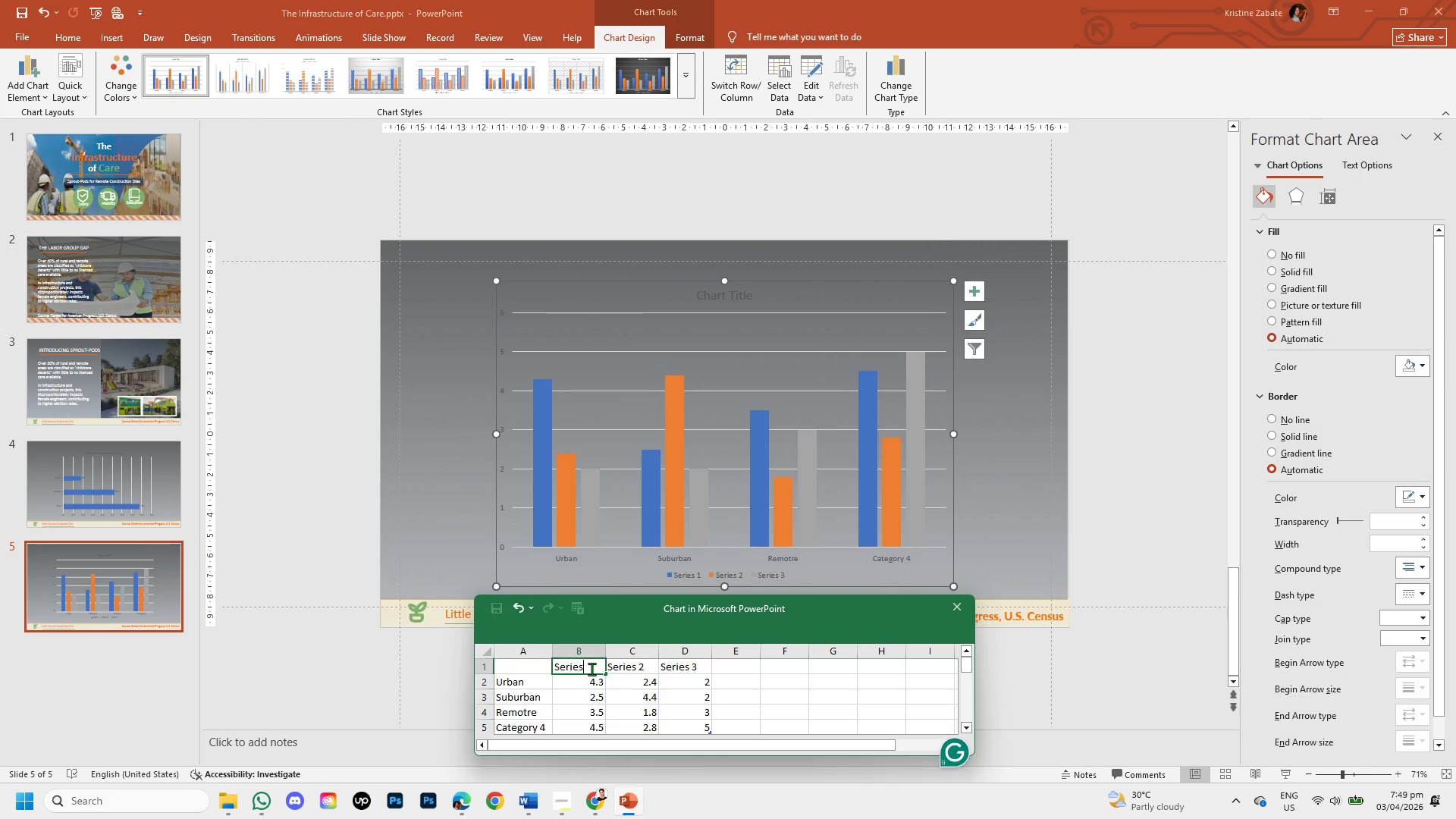 
key(Backspace)
 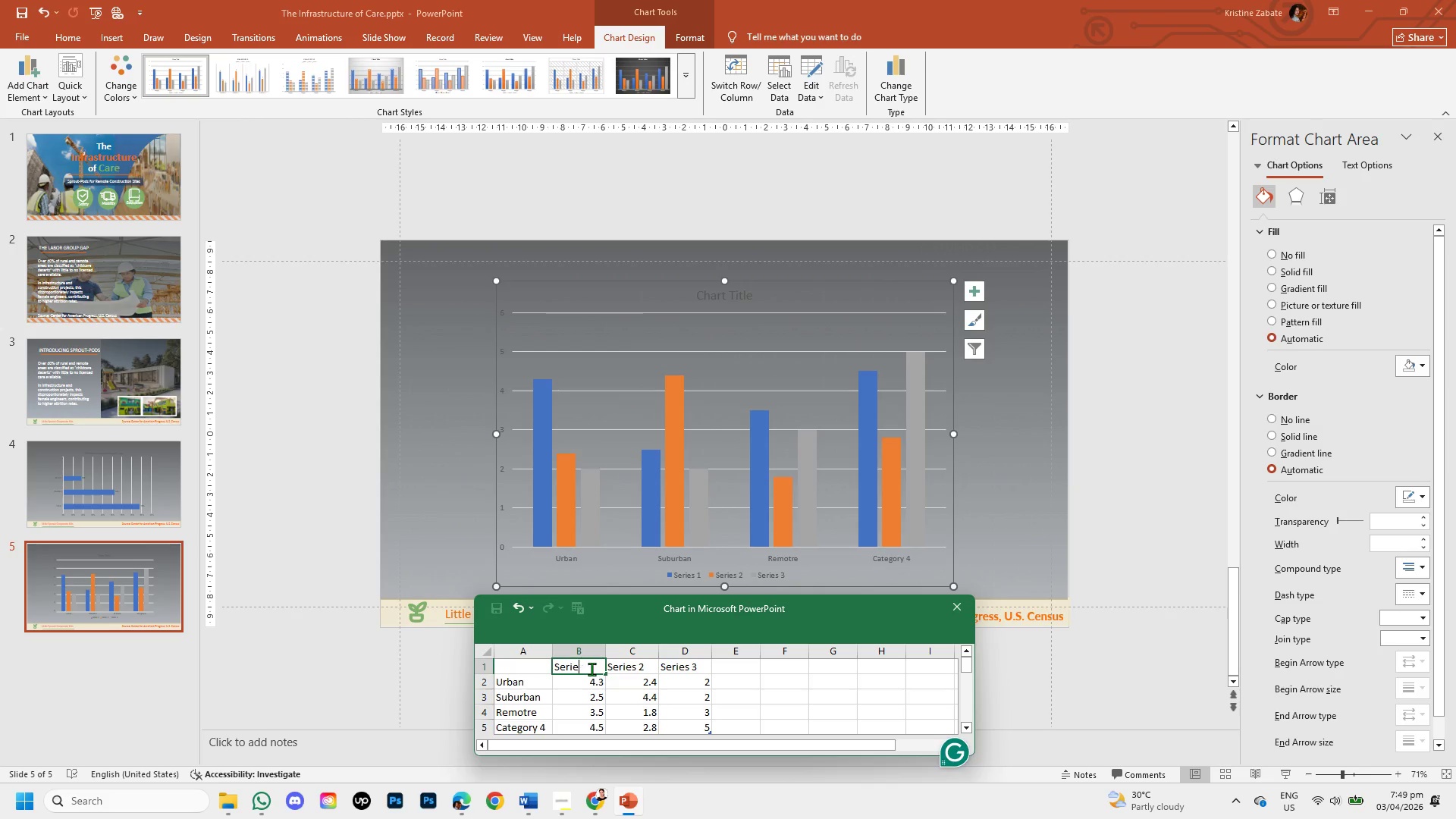 
key(Backspace)
 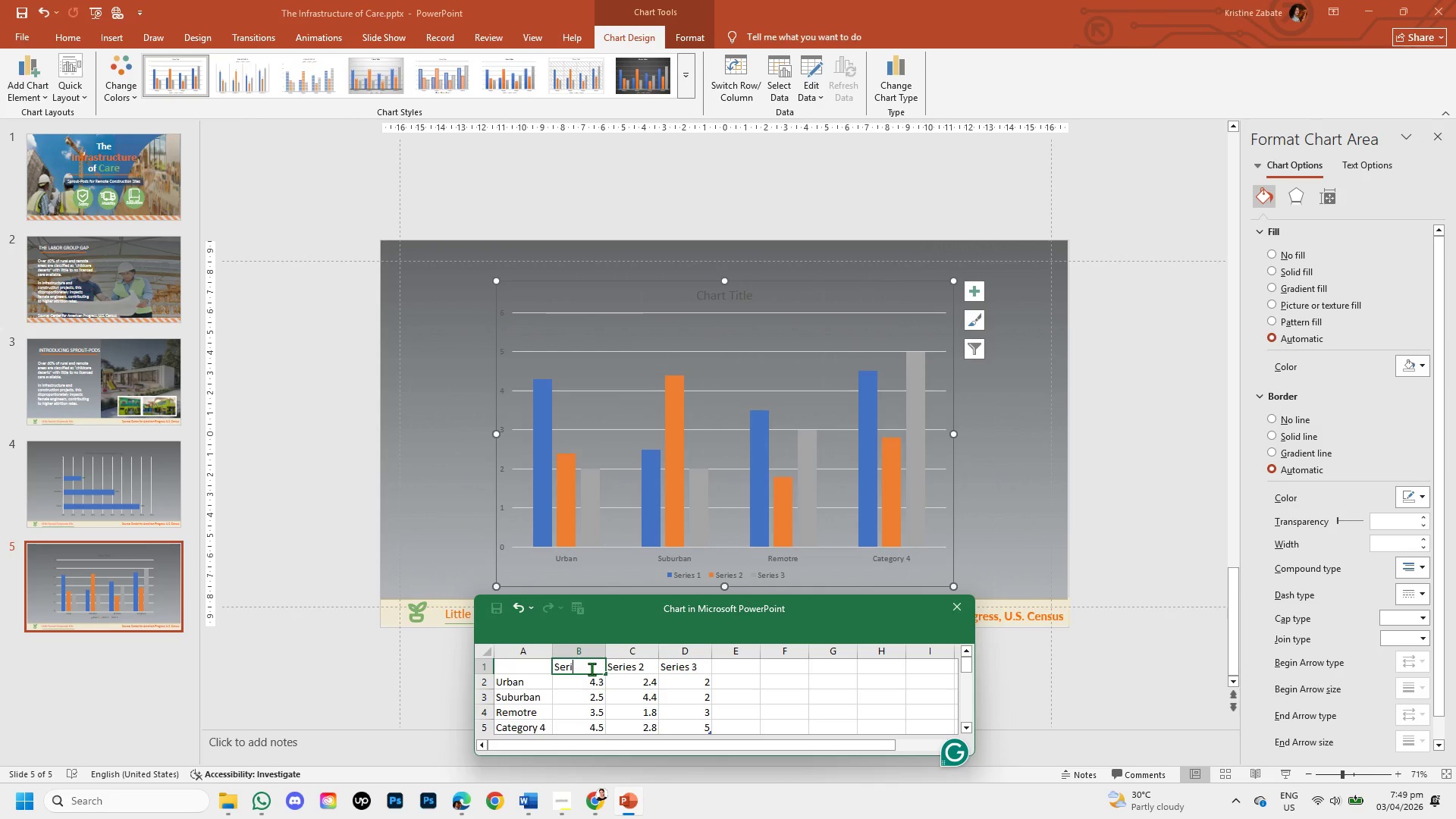 
key(Backspace)
 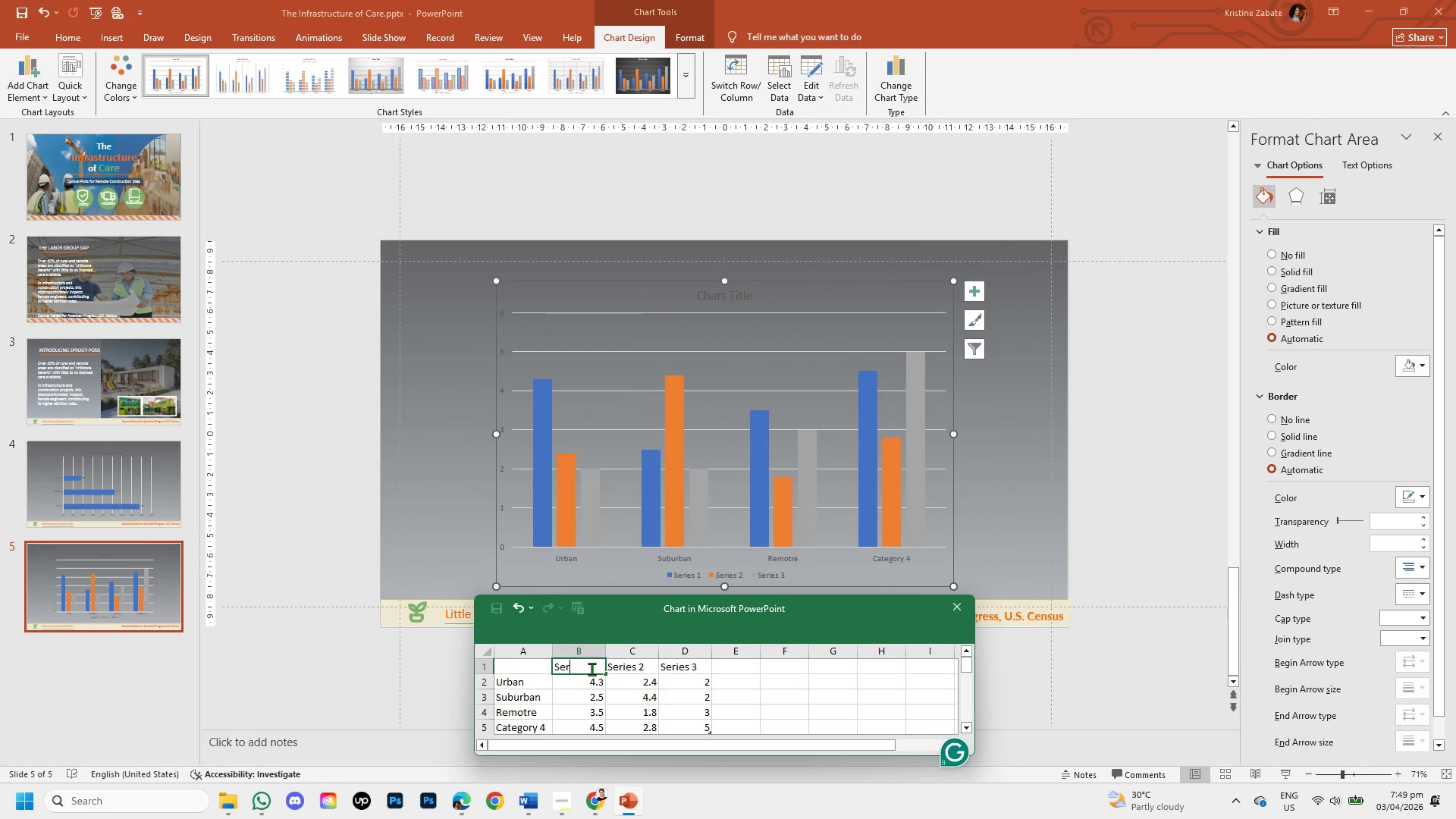 
key(Backspace)
 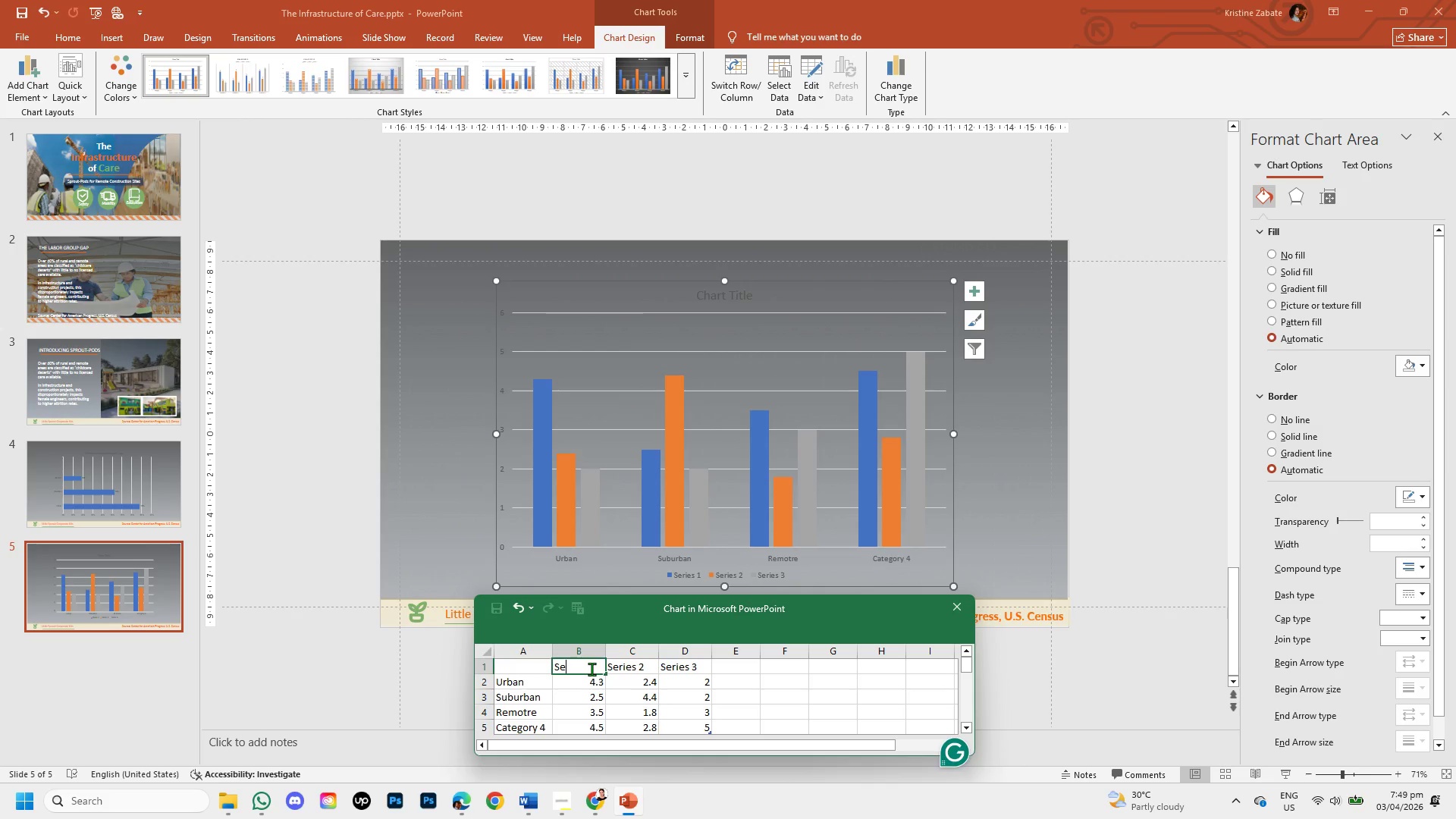 
key(Backspace)
 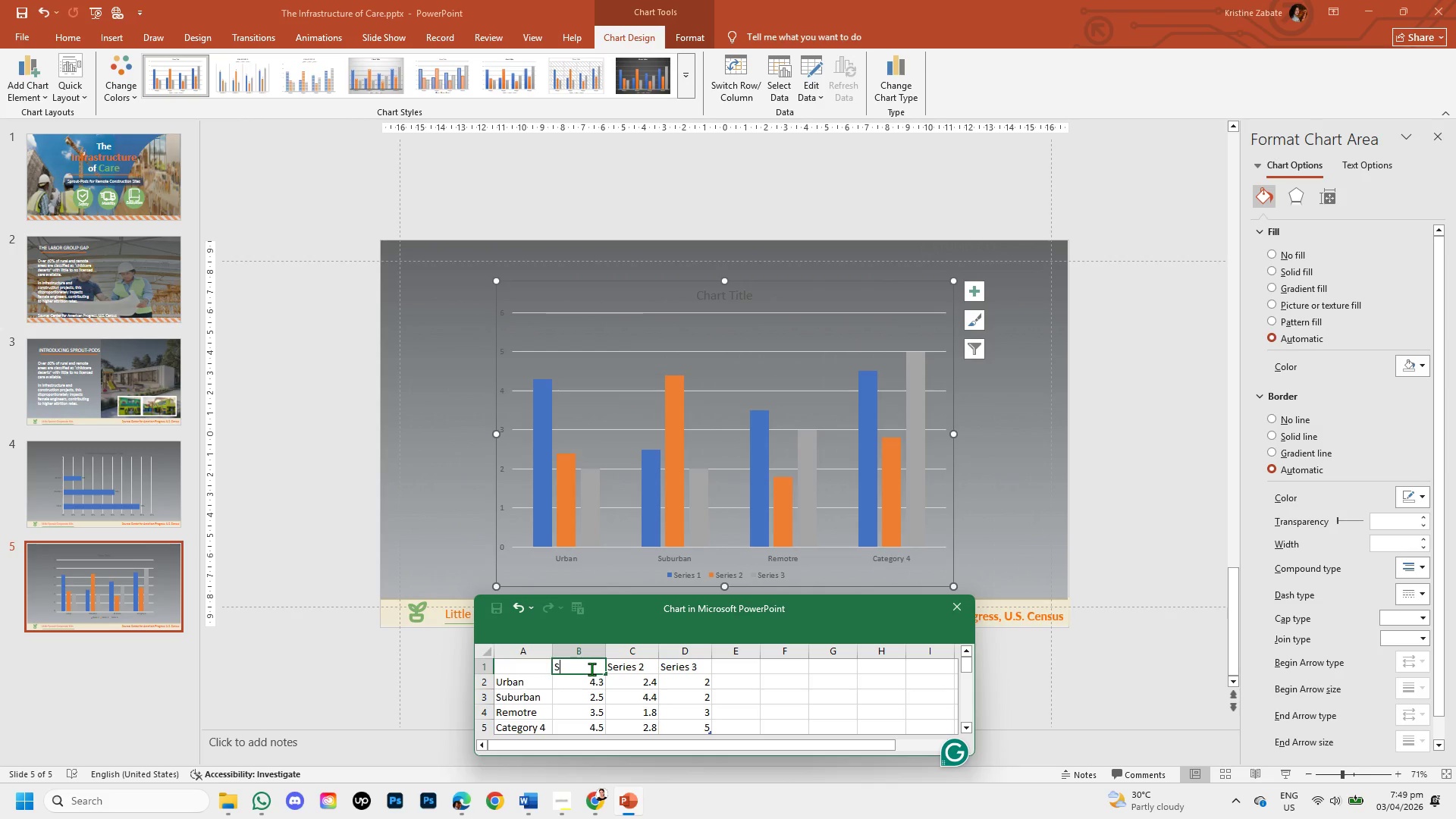 
key(Backspace)
 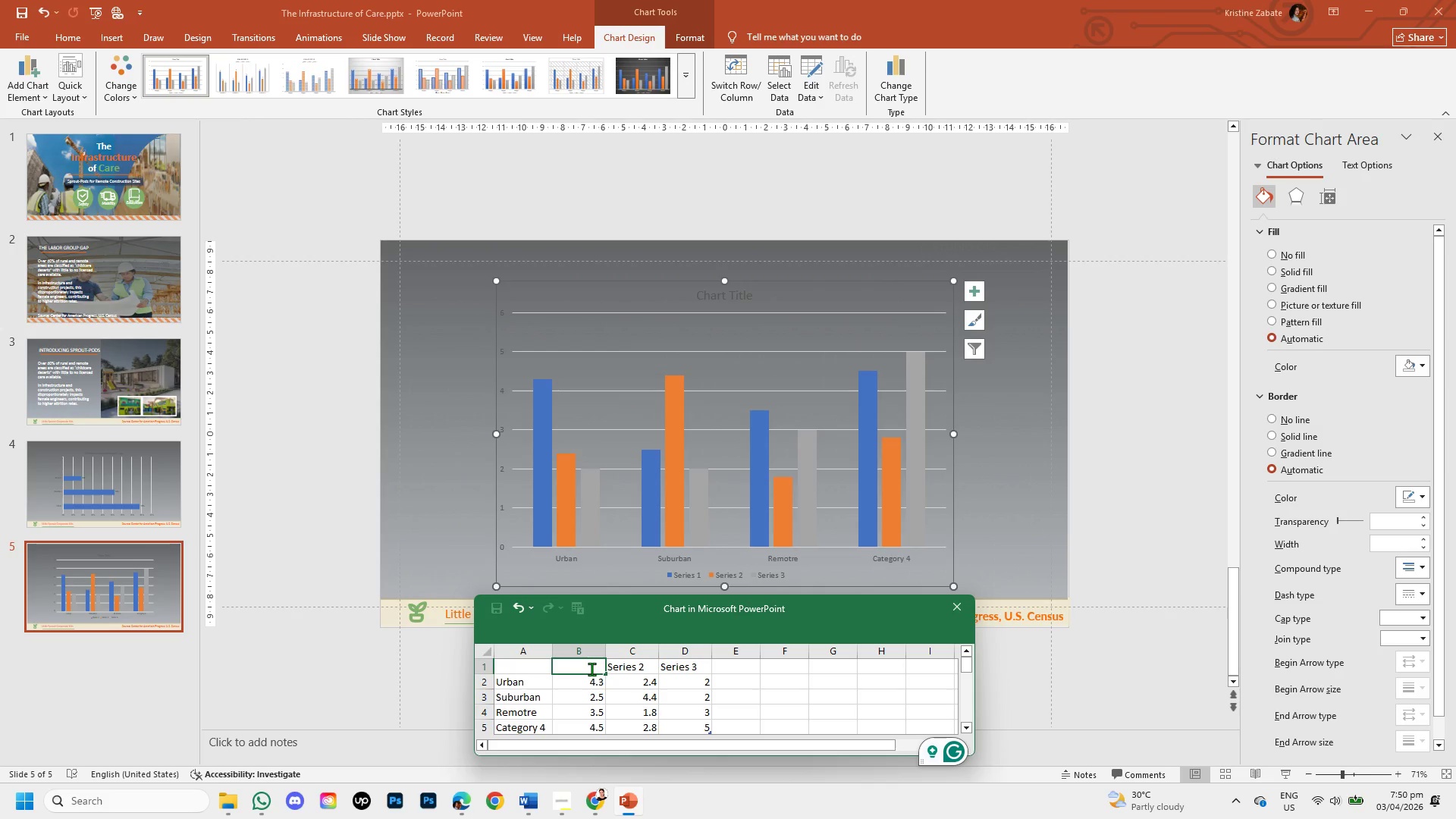 
wait(8.19)
 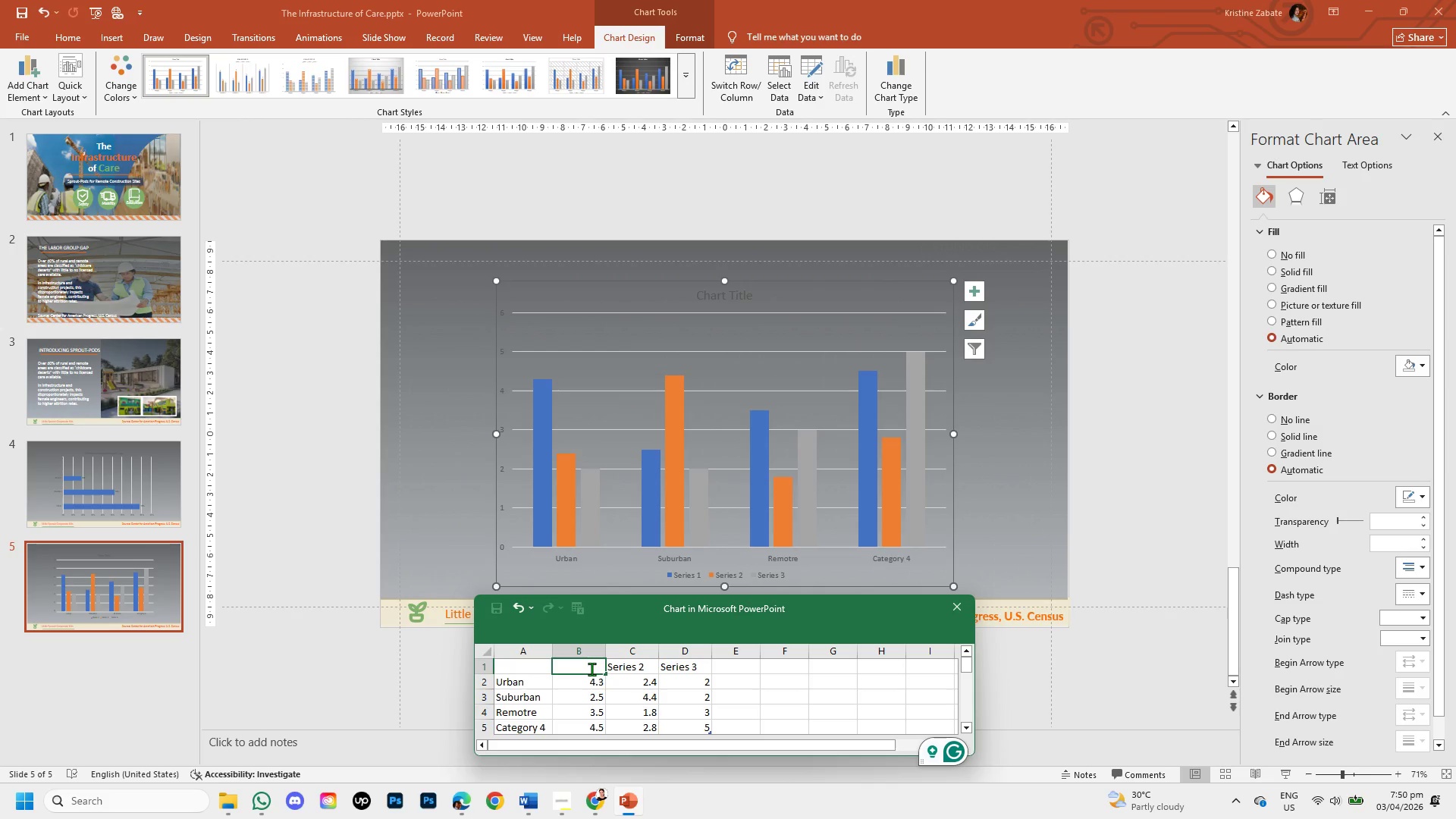 
type(Chi;ldcare)
key(Backspace)
key(Backspace)
key(Backspace)
key(Backspace)
key(Backspace)
key(Backspace)
key(Backspace)
type(ldcare Access %)
 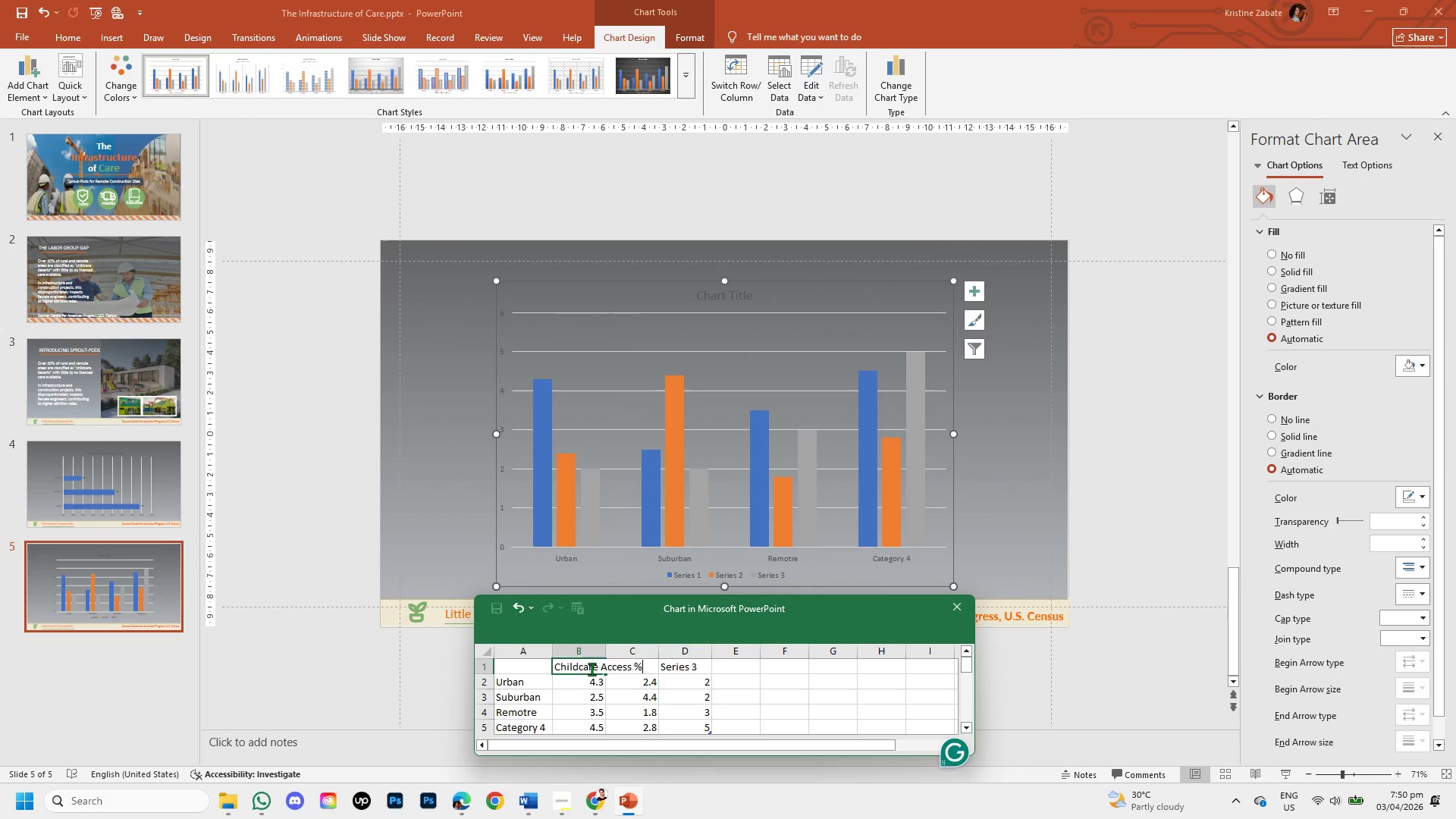 
left_click([732, 693])
 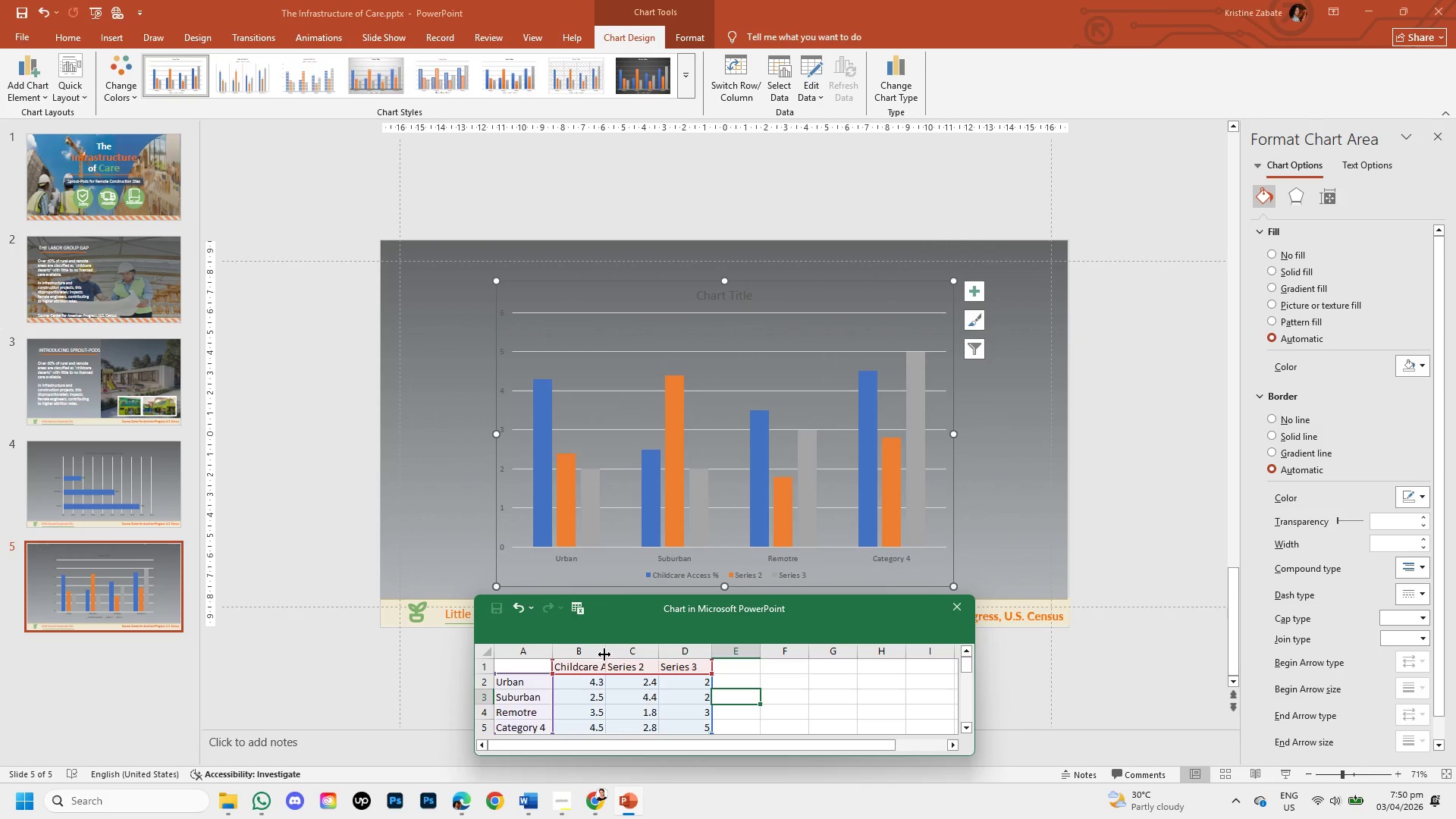 
left_click_drag(start_coordinate=[604, 654], to_coordinate=[658, 657])
 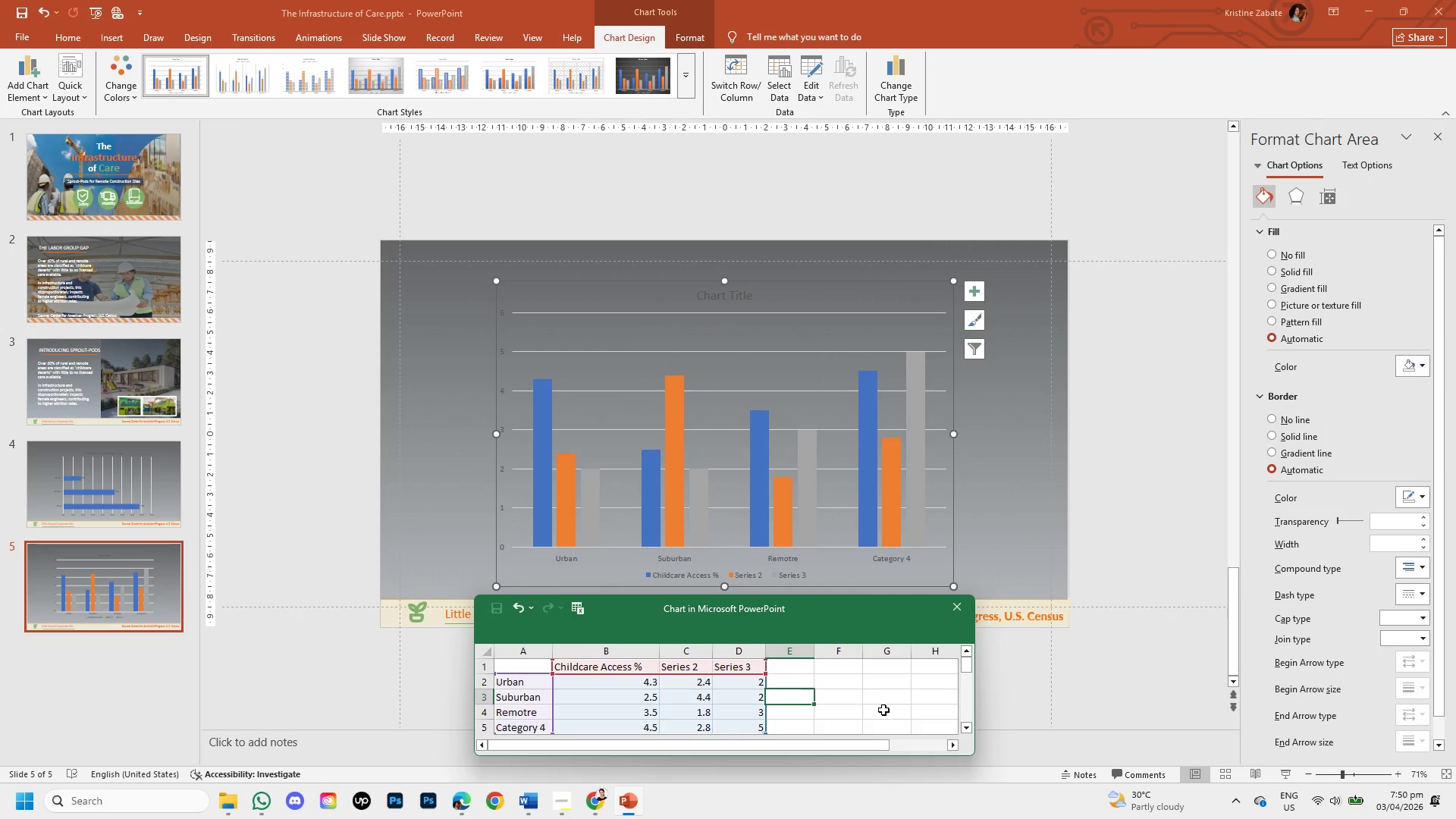 
scroll: coordinate [883, 710], scroll_direction: down, amount: 1.0
 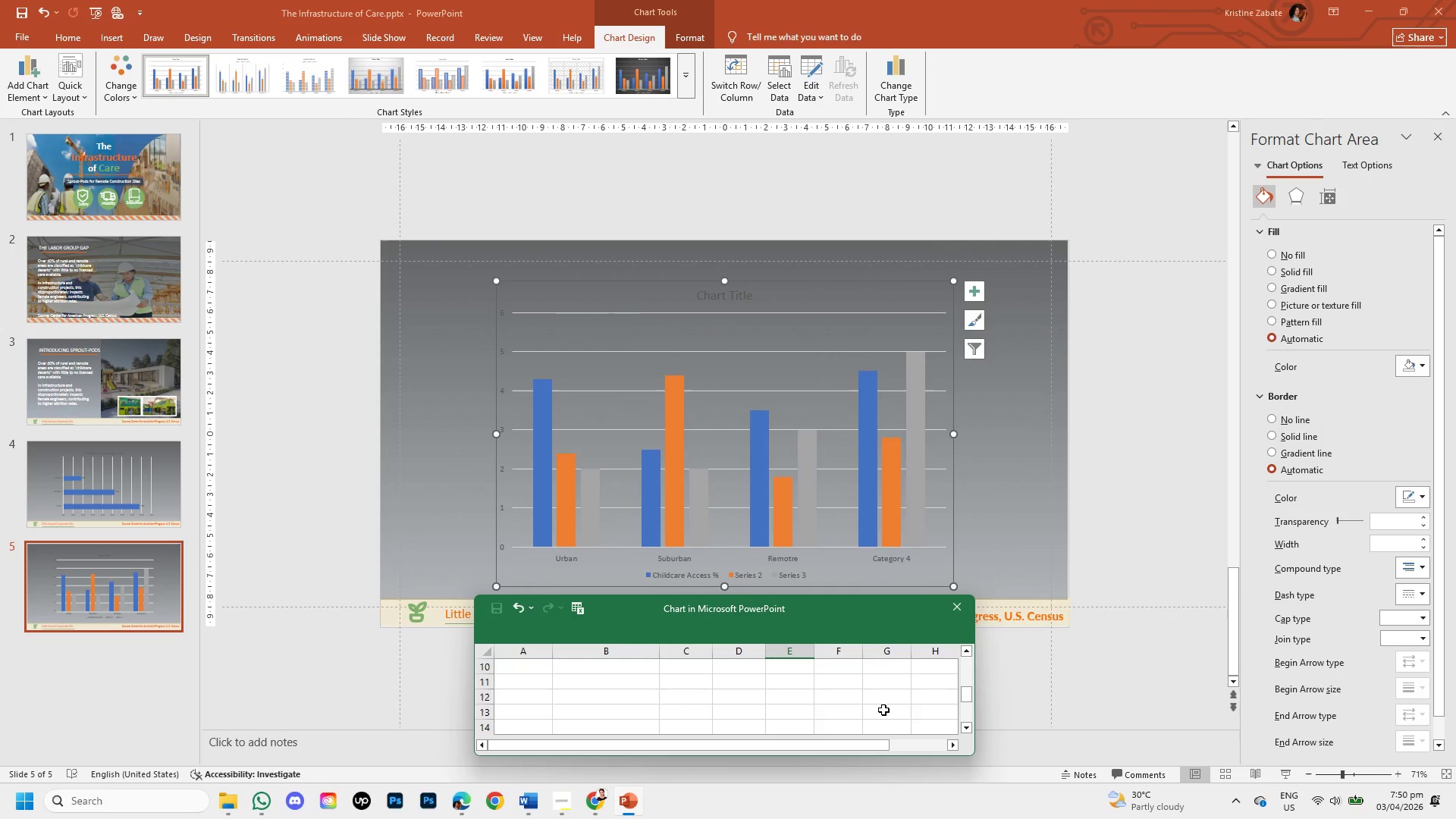 
scroll: coordinate [883, 710], scroll_direction: up, amount: 1.0
 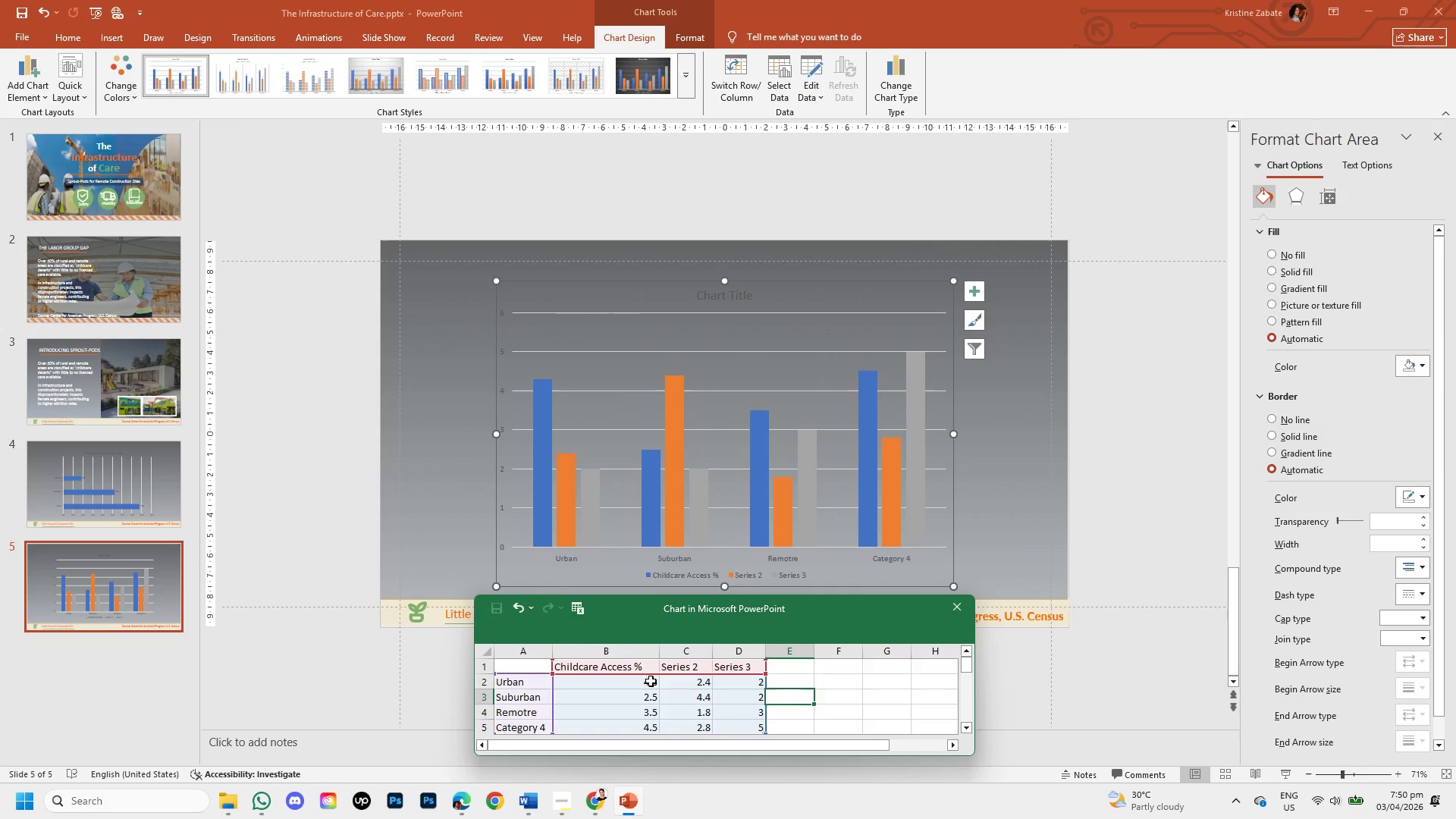 
double_click([651, 681])
 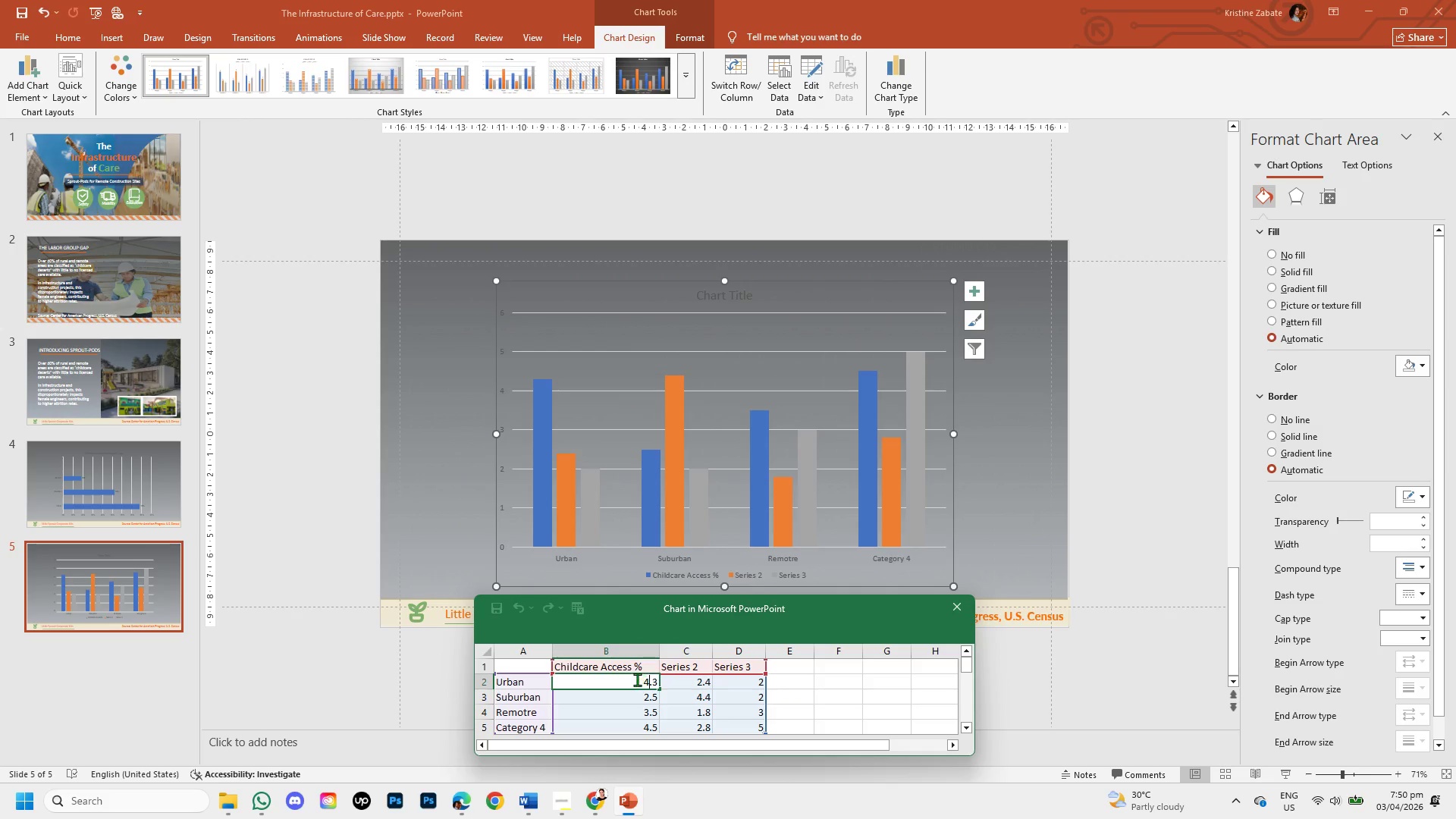 
left_click_drag(start_coordinate=[637, 679], to_coordinate=[664, 684])
 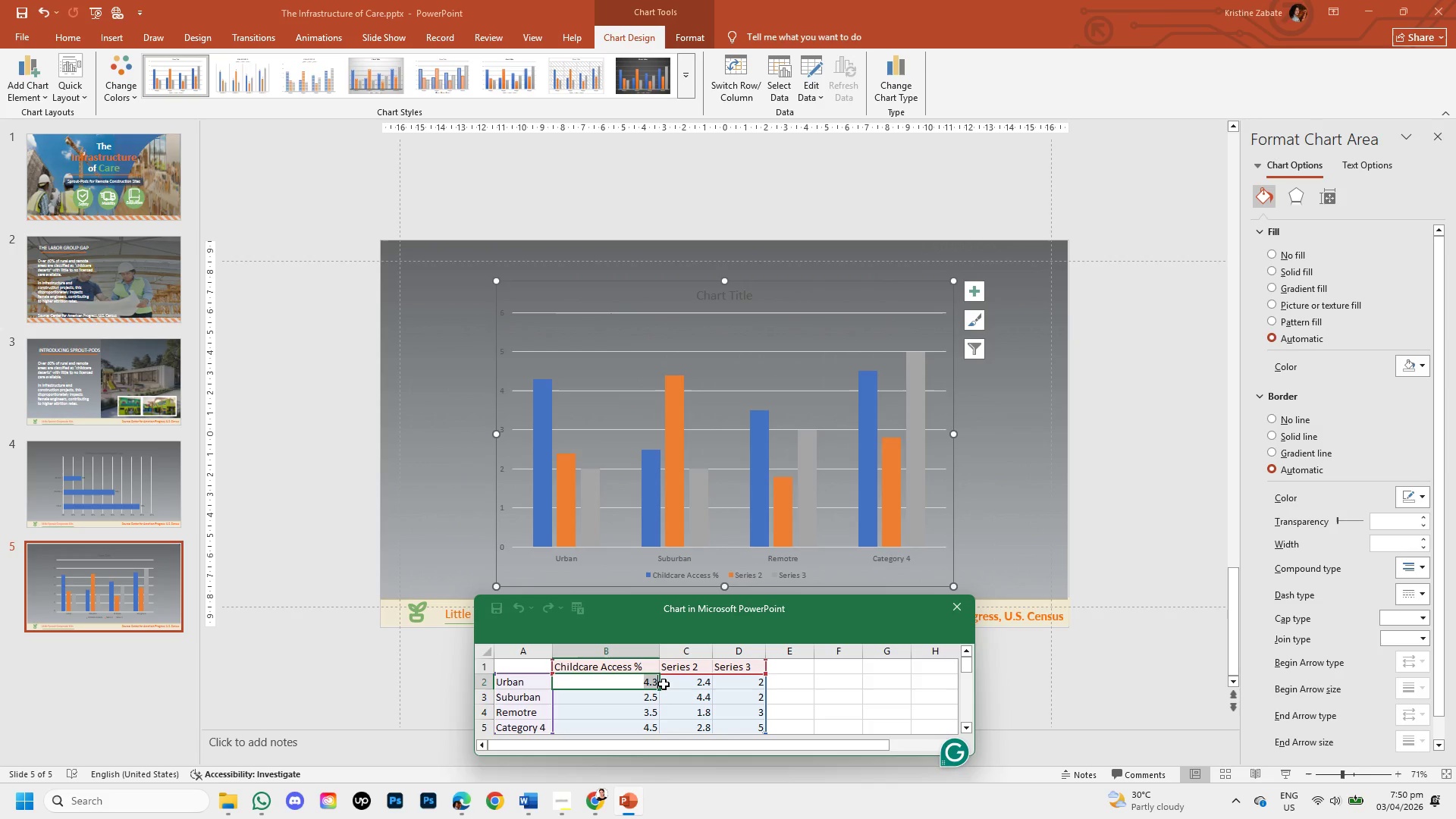 
key(Backspace)
 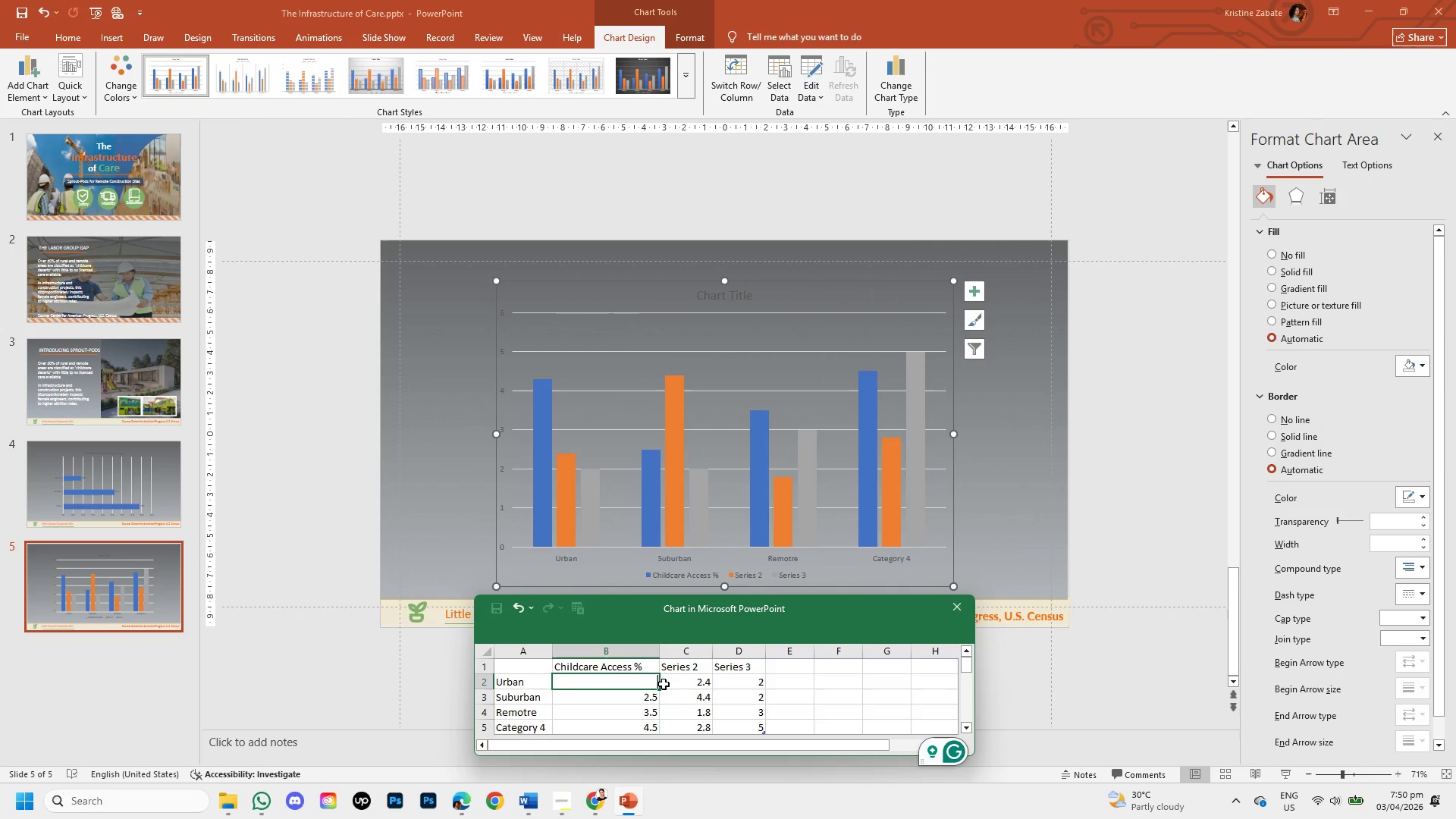 
key(Numpad7)
 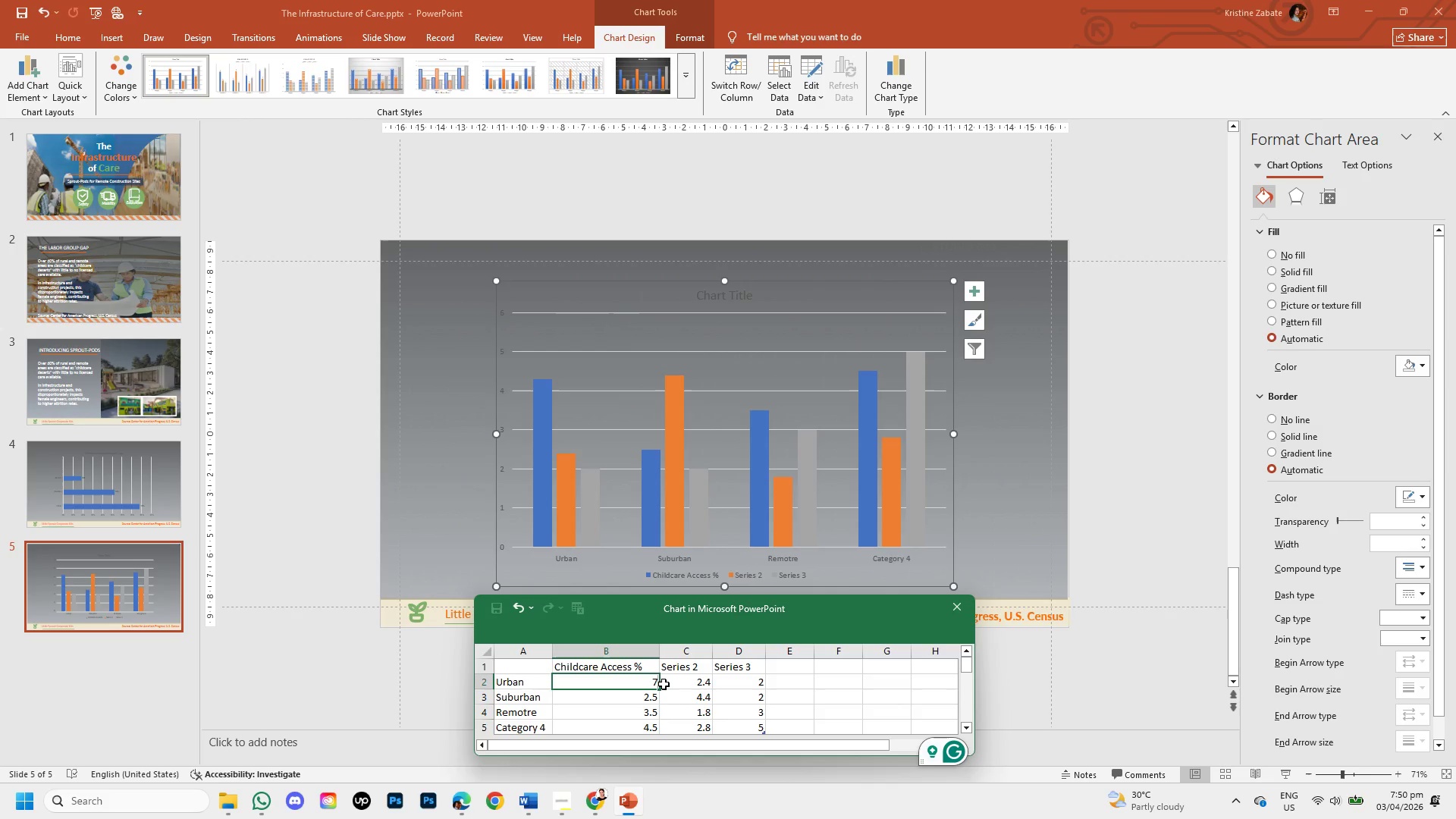 
key(Numpad8)
 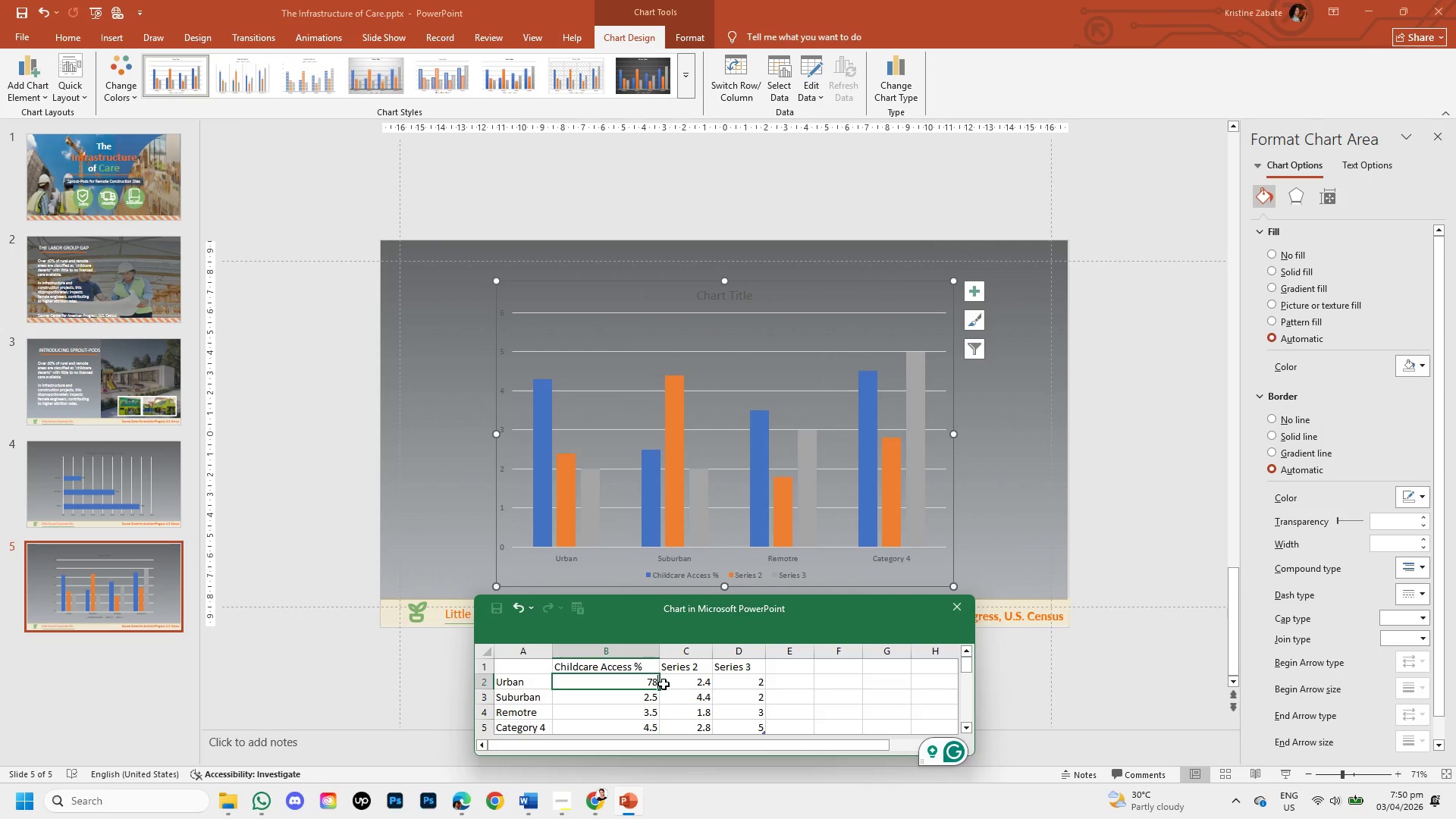 
key(Shift+5)
 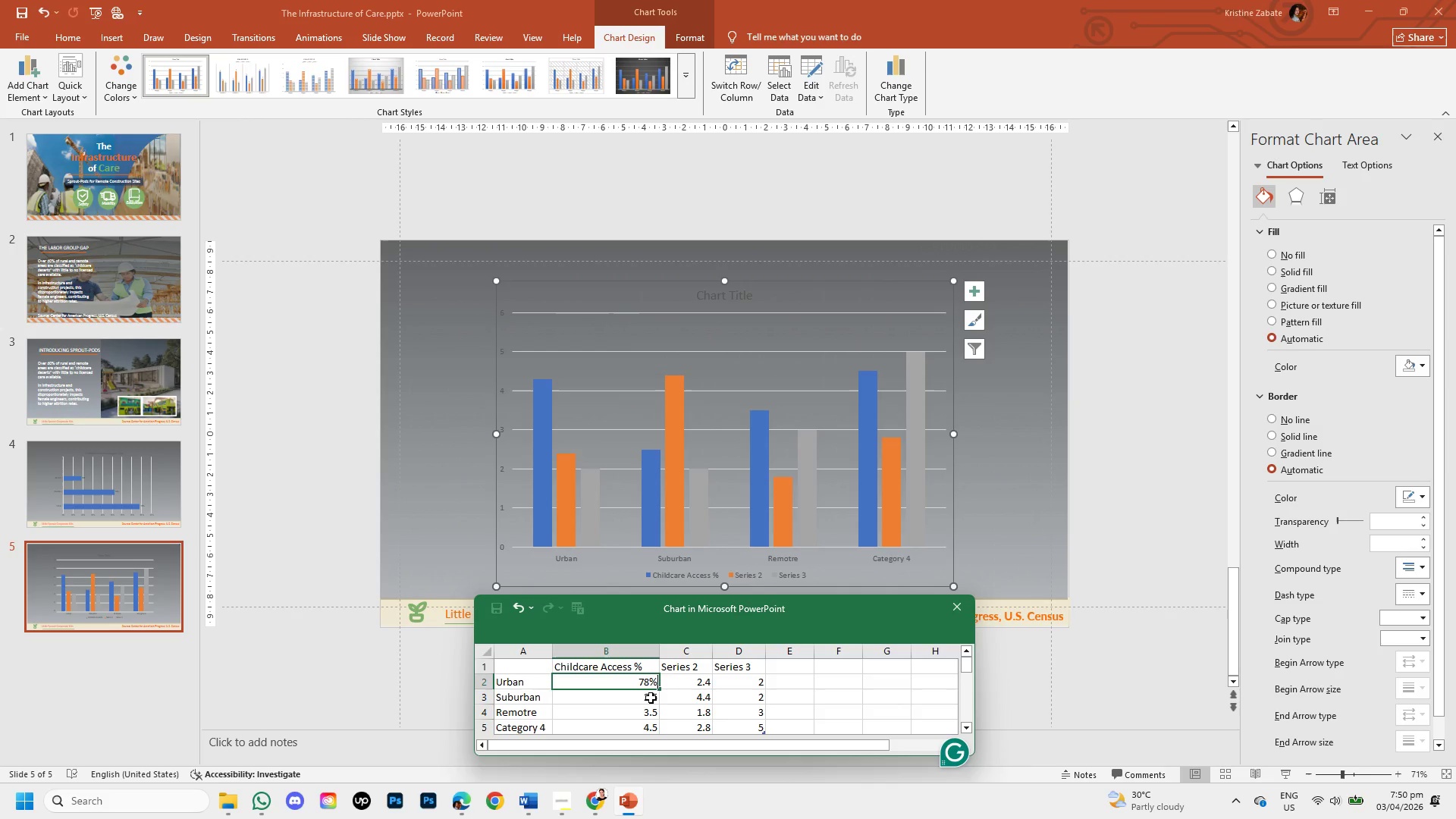 
double_click([650, 698])
 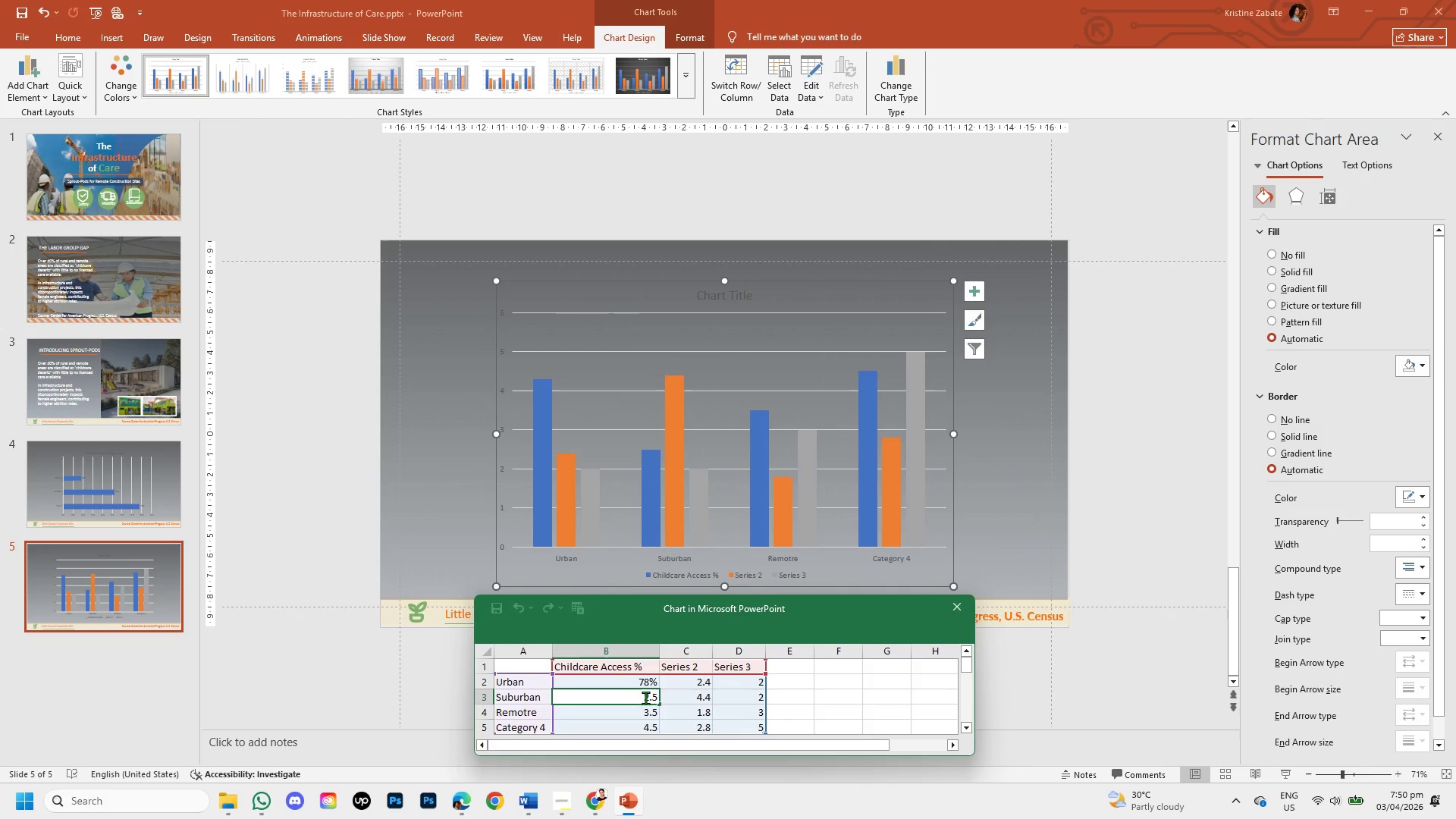 
left_click_drag(start_coordinate=[645, 698], to_coordinate=[667, 701])
 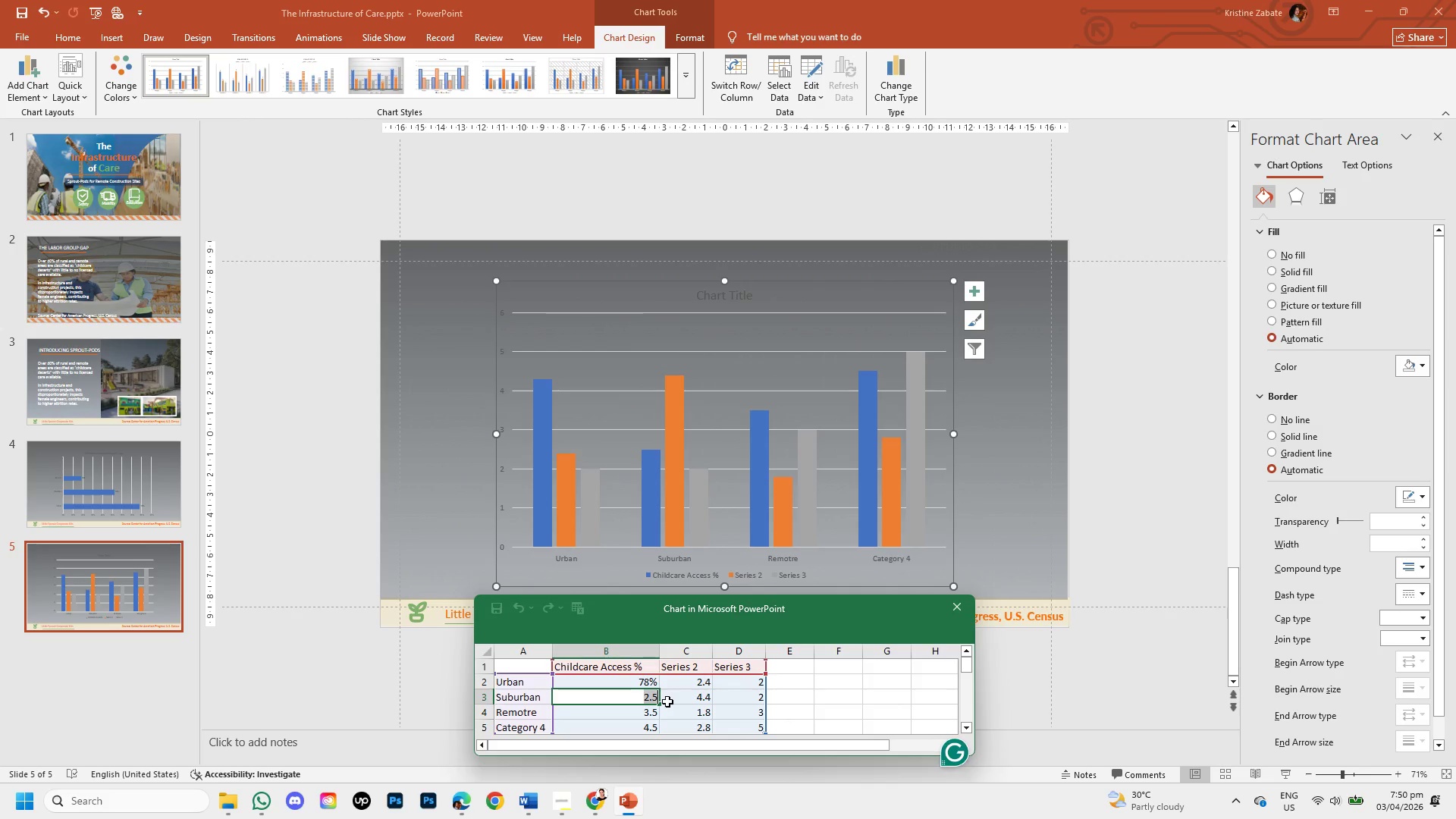 
key(Backspace)
 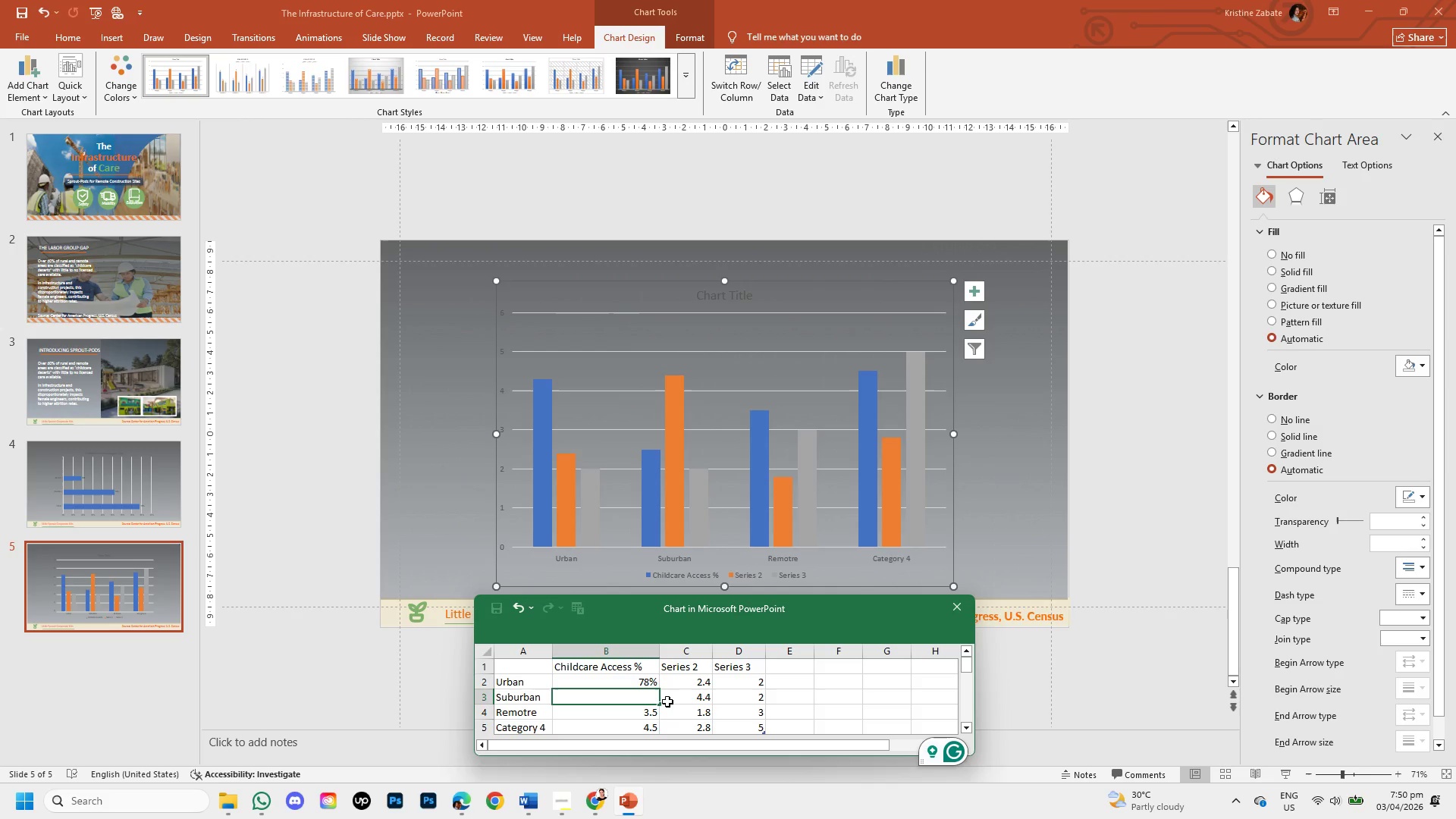 
type(52%)
 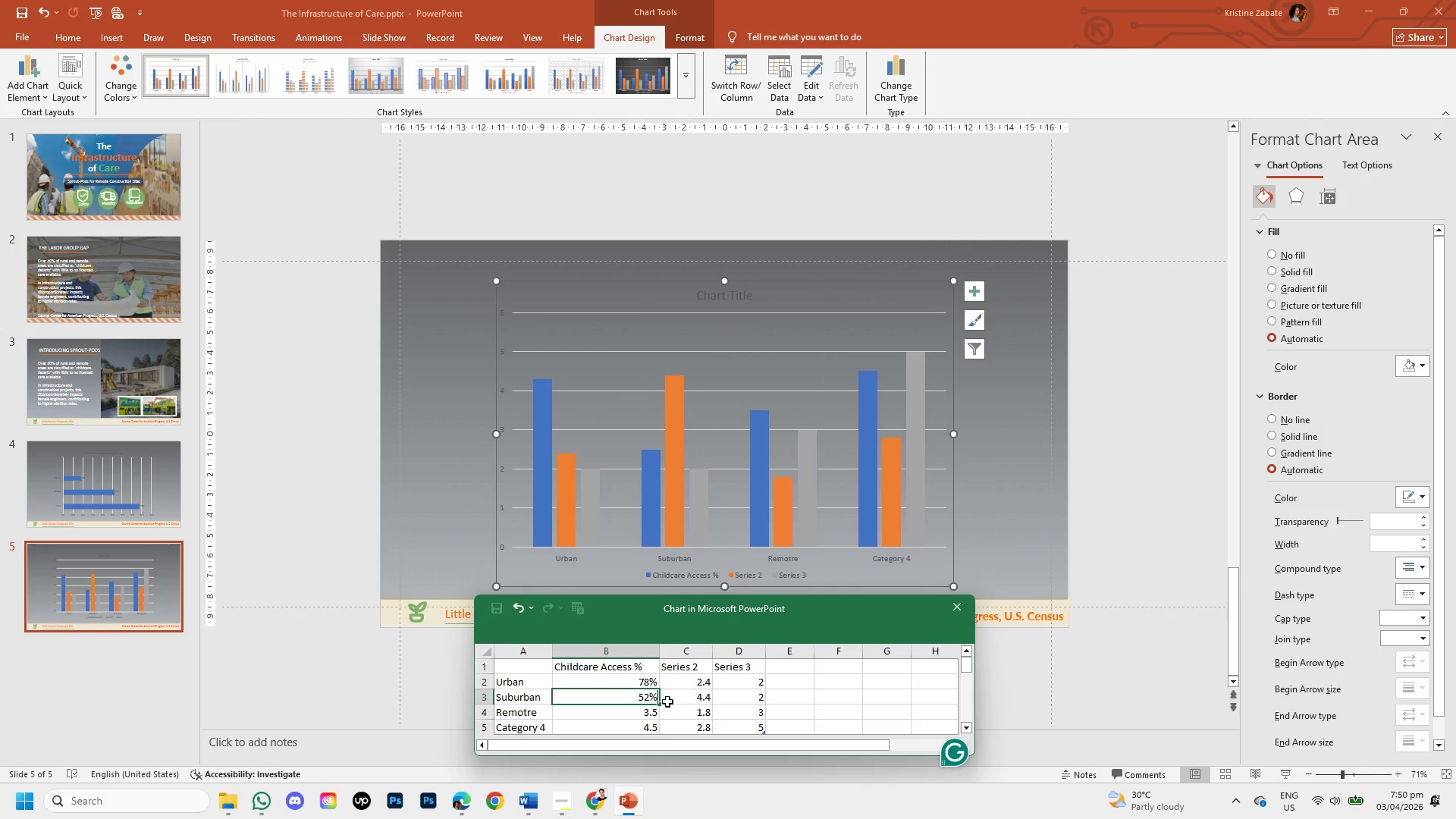 
double_click([645, 714])
 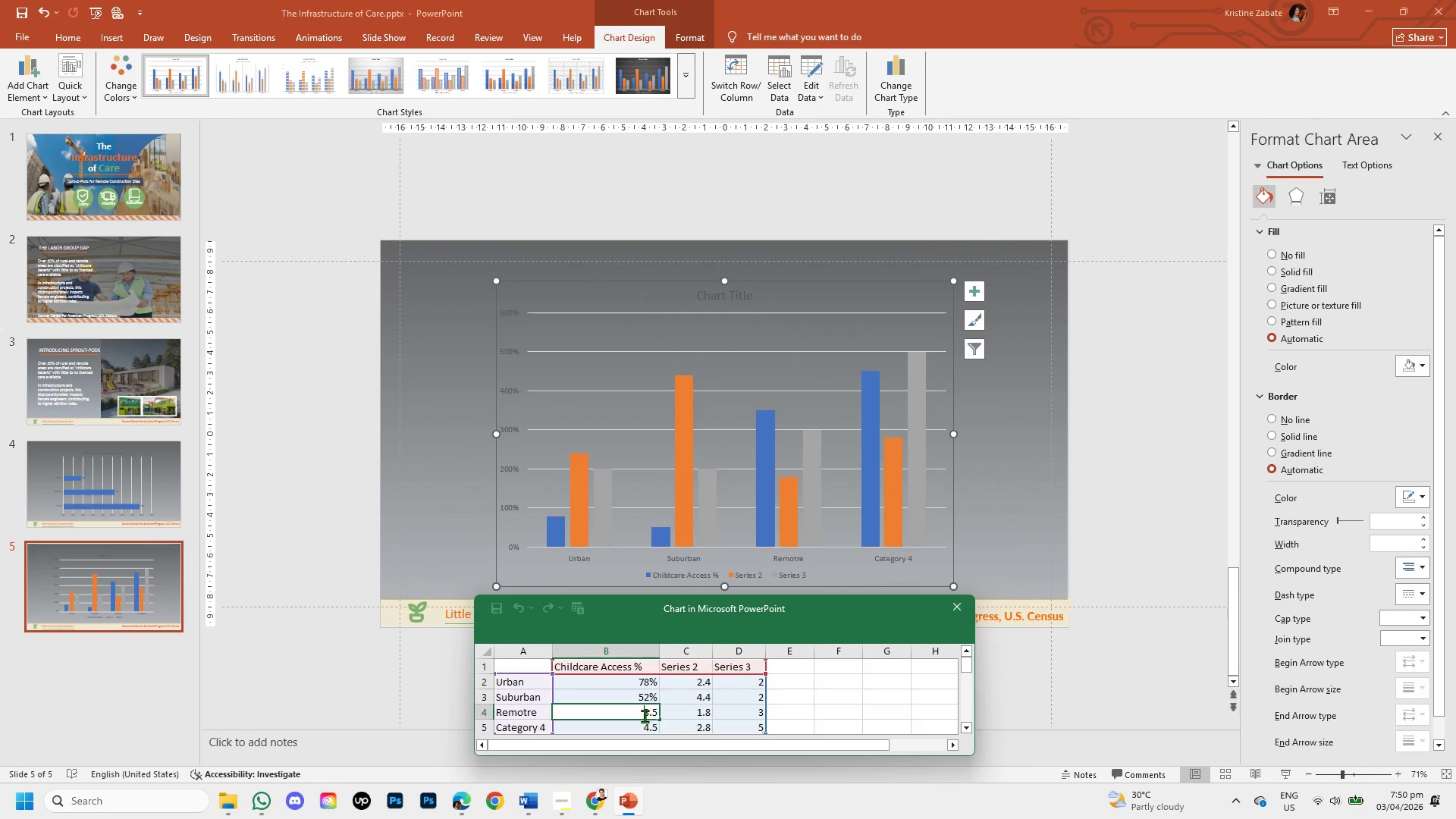 
left_click_drag(start_coordinate=[645, 716], to_coordinate=[670, 723])
 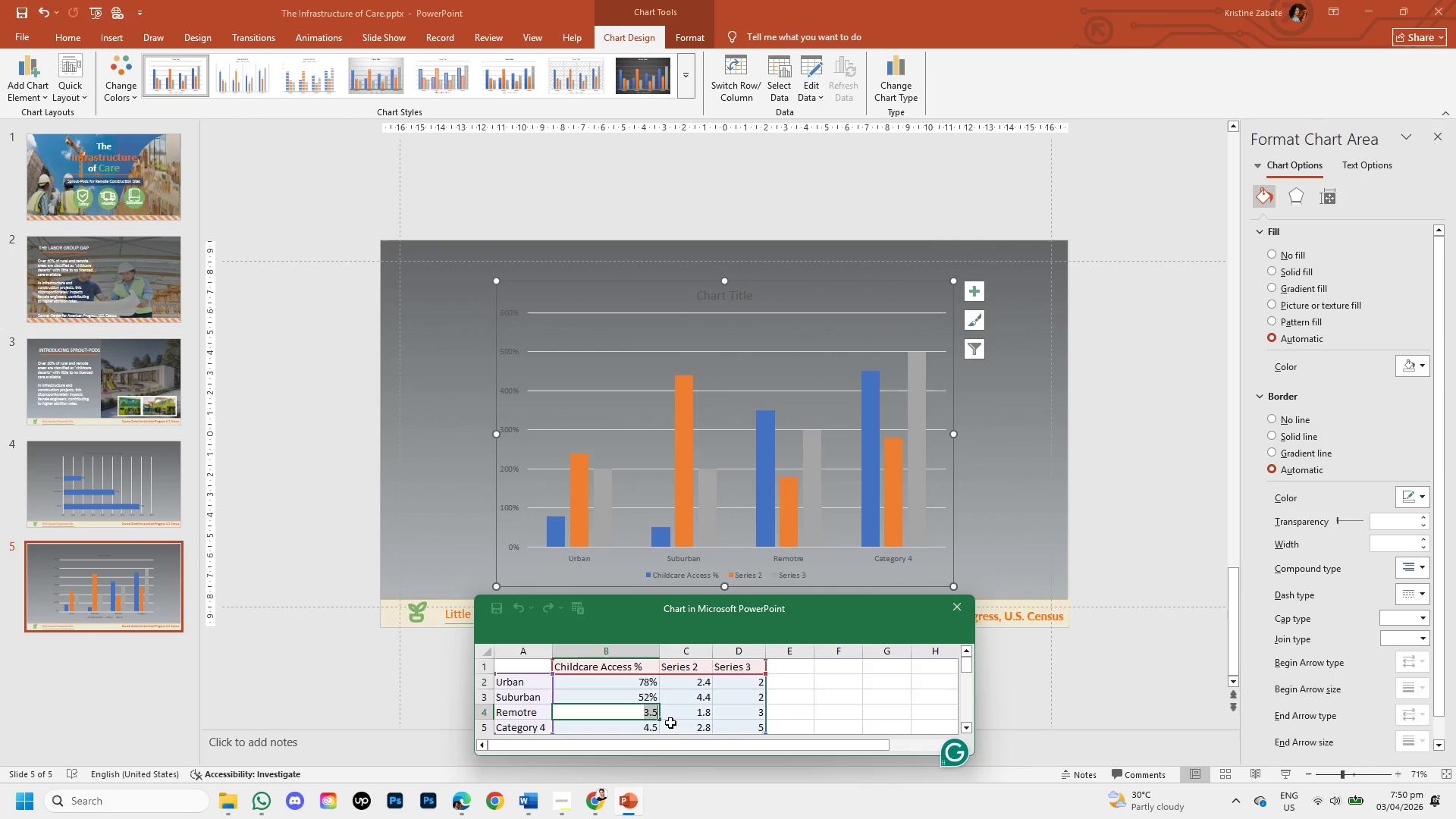 
key(Backspace)
type(18%)
 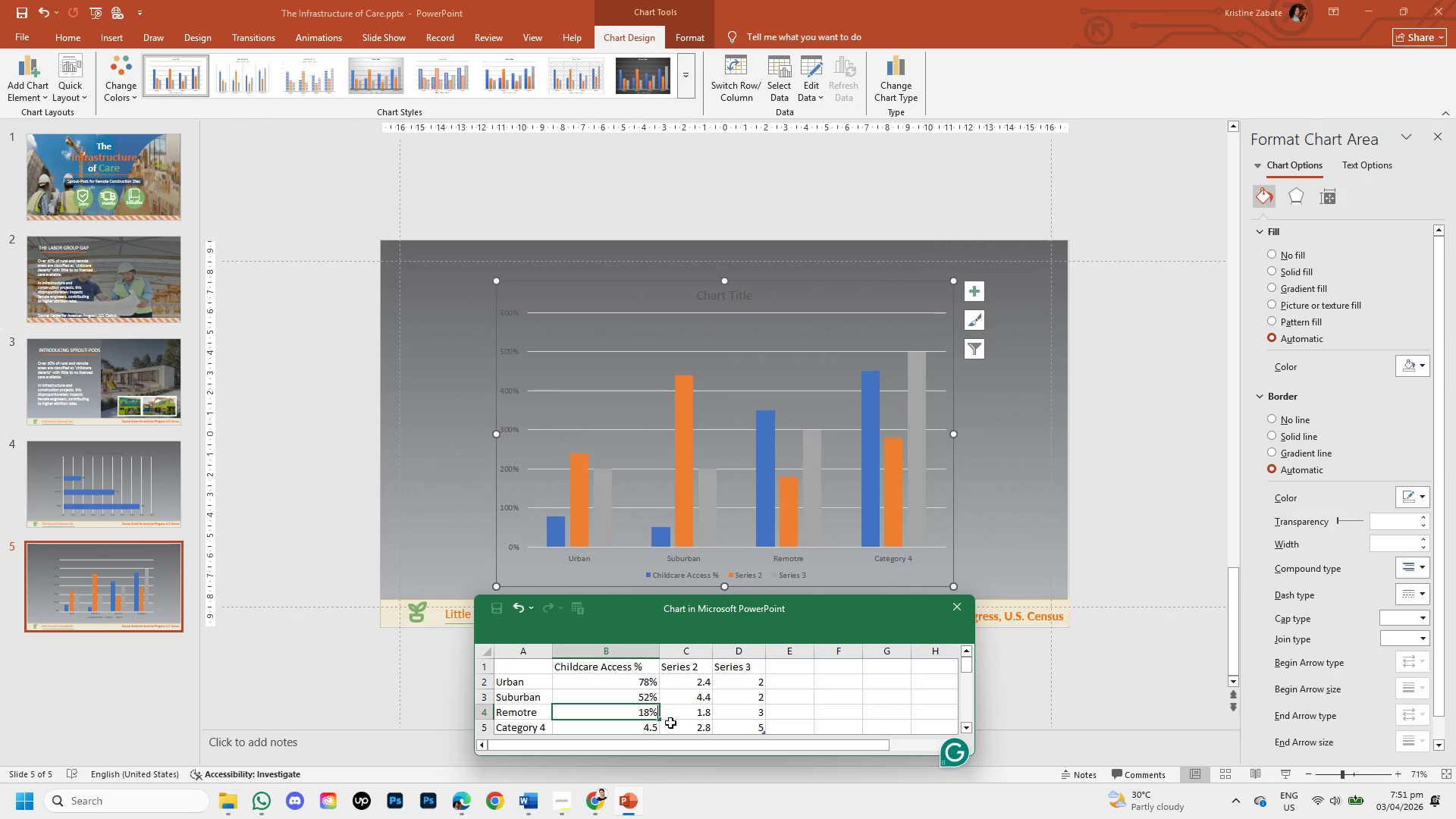 
left_click([835, 714])
 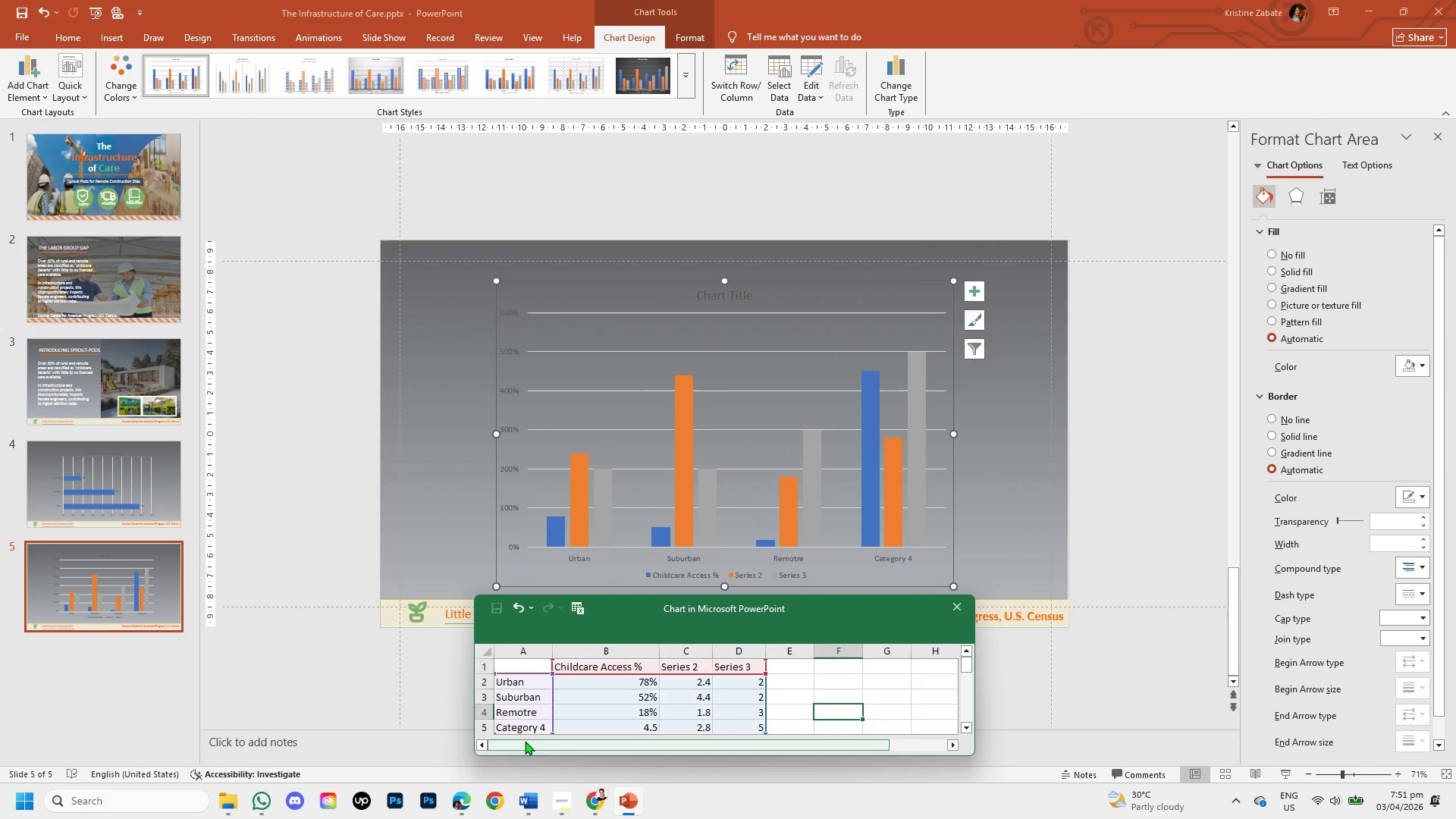 
left_click([524, 724])
 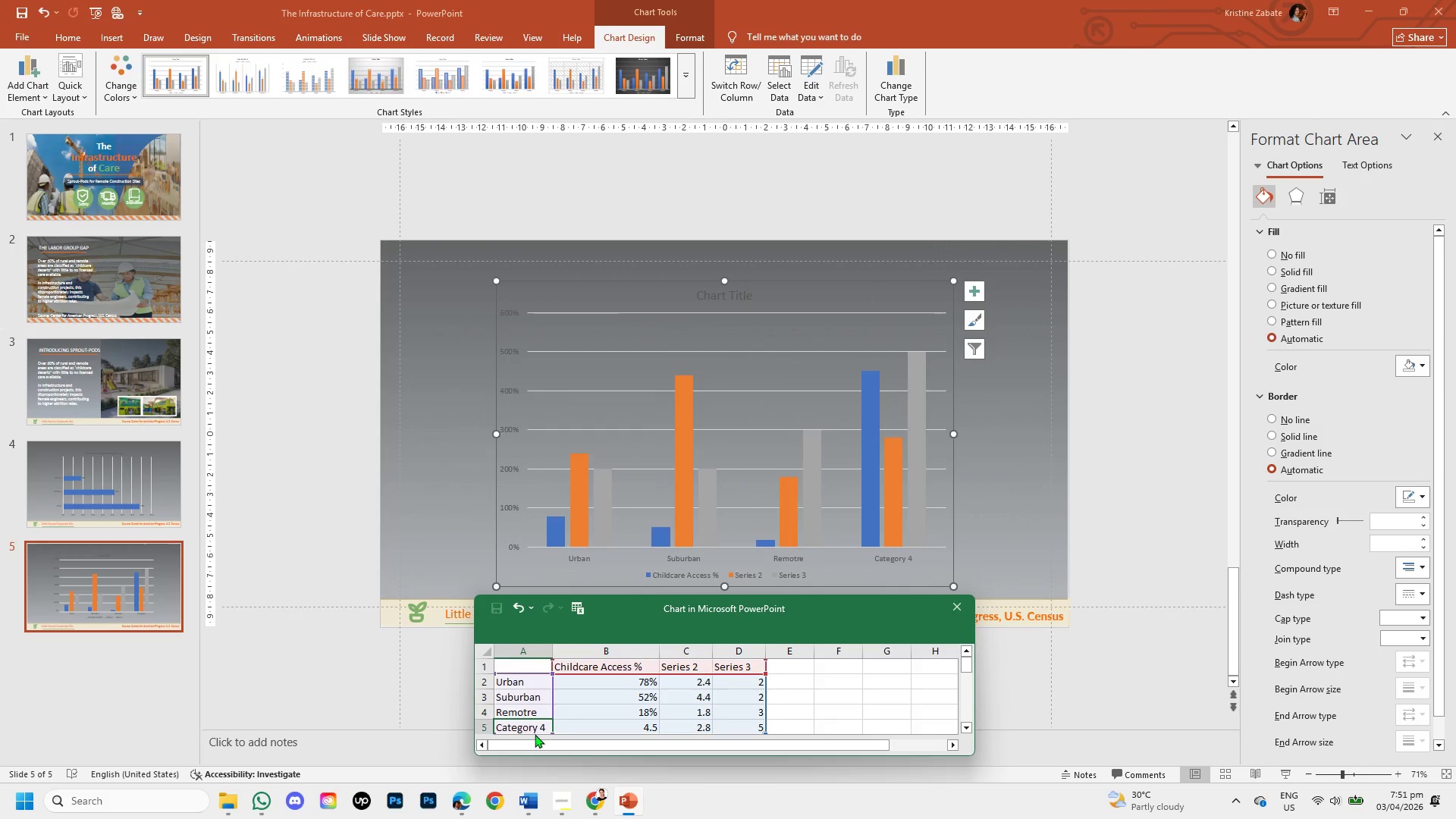 
left_click([535, 734])
 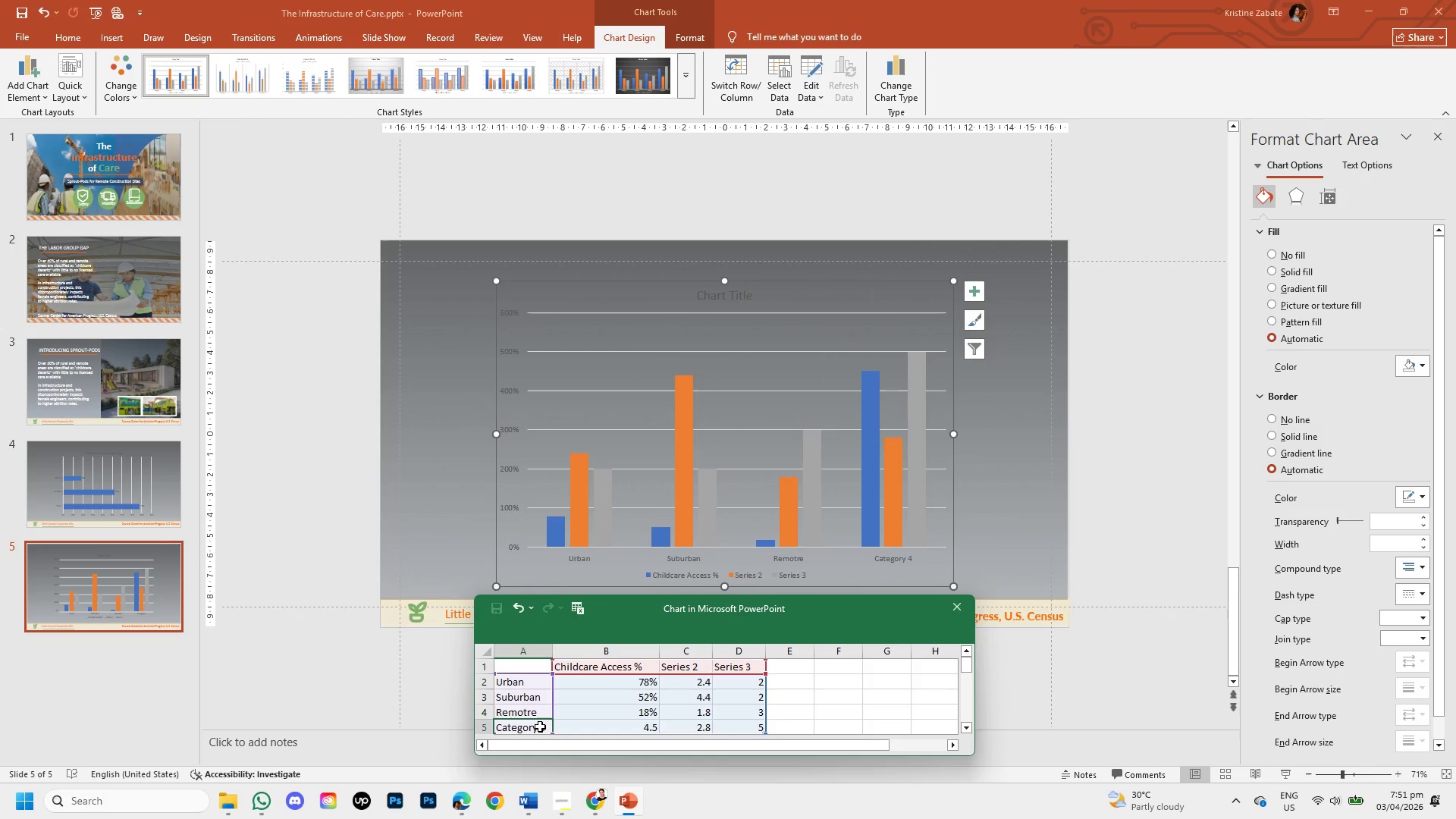 
left_click_drag(start_coordinate=[540, 726], to_coordinate=[736, 732])
 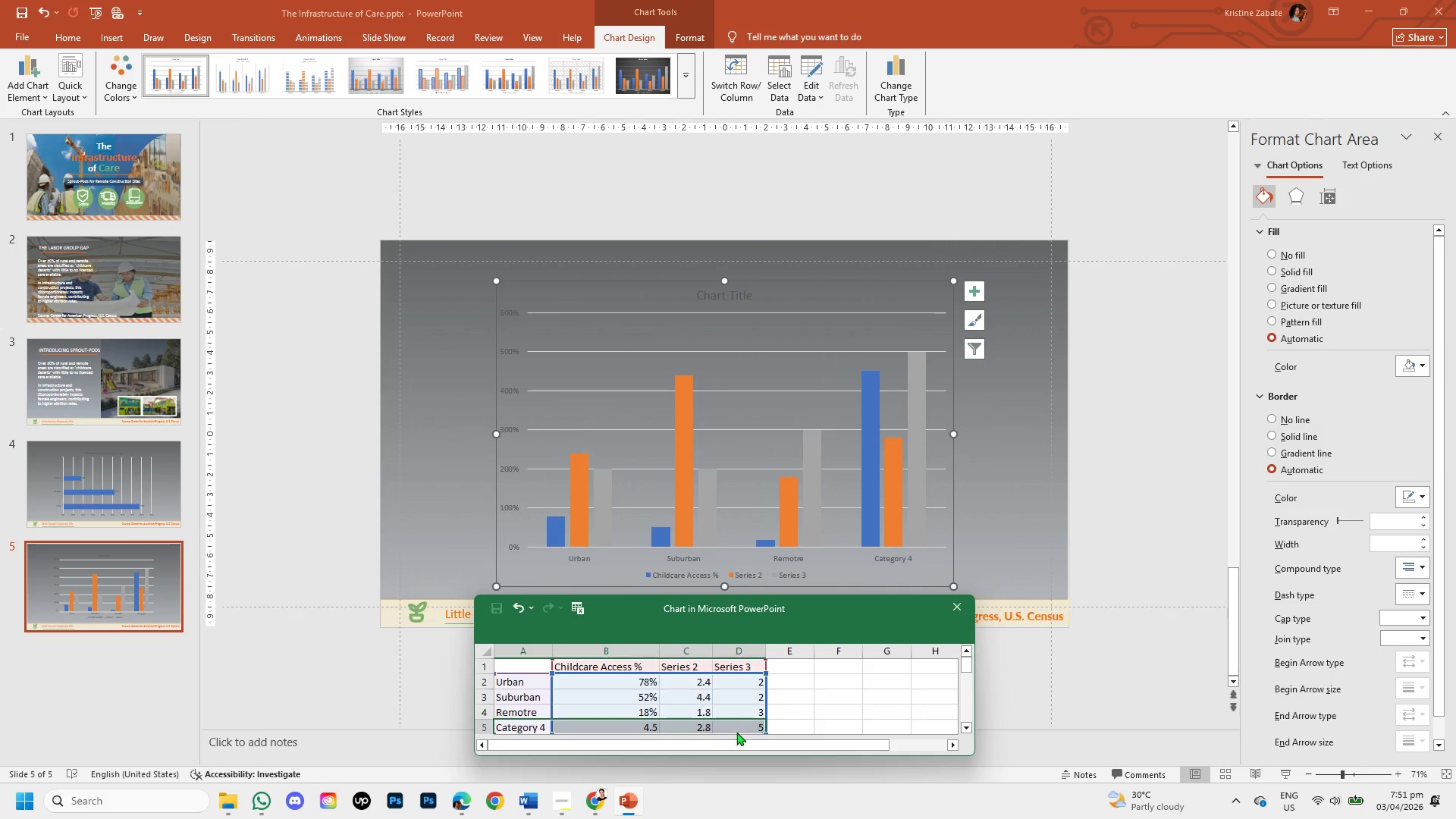 
right_click([736, 732])
 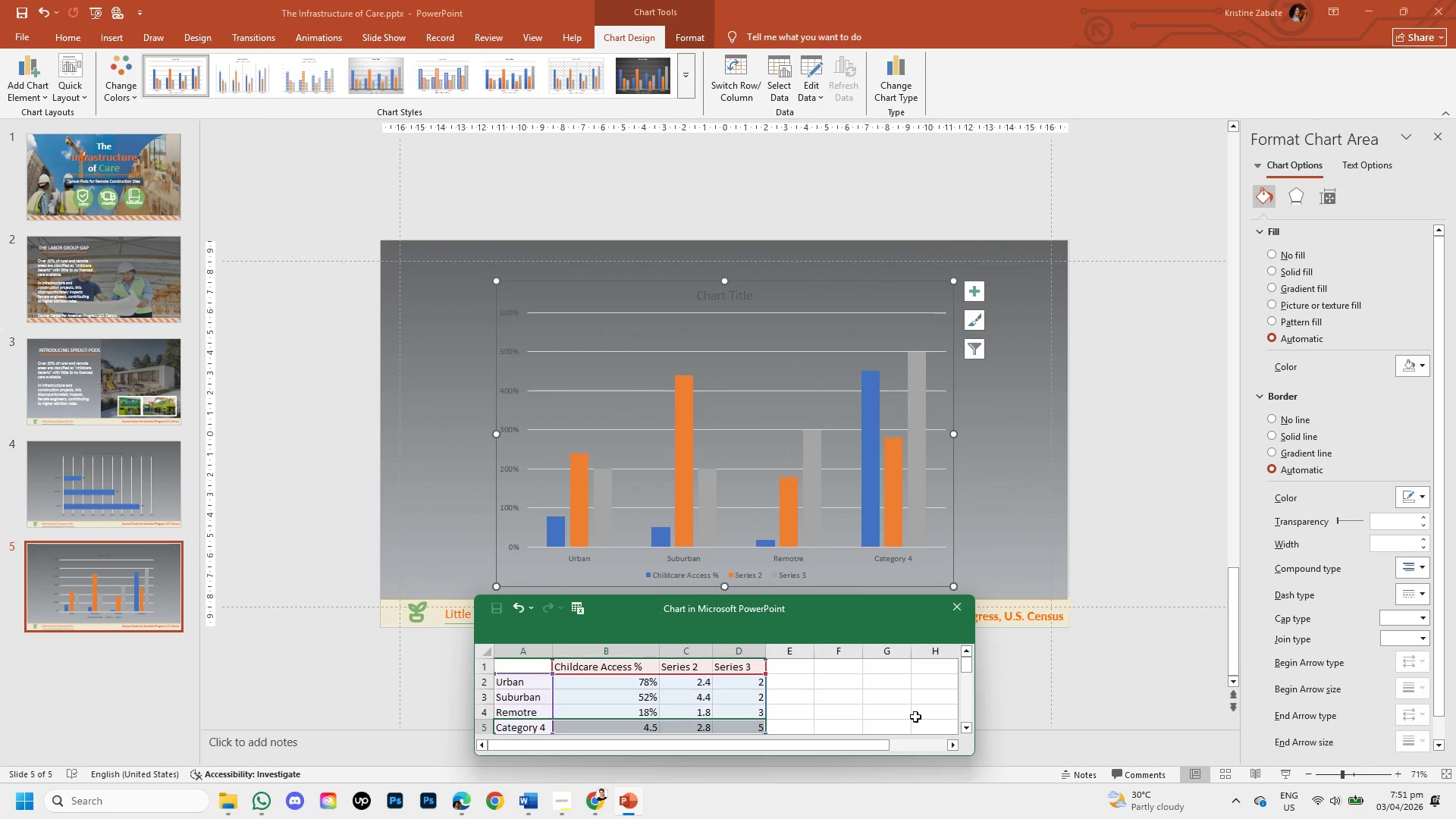 
double_click([967, 730])
 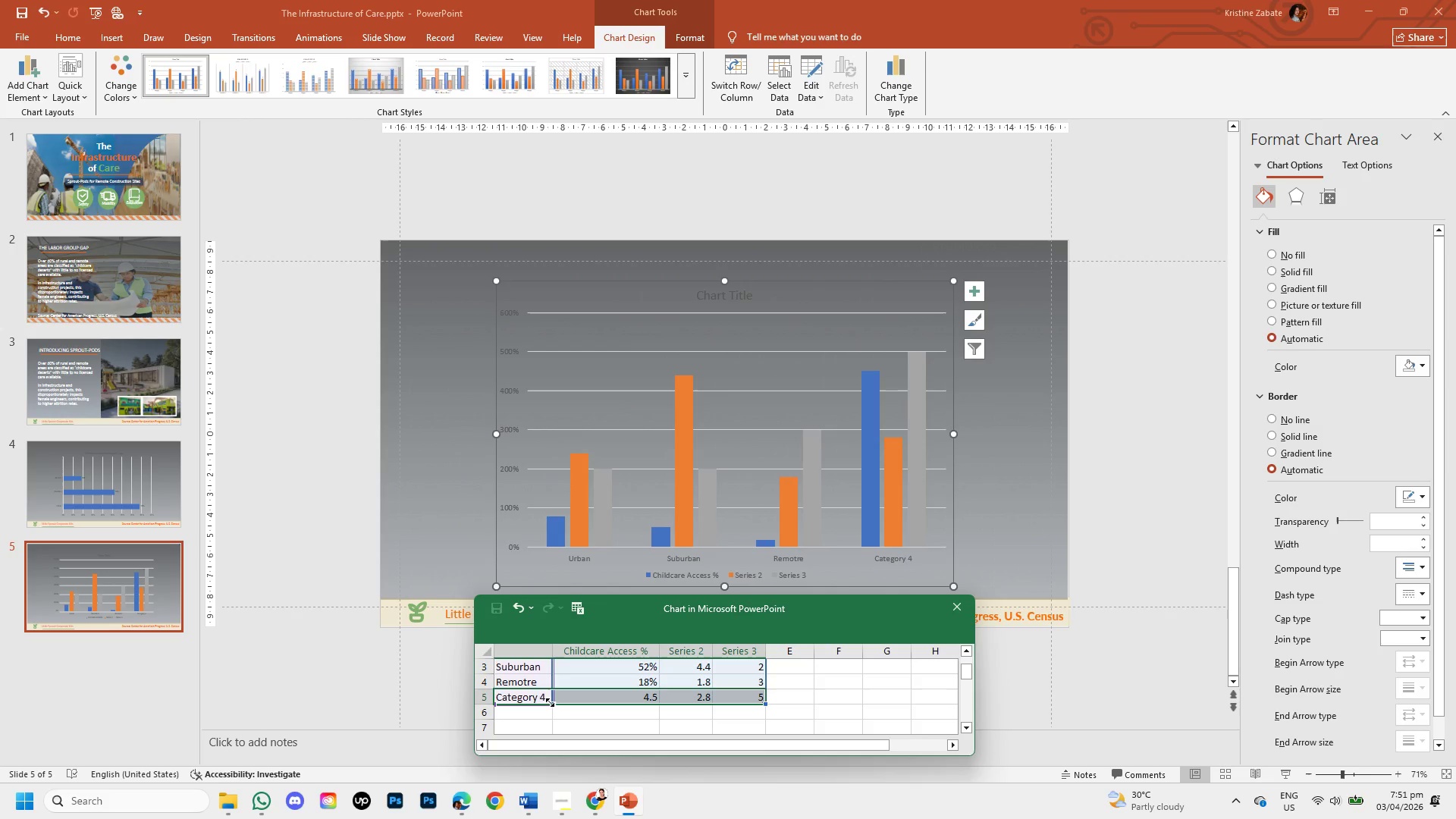 
right_click([543, 697])
 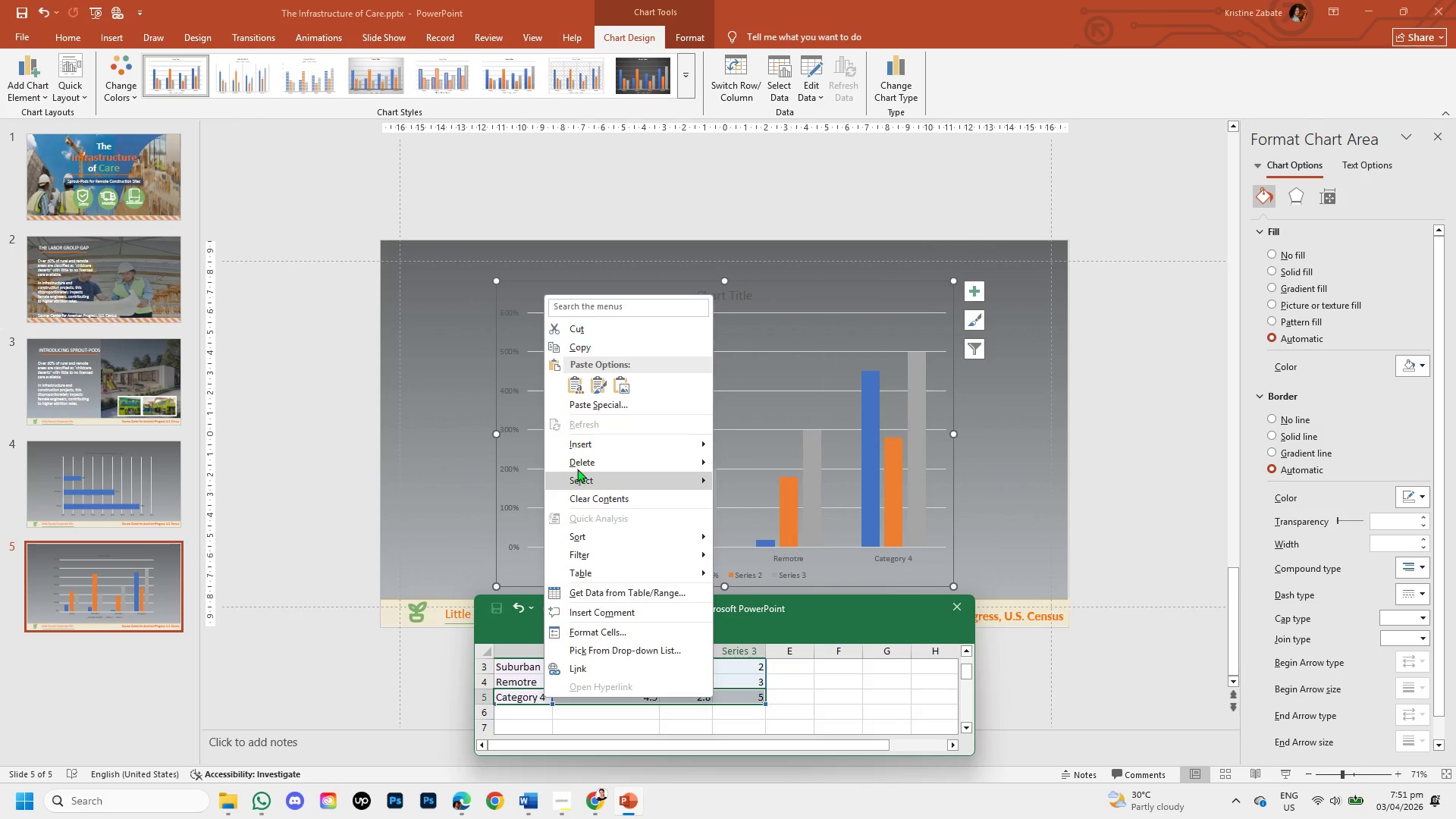 
left_click([577, 460])
 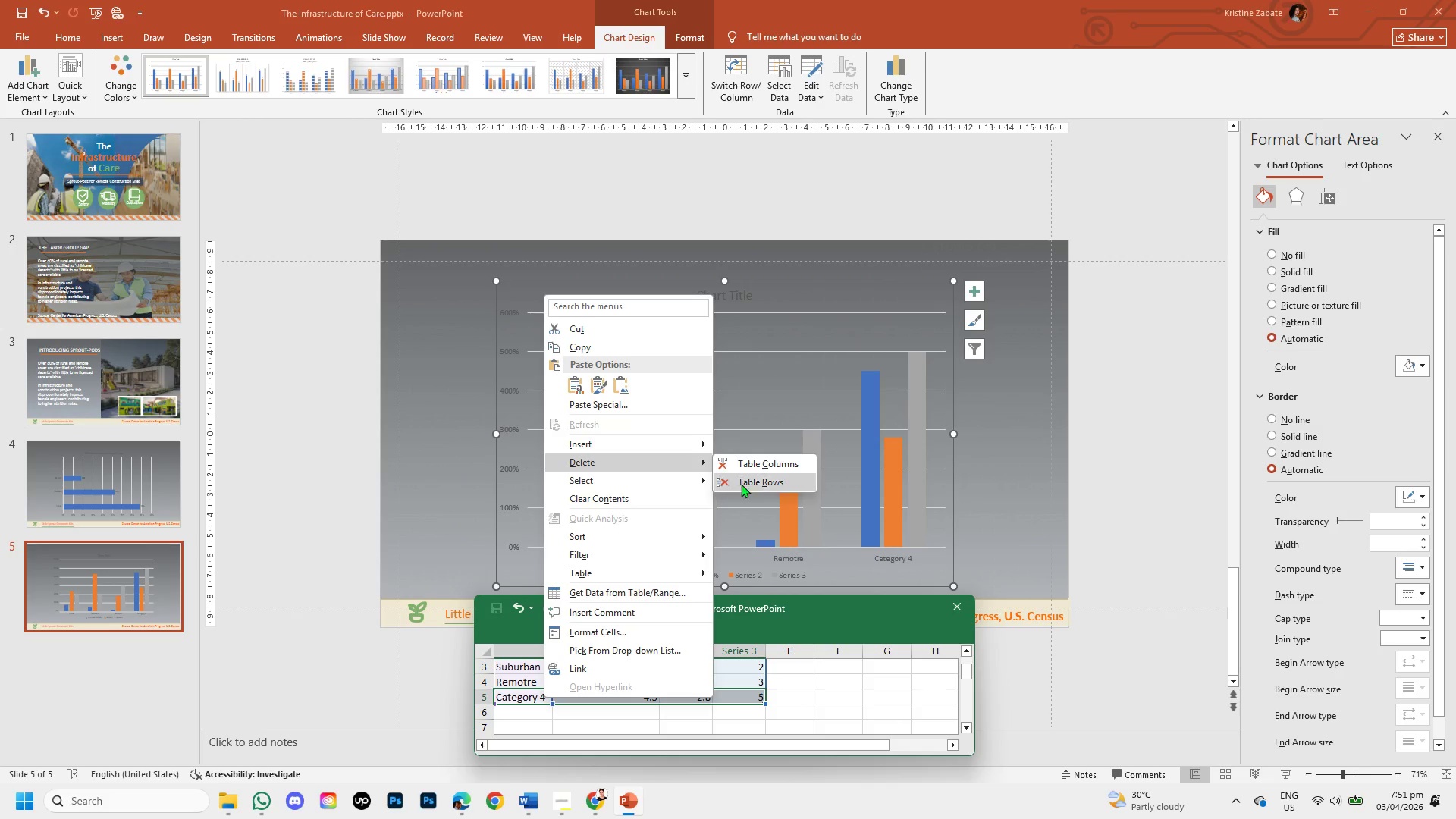 
left_click([760, 483])
 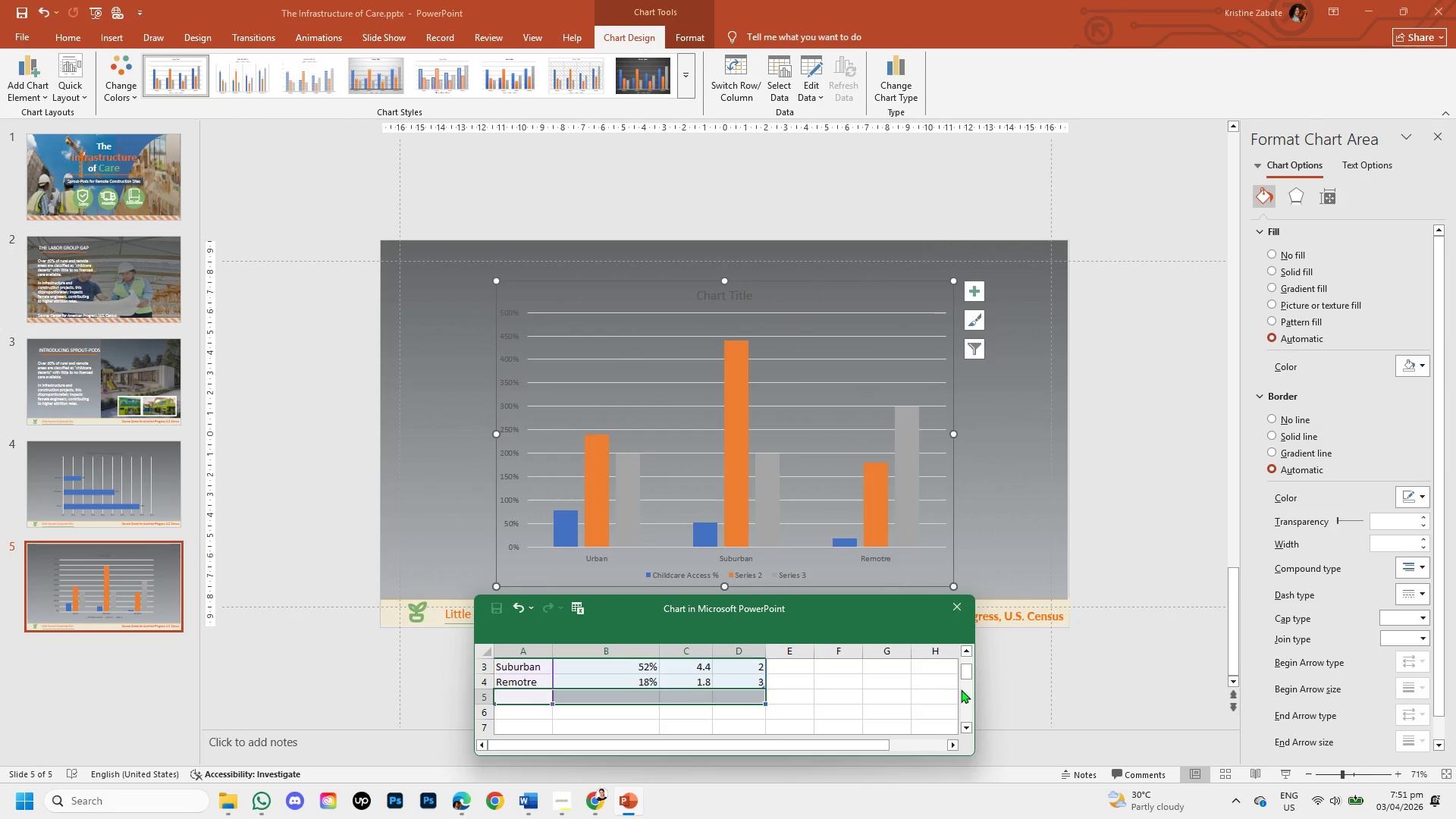 
left_click_drag(start_coordinate=[966, 666], to_coordinate=[965, 661])
 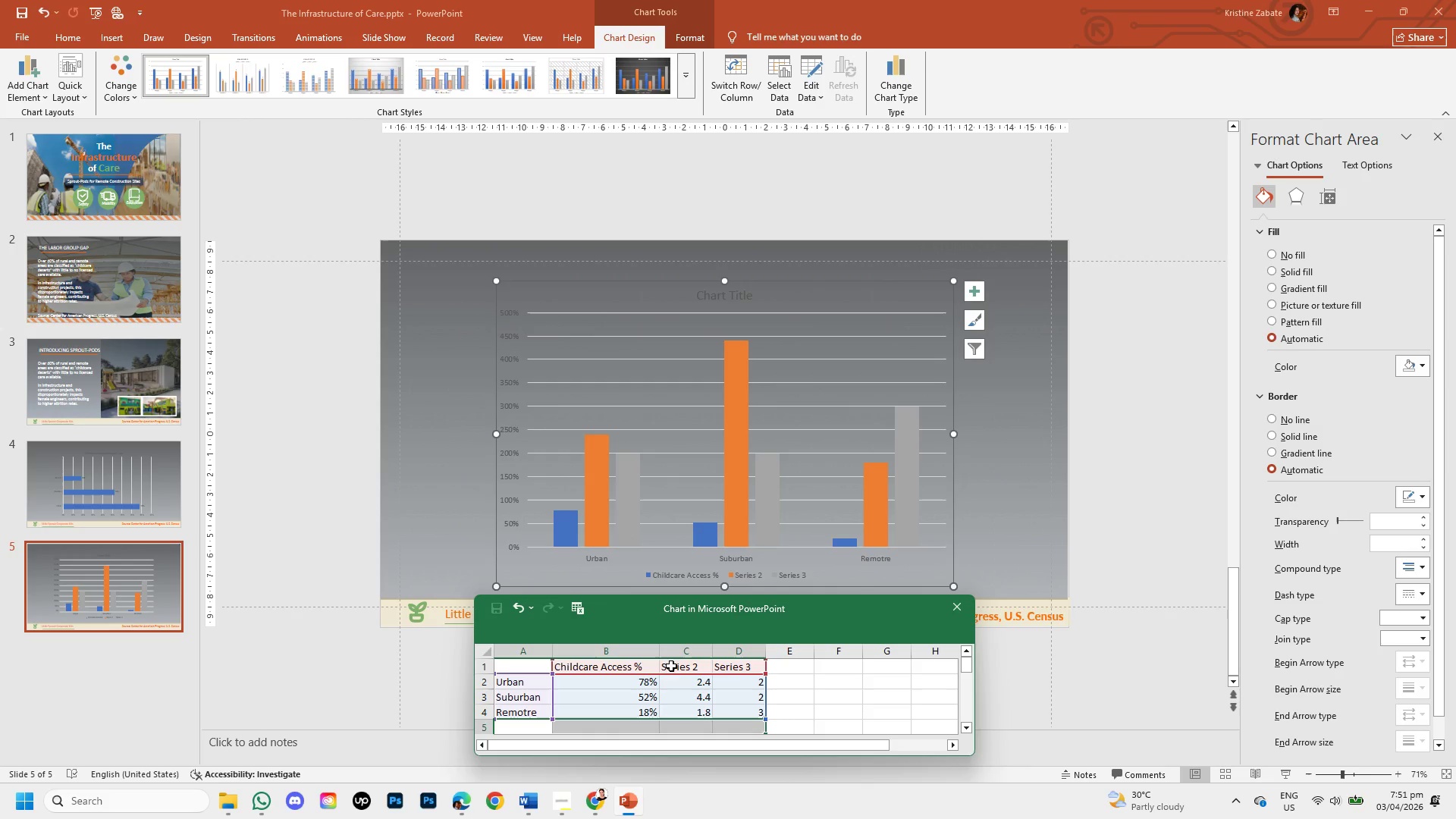 
wait(6.33)
 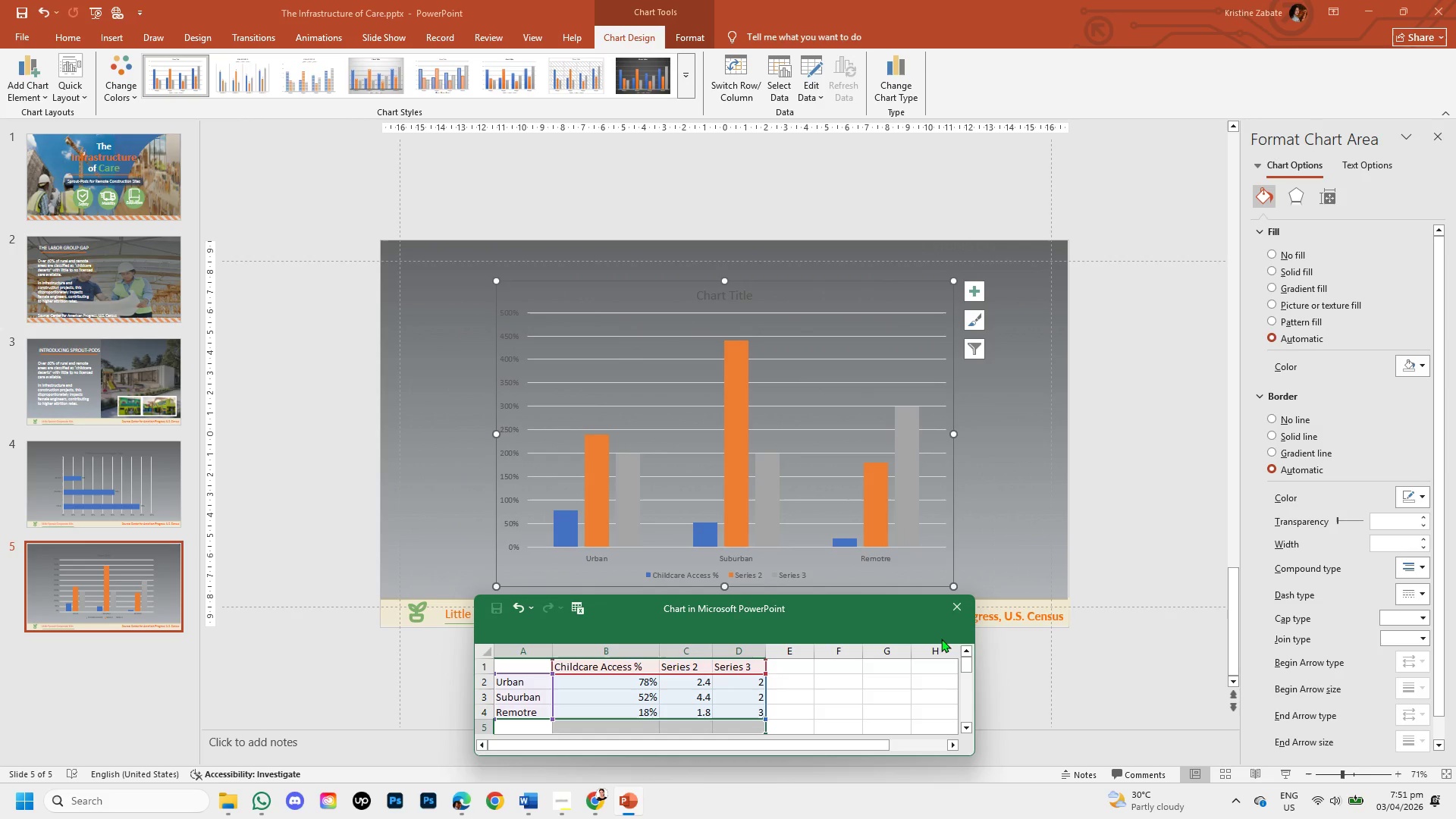 
left_click_drag(start_coordinate=[666, 667], to_coordinate=[753, 712])
 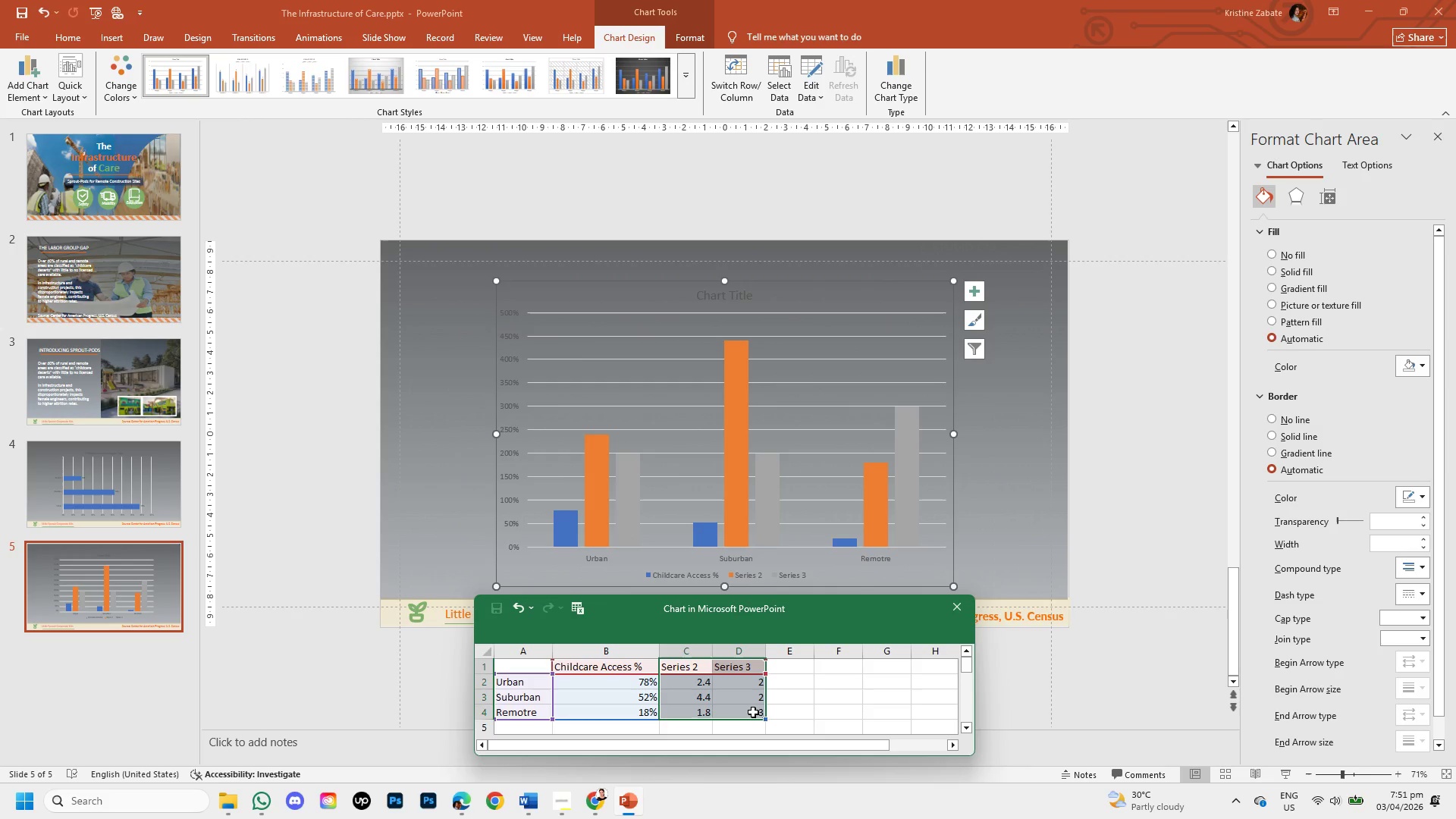 
key(Backspace)
 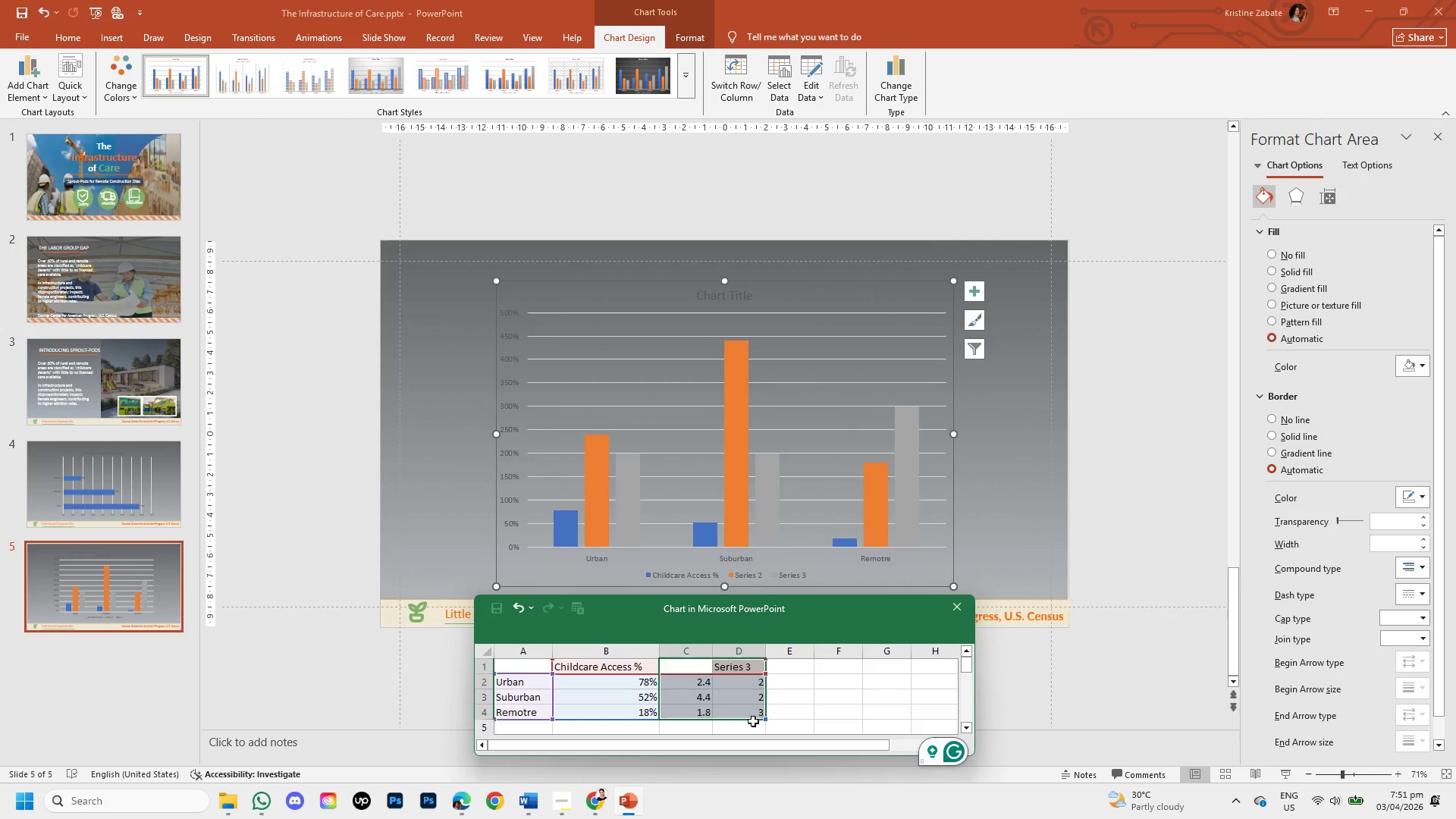 
right_click([753, 721])
 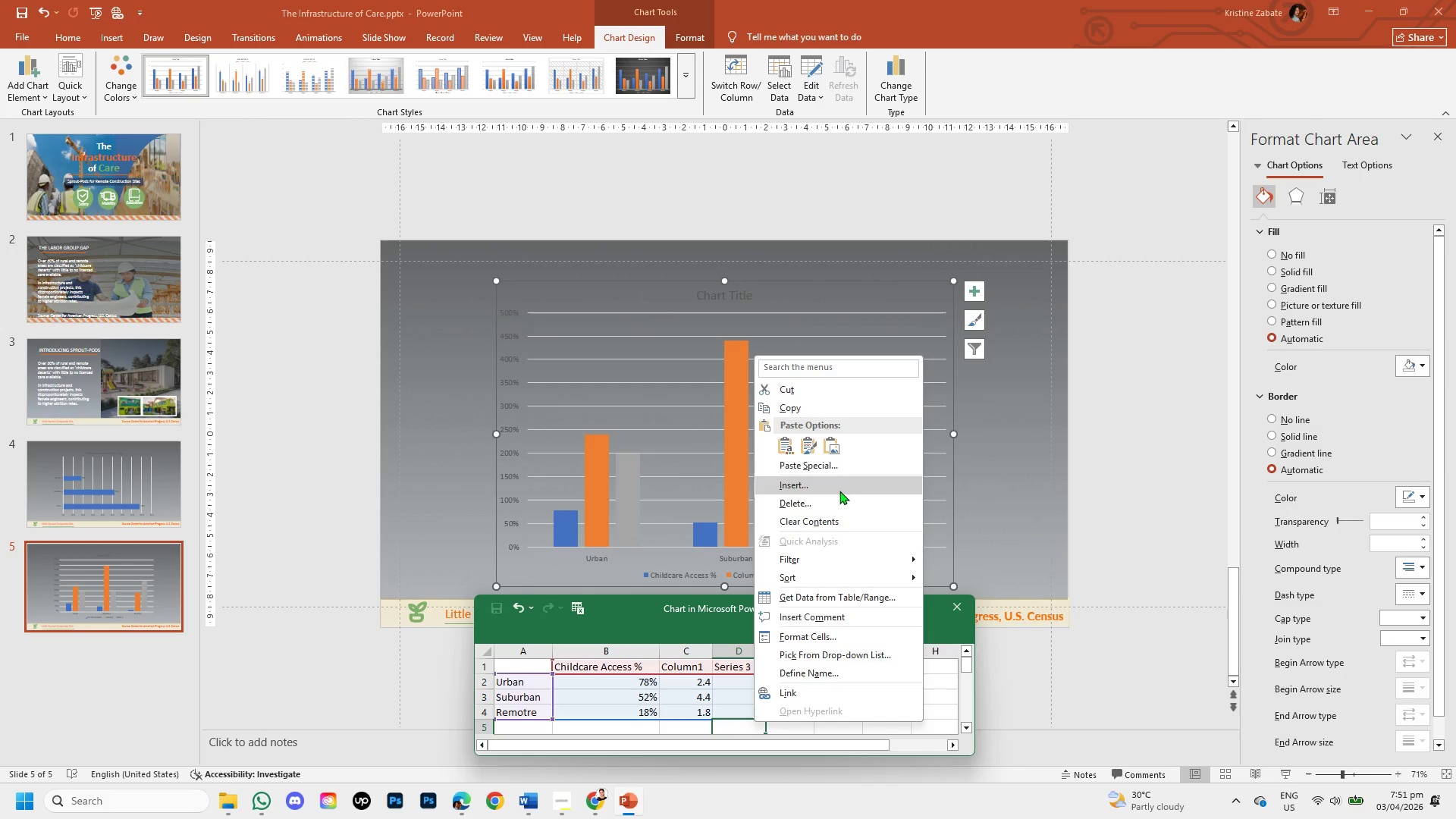 
left_click([839, 503])
 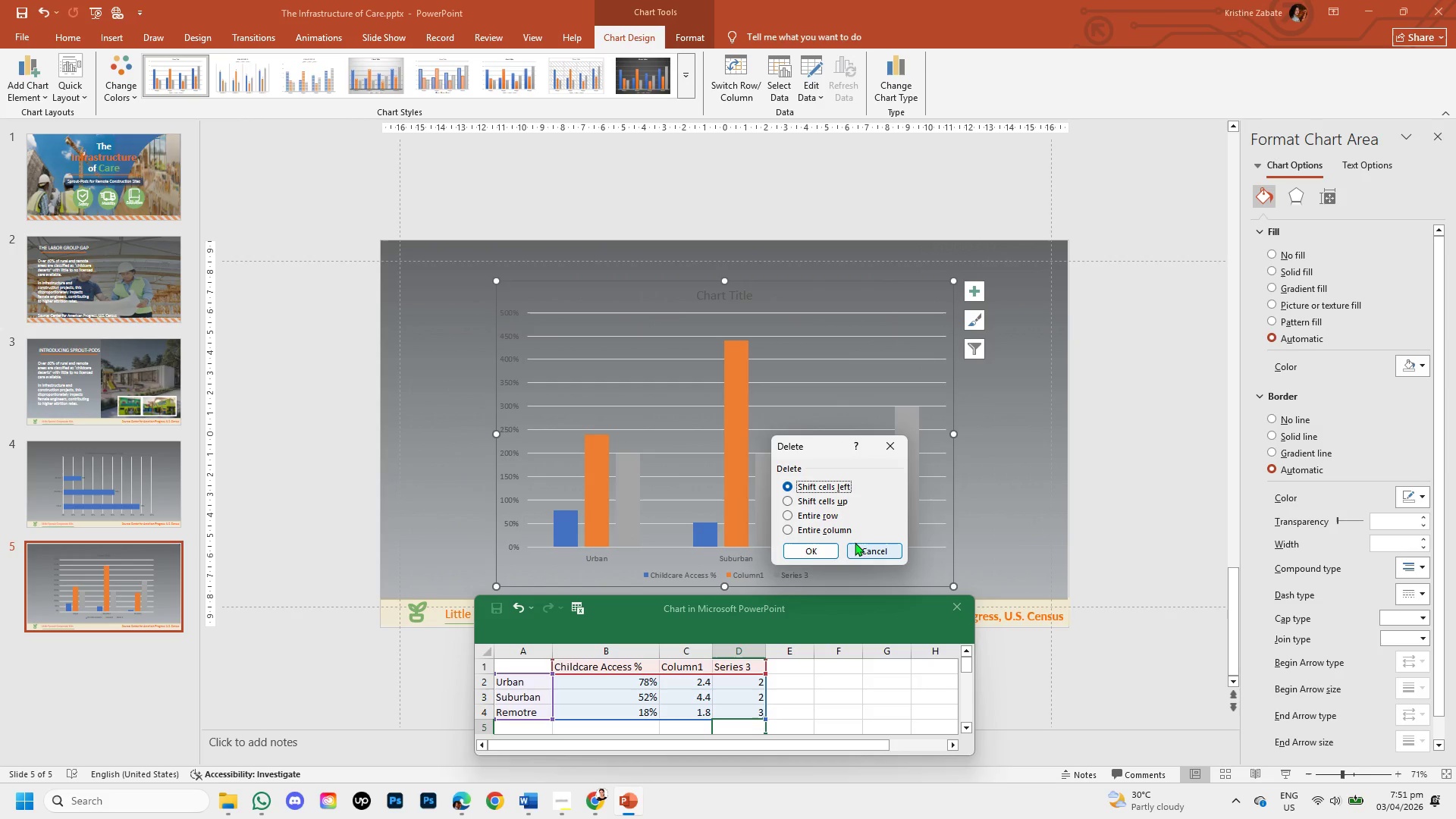 
left_click([862, 547])
 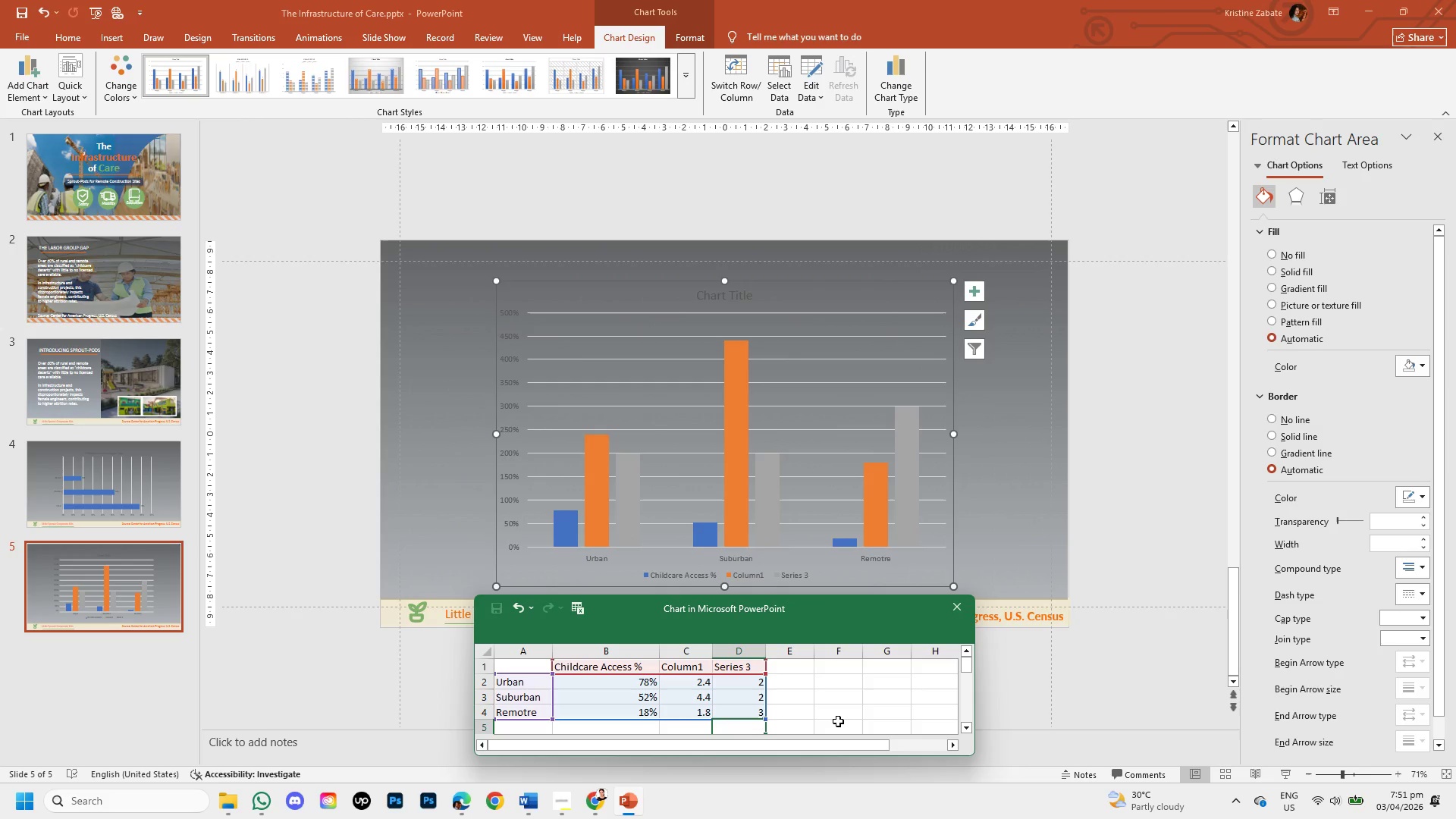 
left_click([838, 721])
 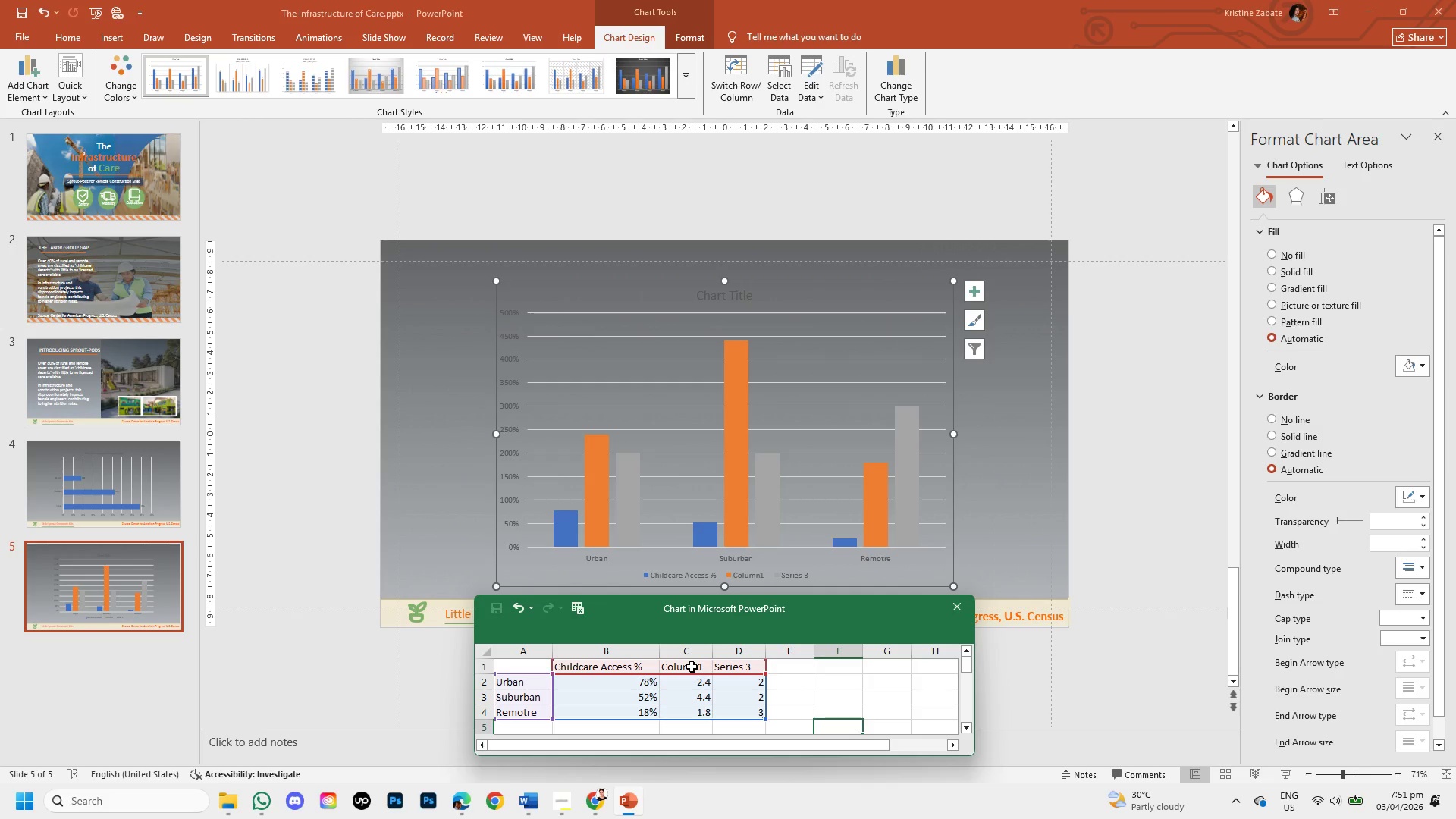 
left_click([780, 724])
 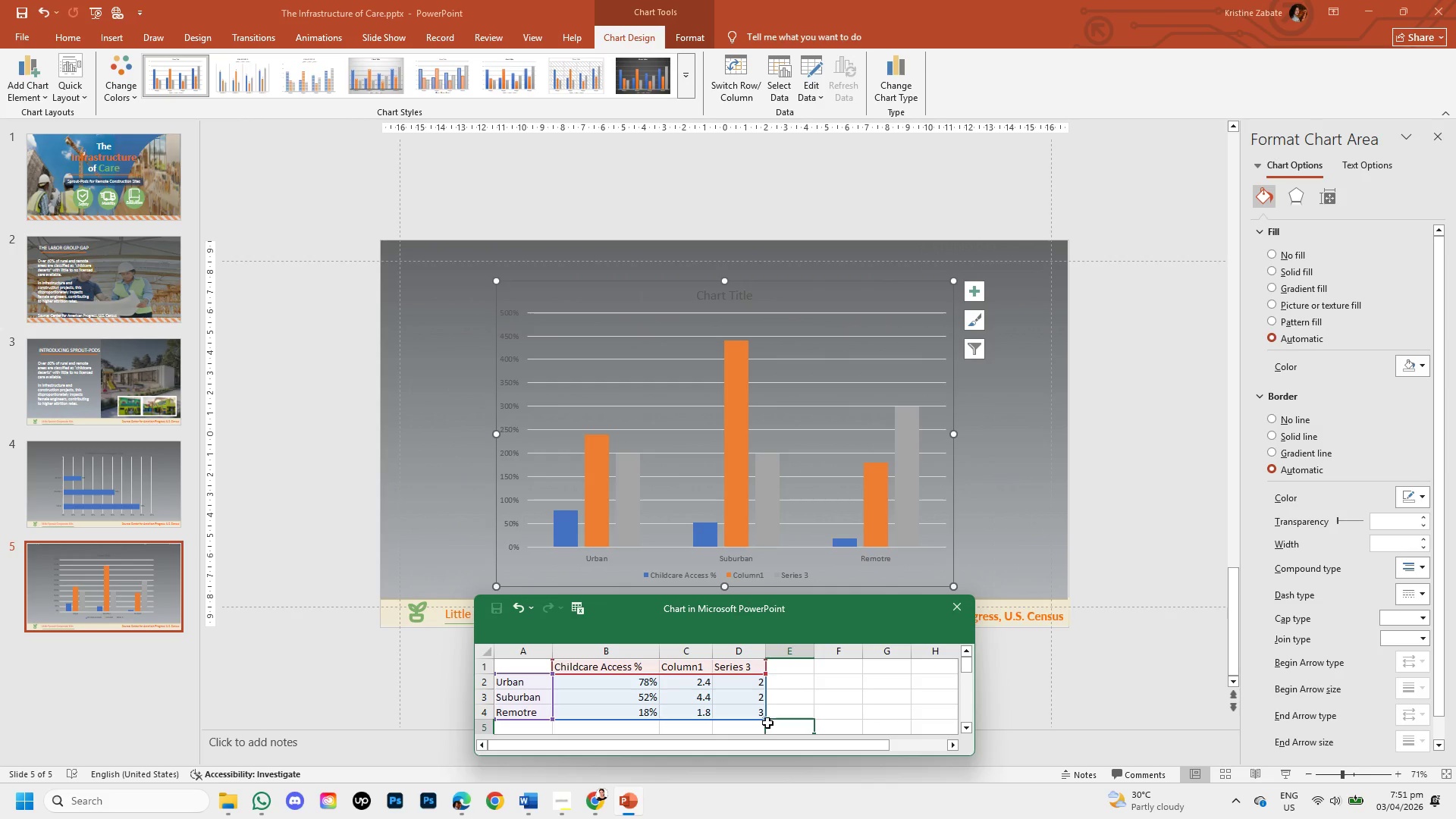 
left_click([767, 720])
 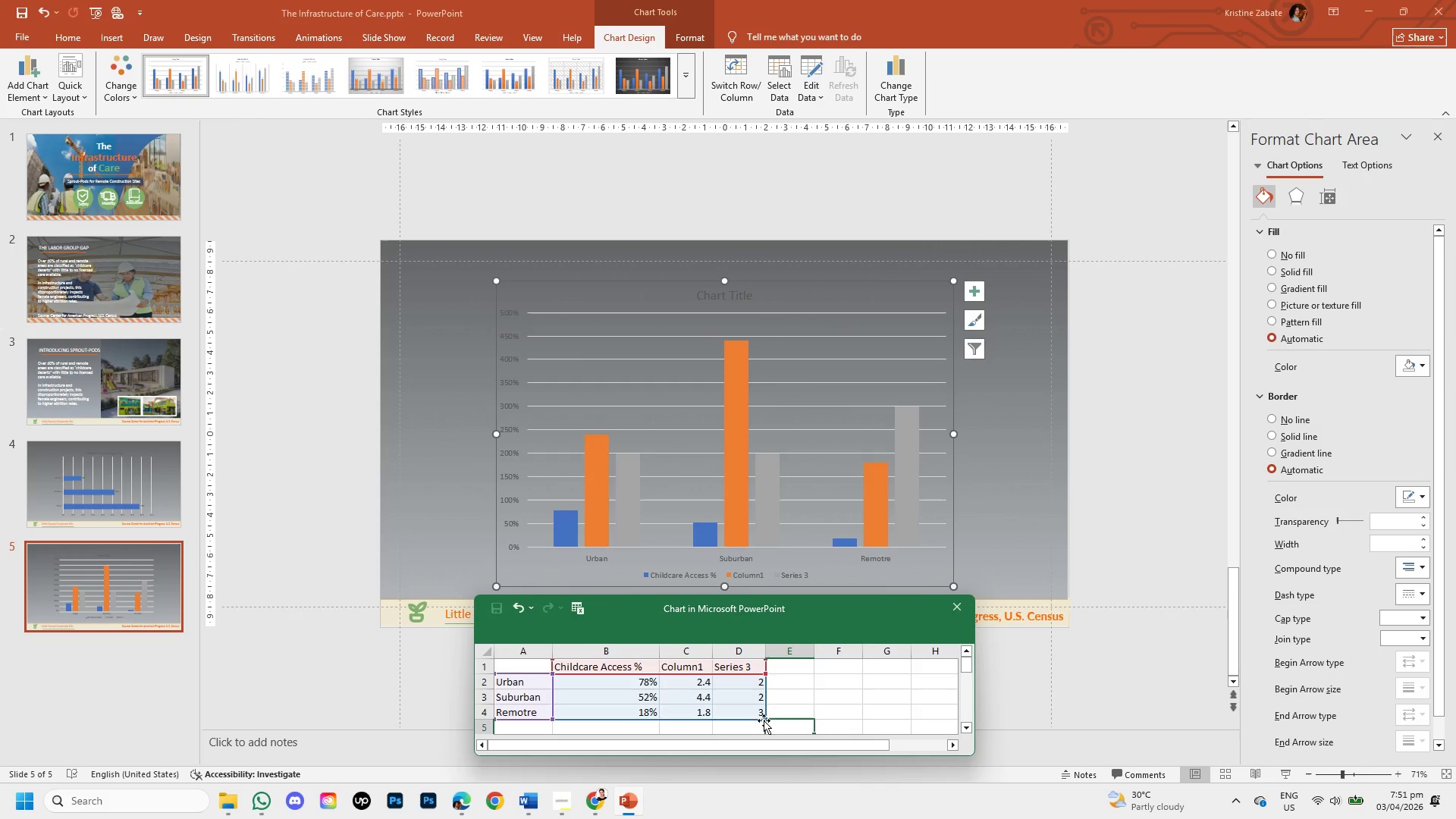 
left_click_drag(start_coordinate=[764, 720], to_coordinate=[714, 679])
 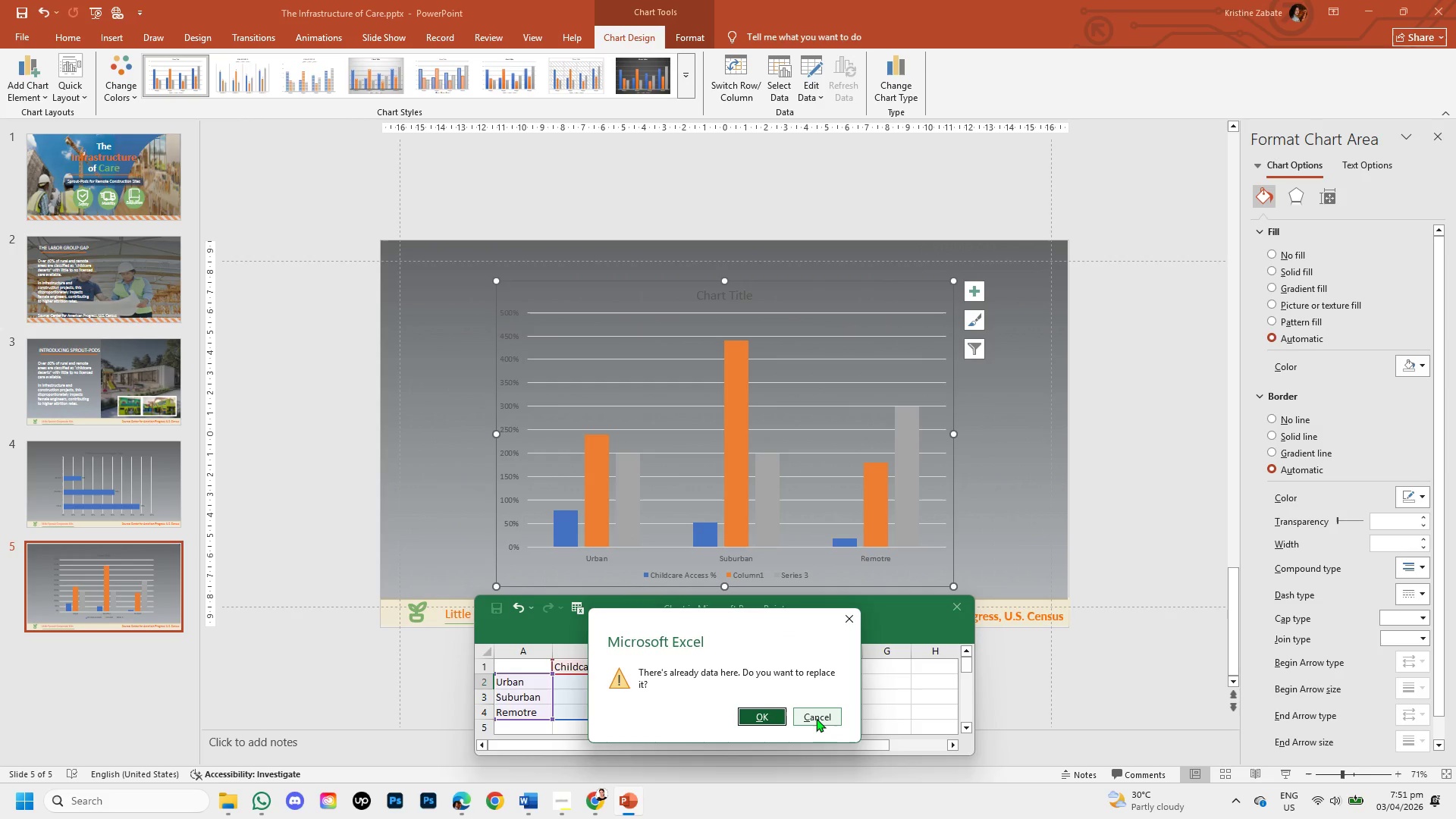 
left_click([816, 718])
 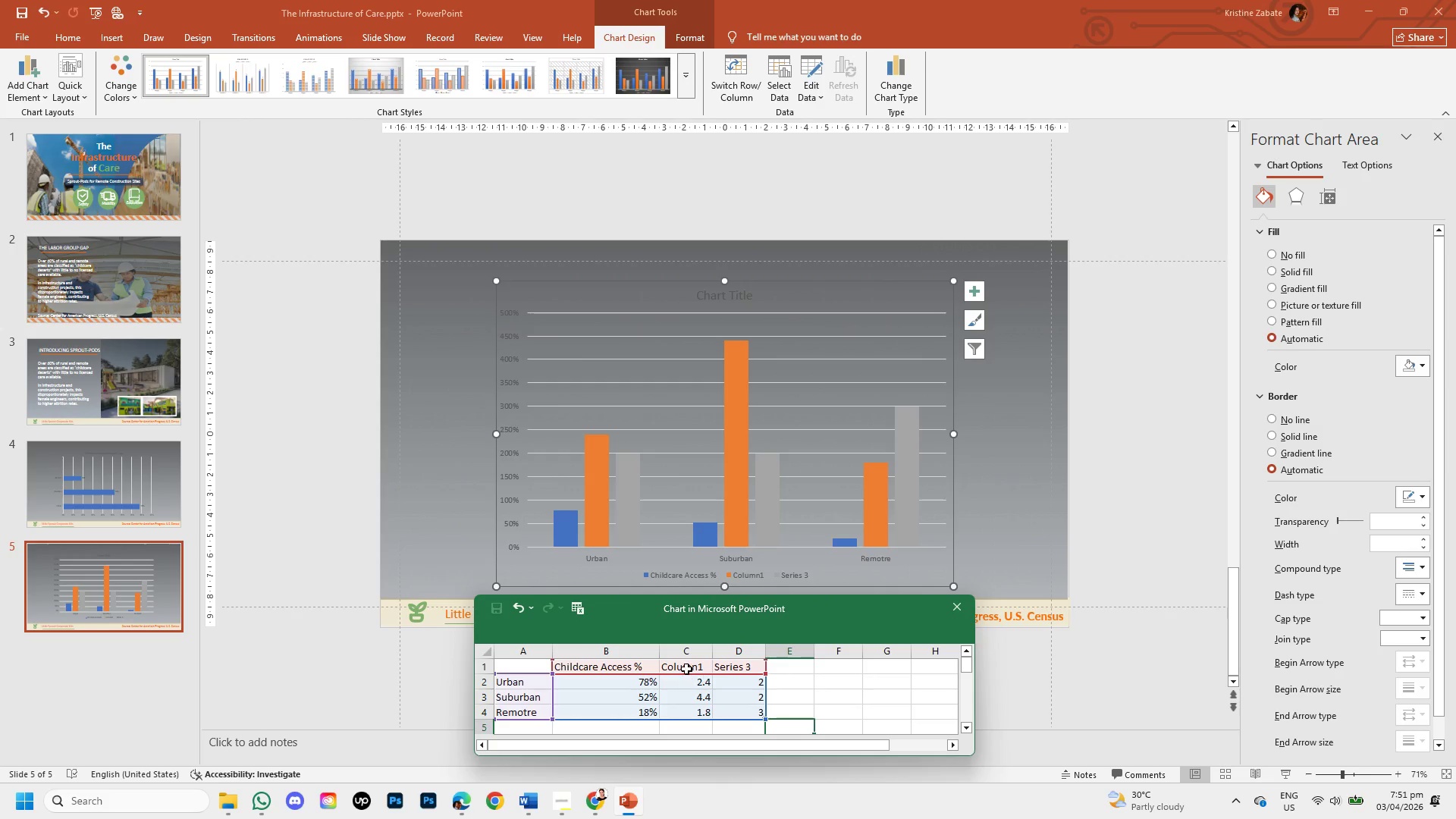 
left_click_drag(start_coordinate=[686, 668], to_coordinate=[747, 715])
 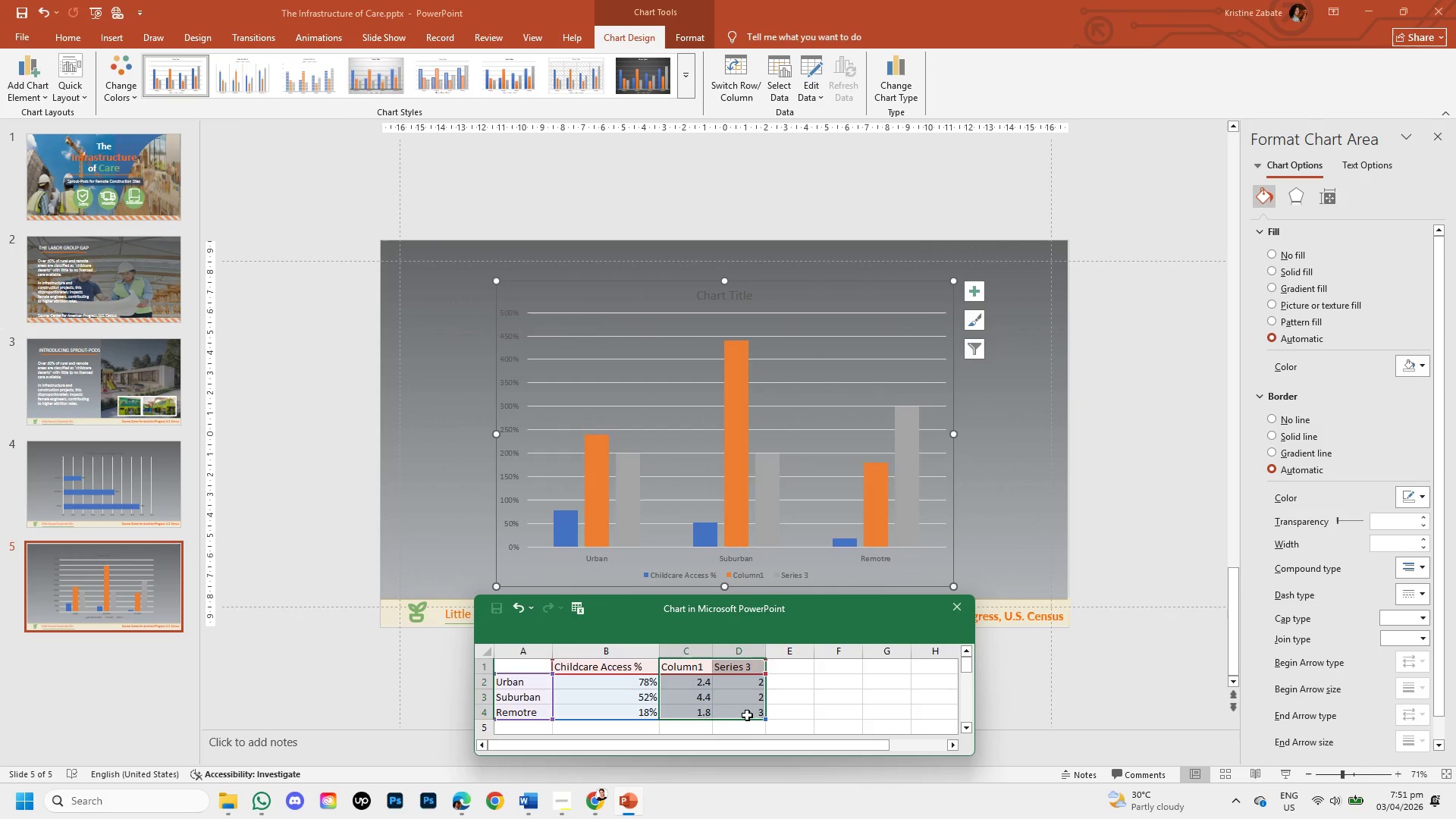 
right_click([747, 715])
 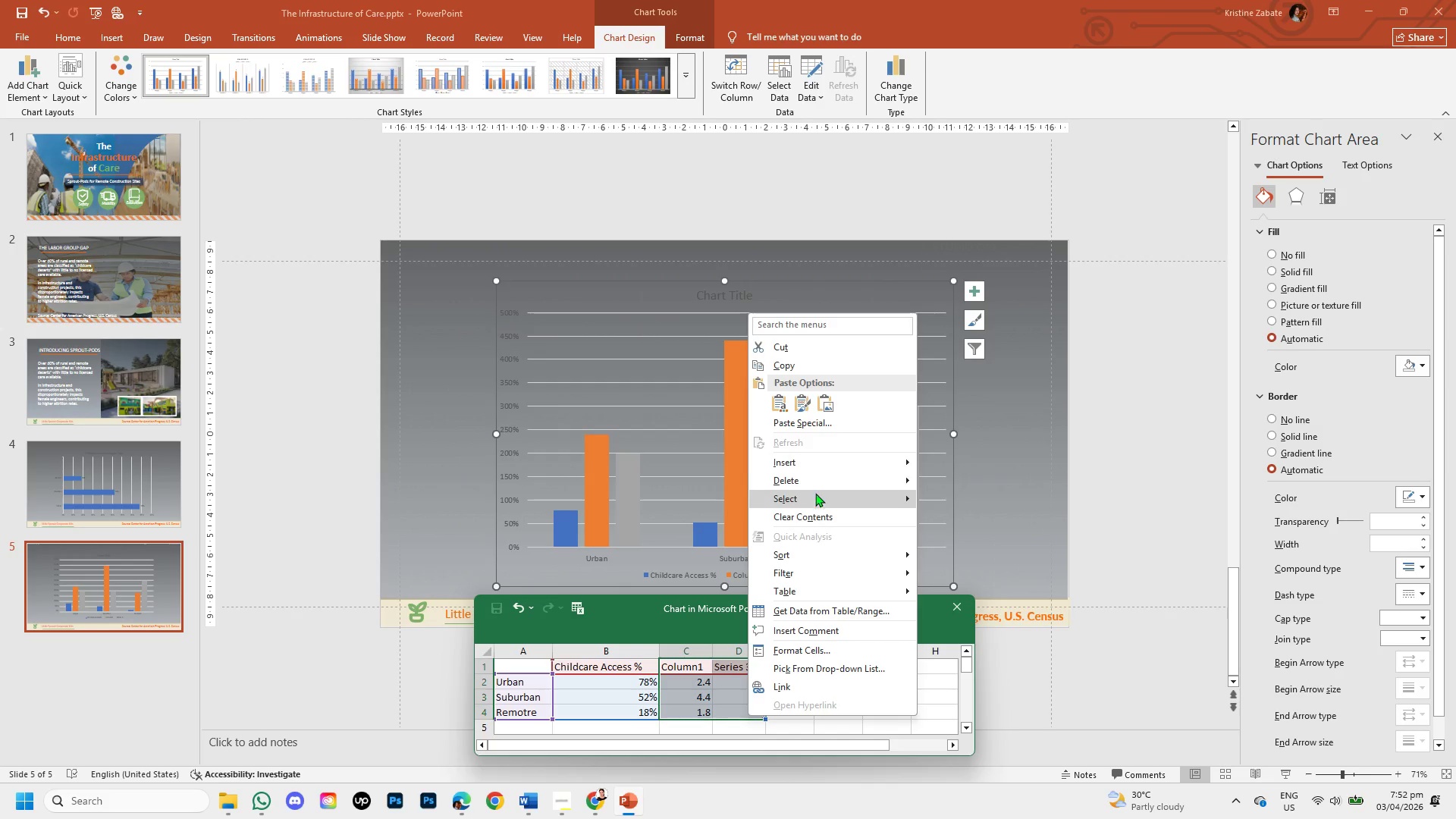 
left_click([815, 488])
 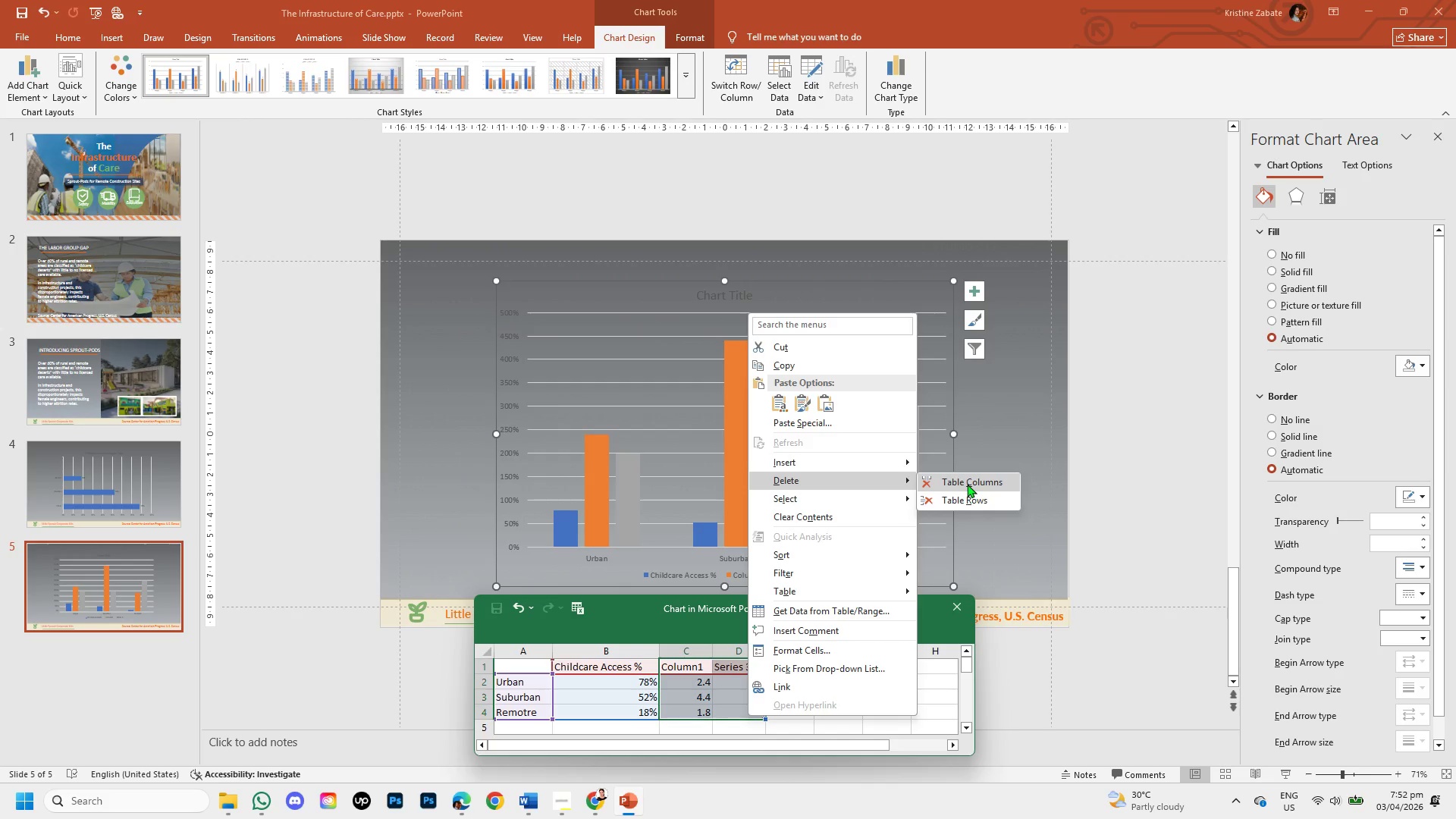 
left_click([967, 484])
 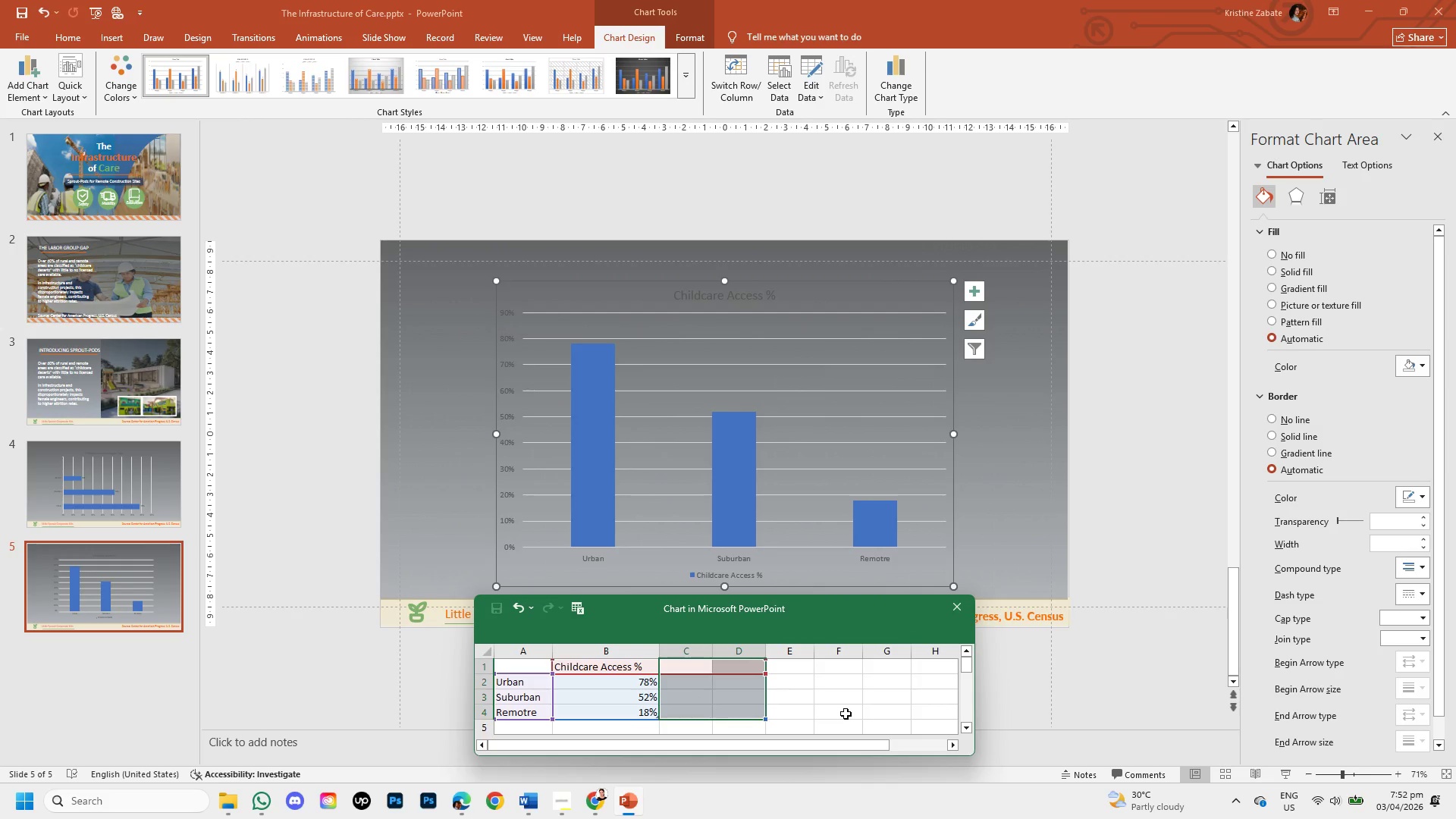 
wait(12.77)
 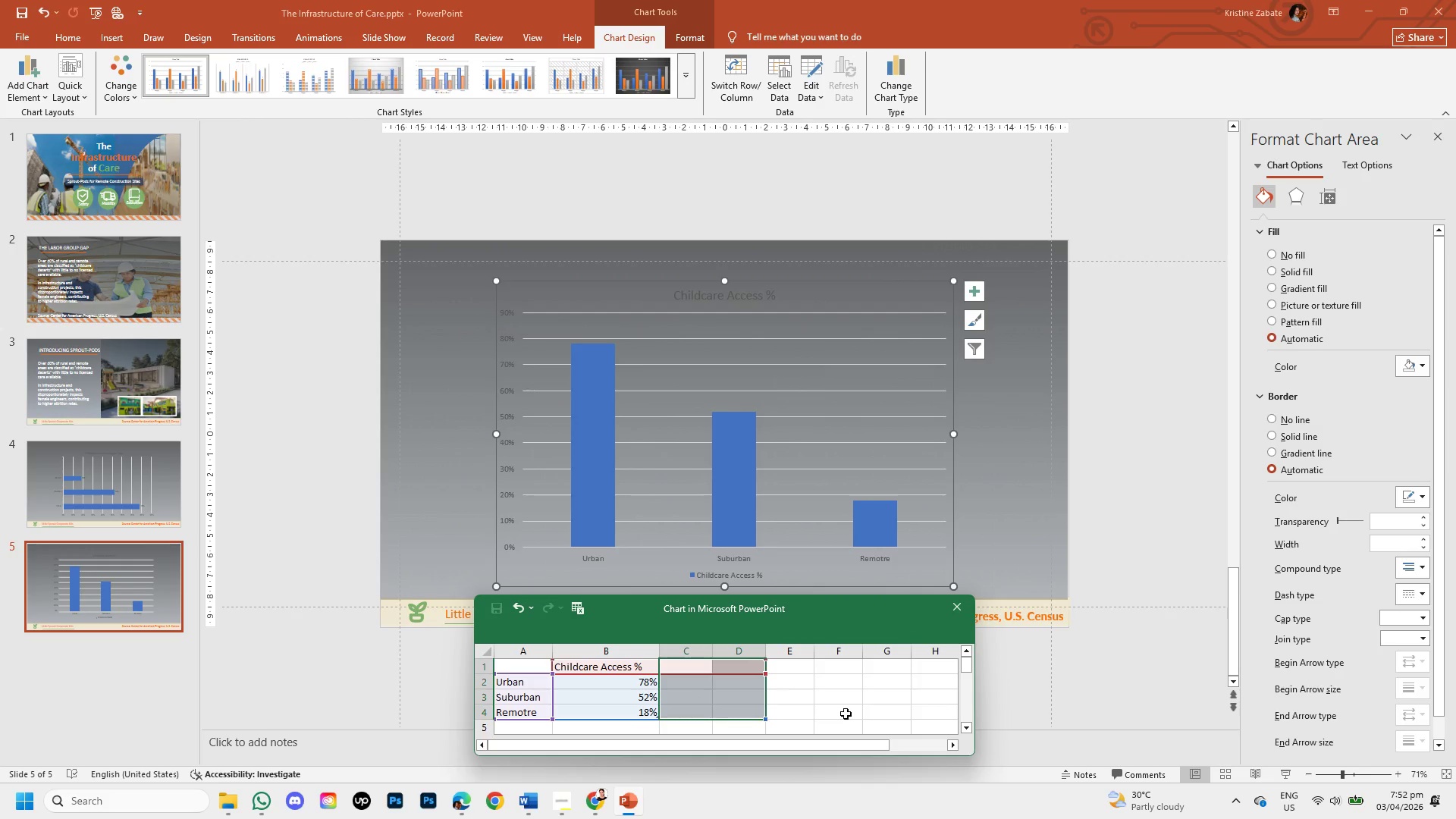 
left_click([961, 610])
 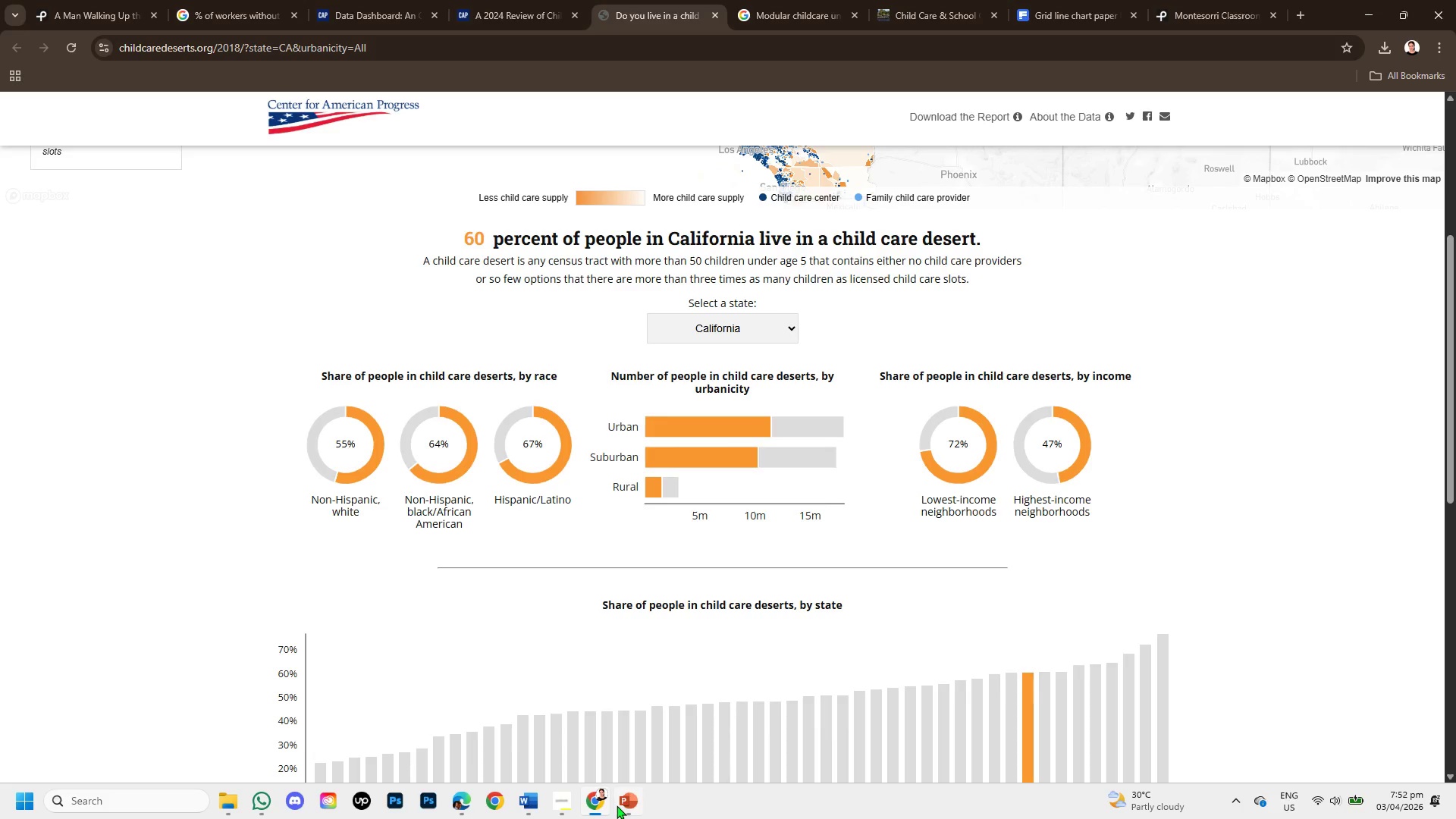 
left_click([622, 798])
 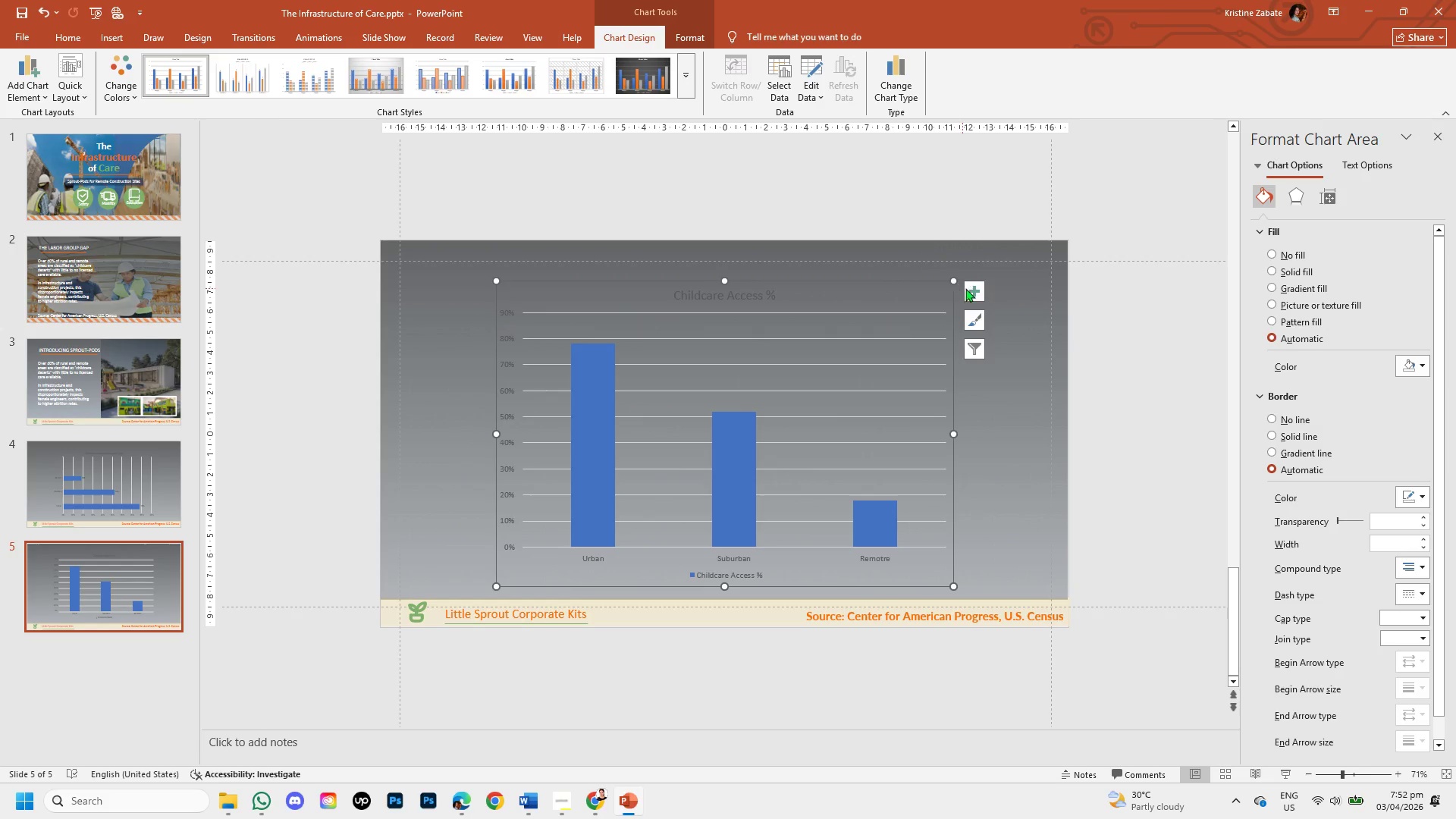 
left_click([974, 288])
 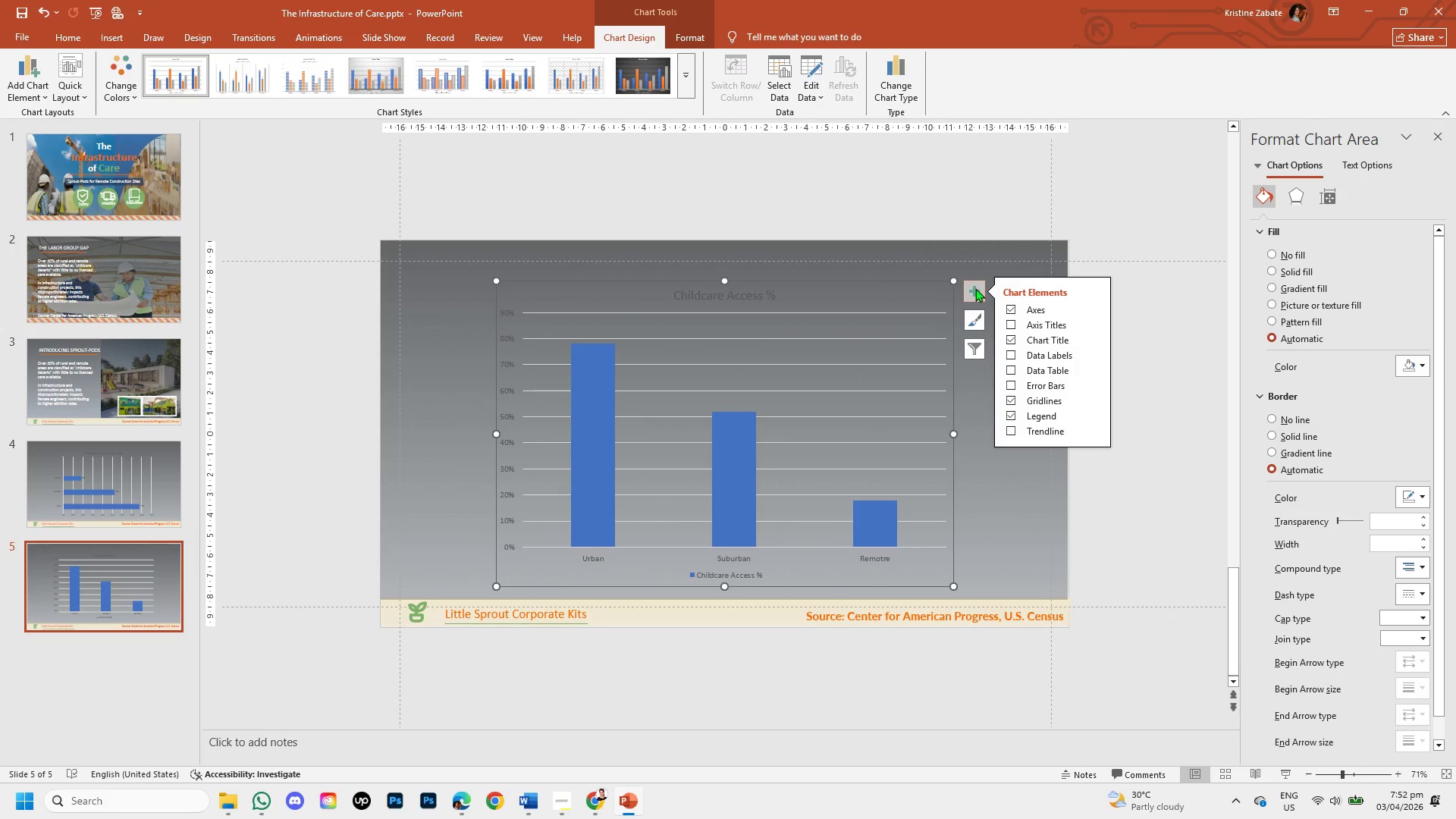 
mouse_move([1006, 301])
 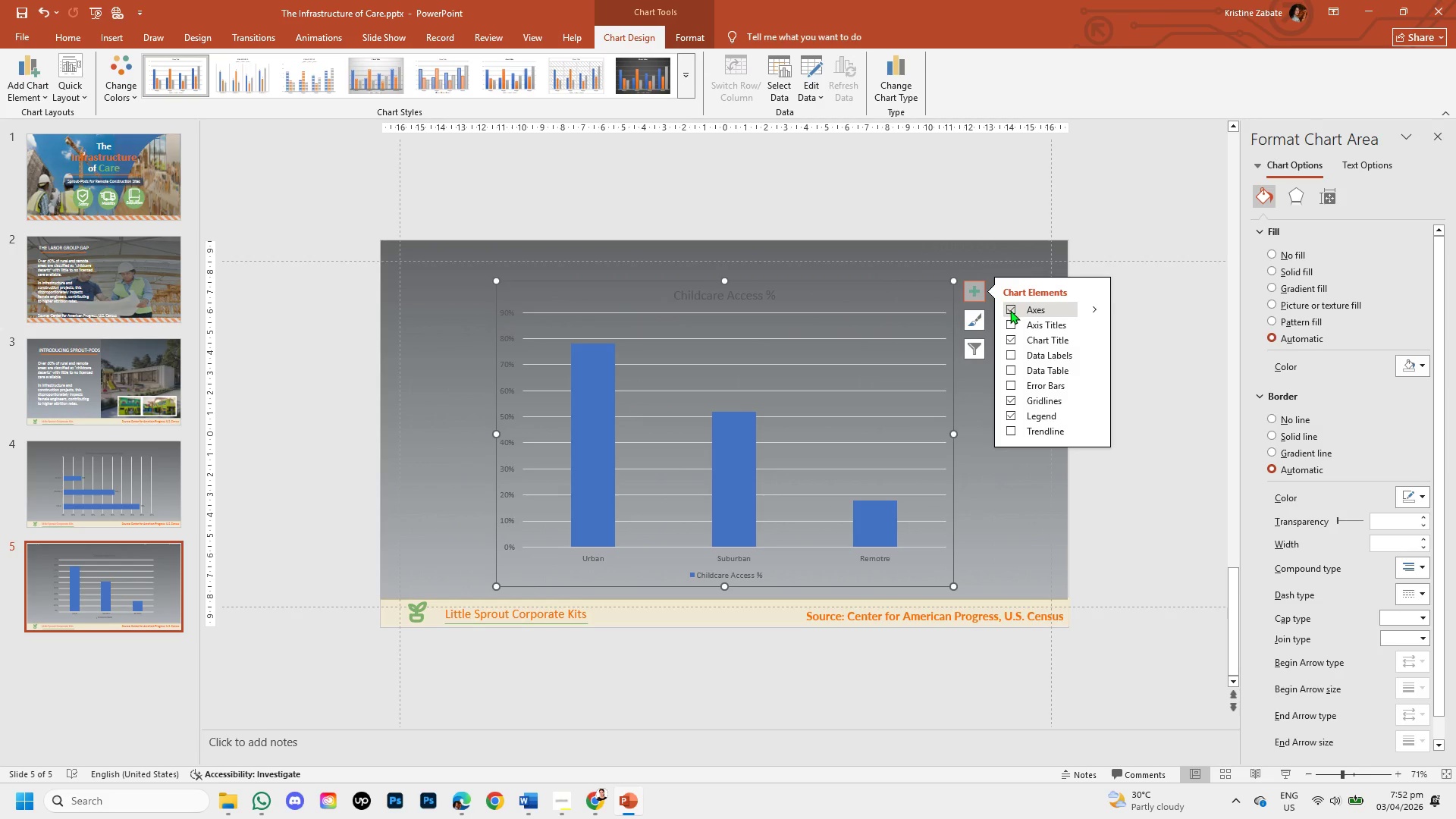 
left_click([1010, 310])
 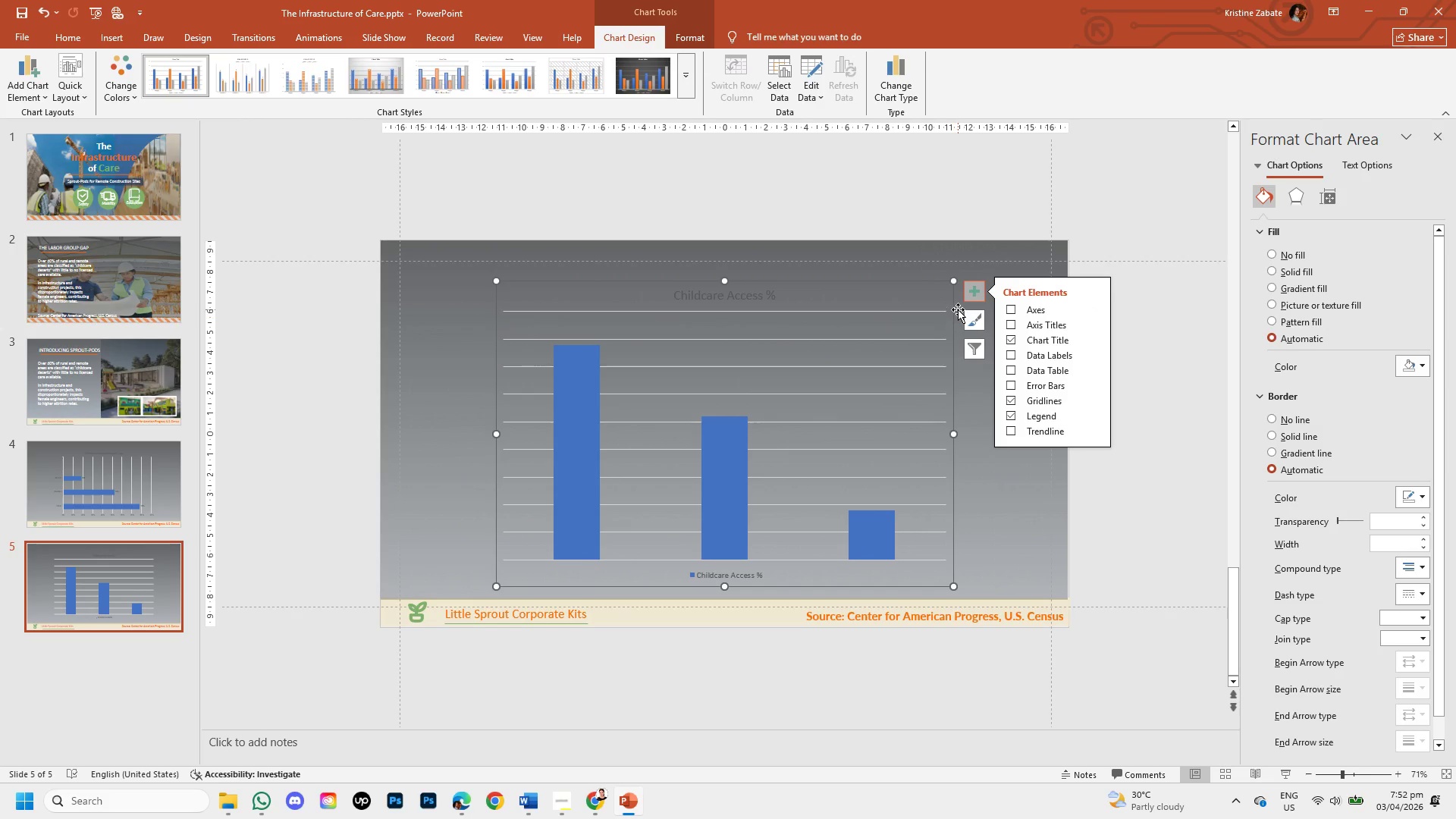 
wait(7.92)
 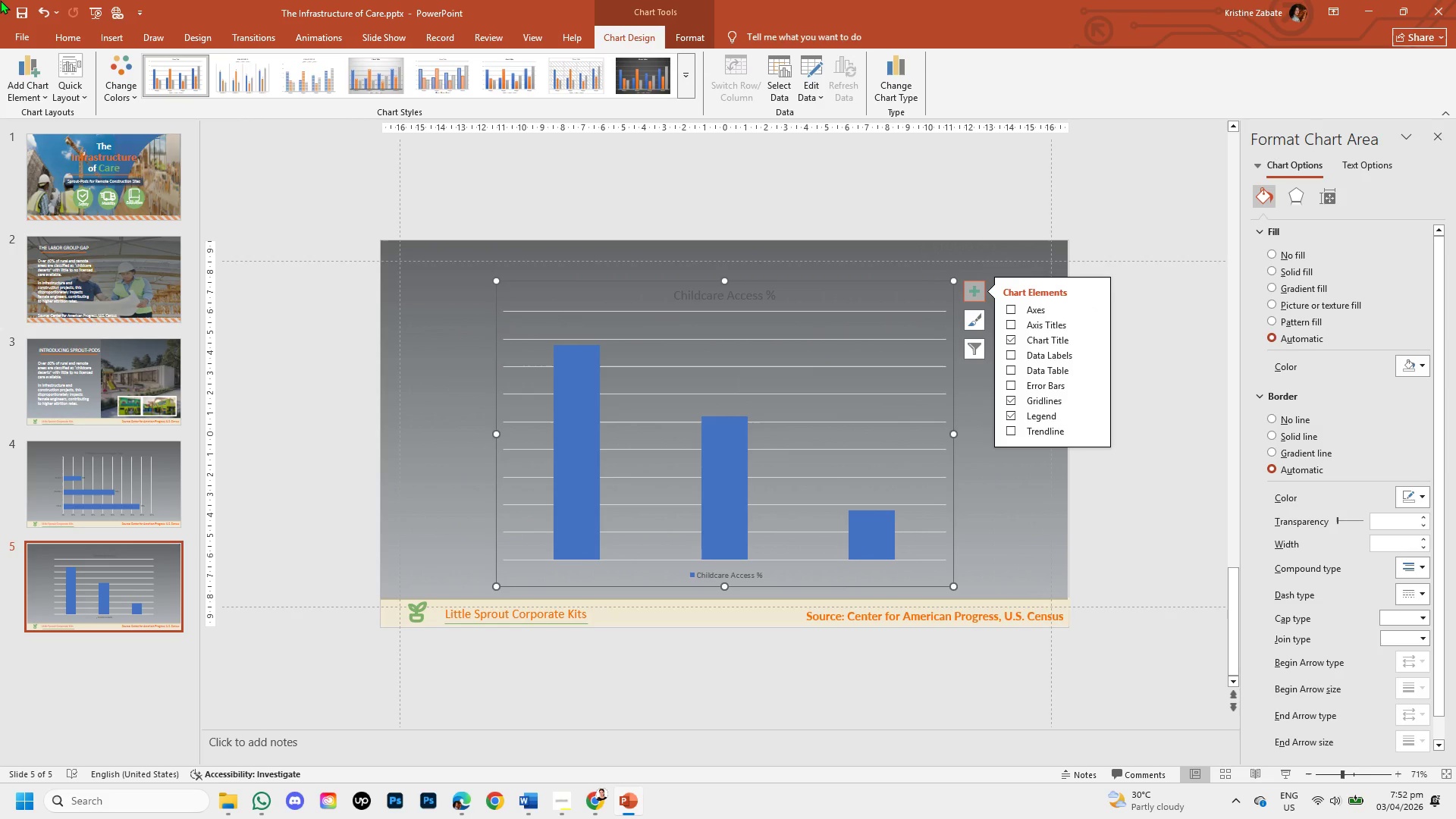 
left_click([1012, 308])
 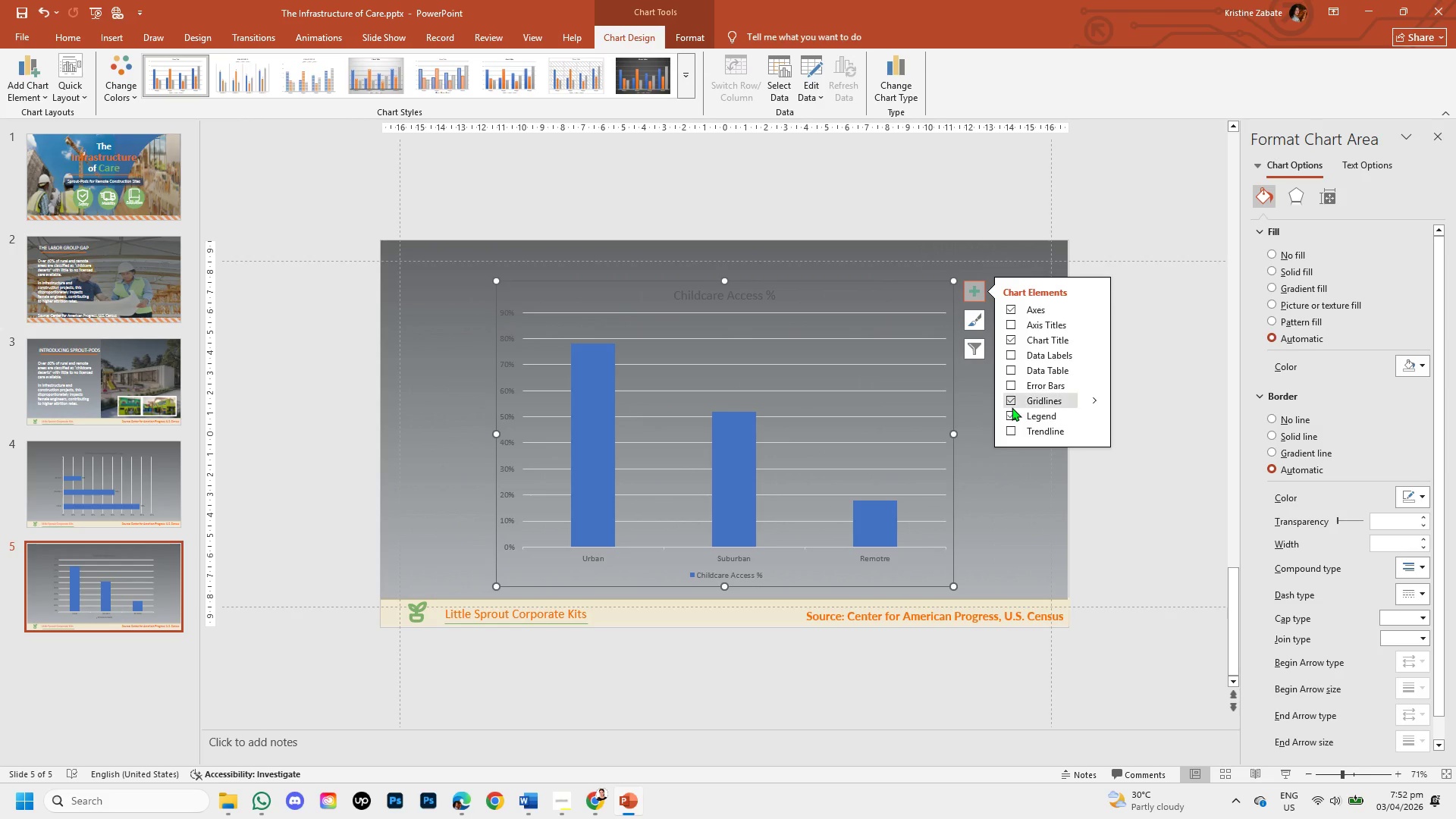 
wait(8.05)
 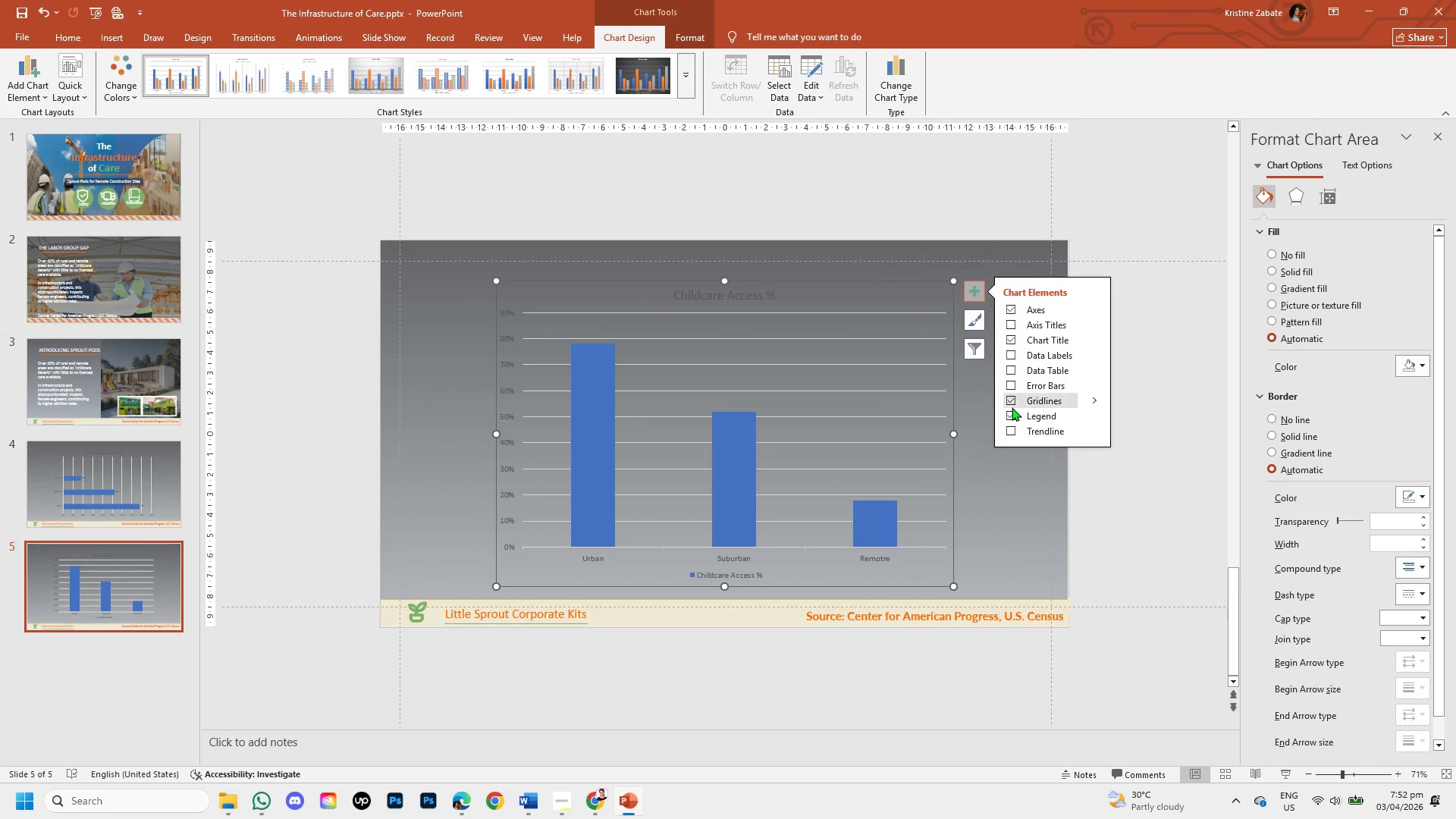 
left_click([1011, 356])
 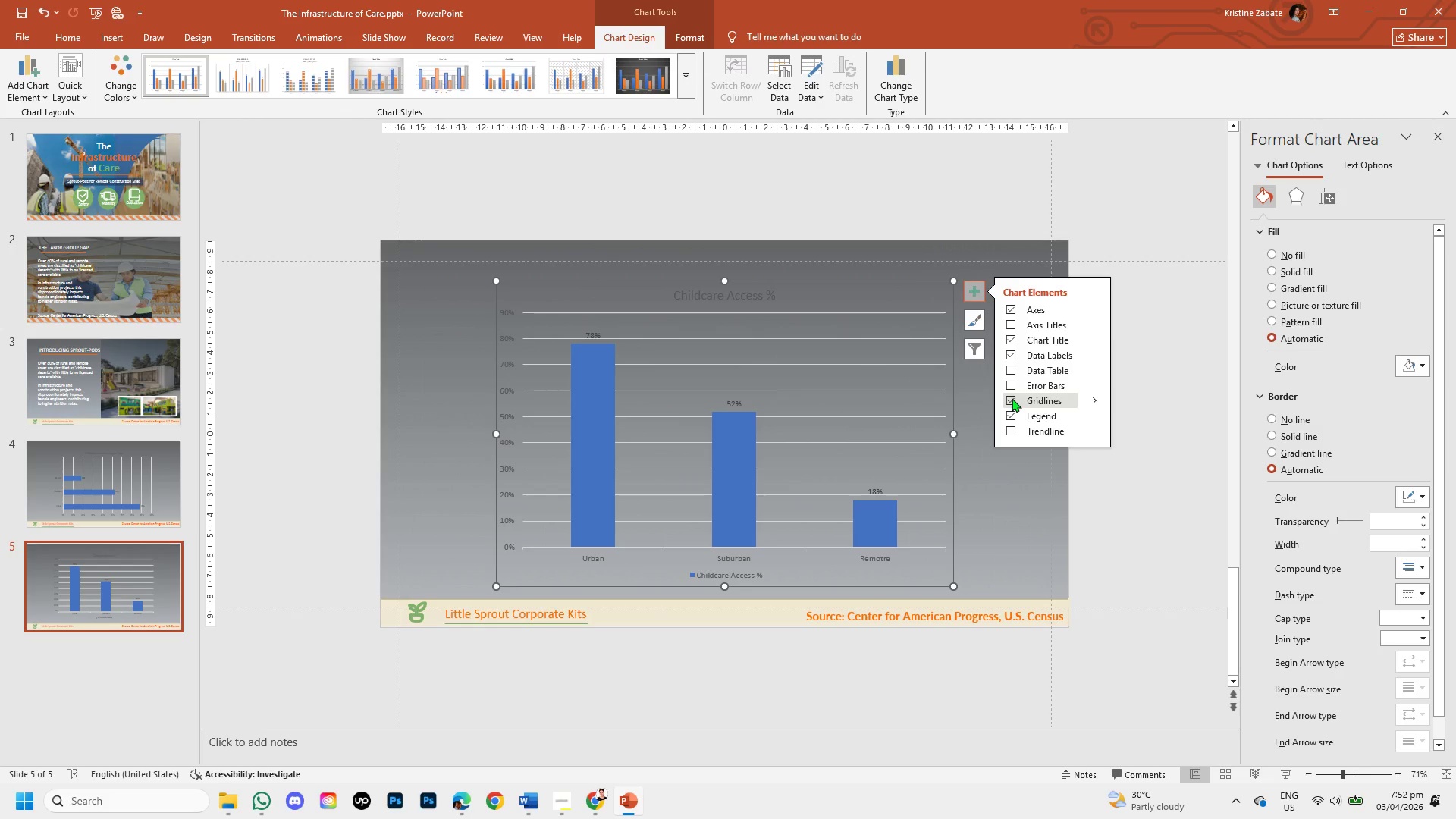 
wait(9.39)
 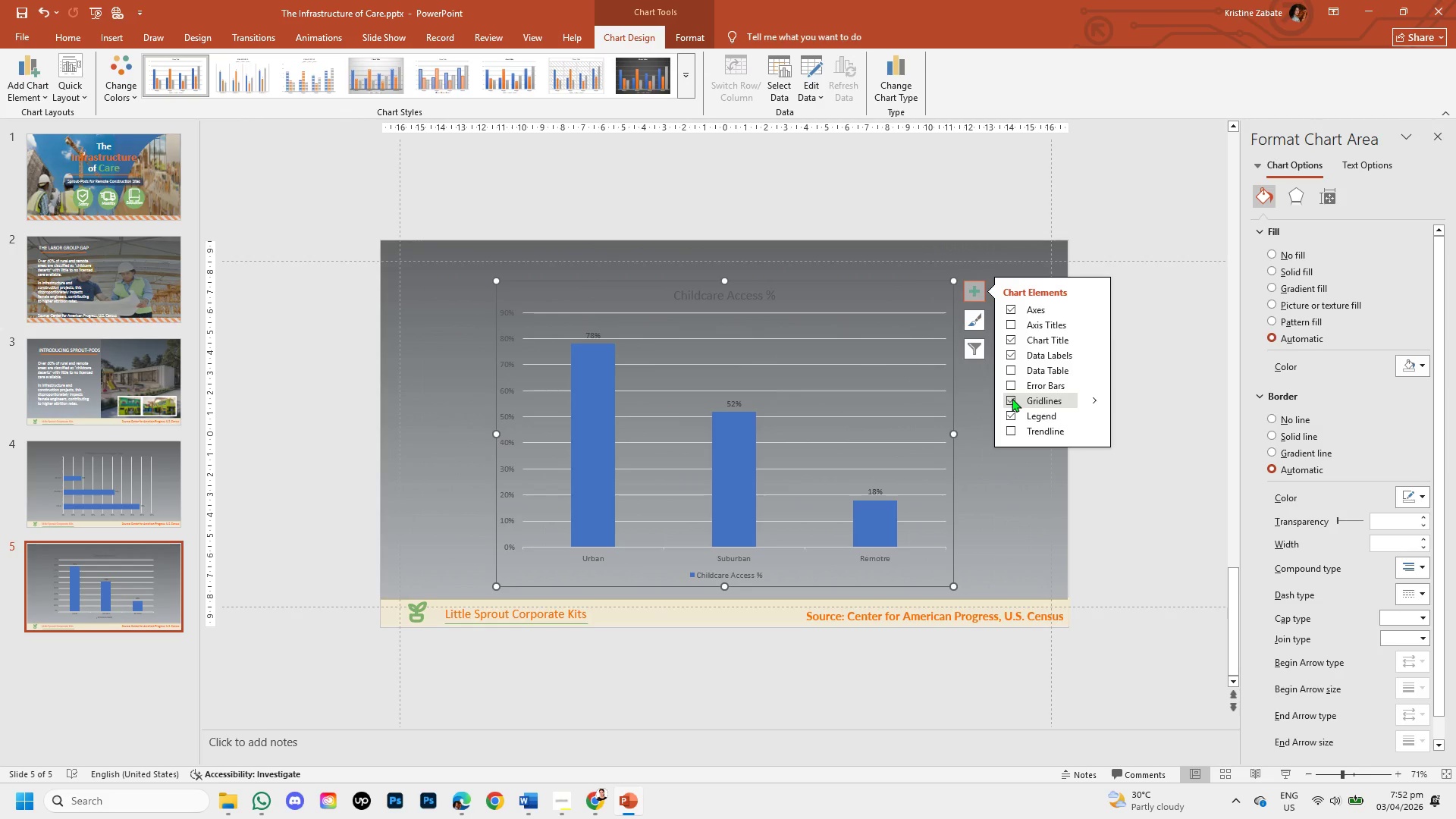 
left_click([1009, 413])
 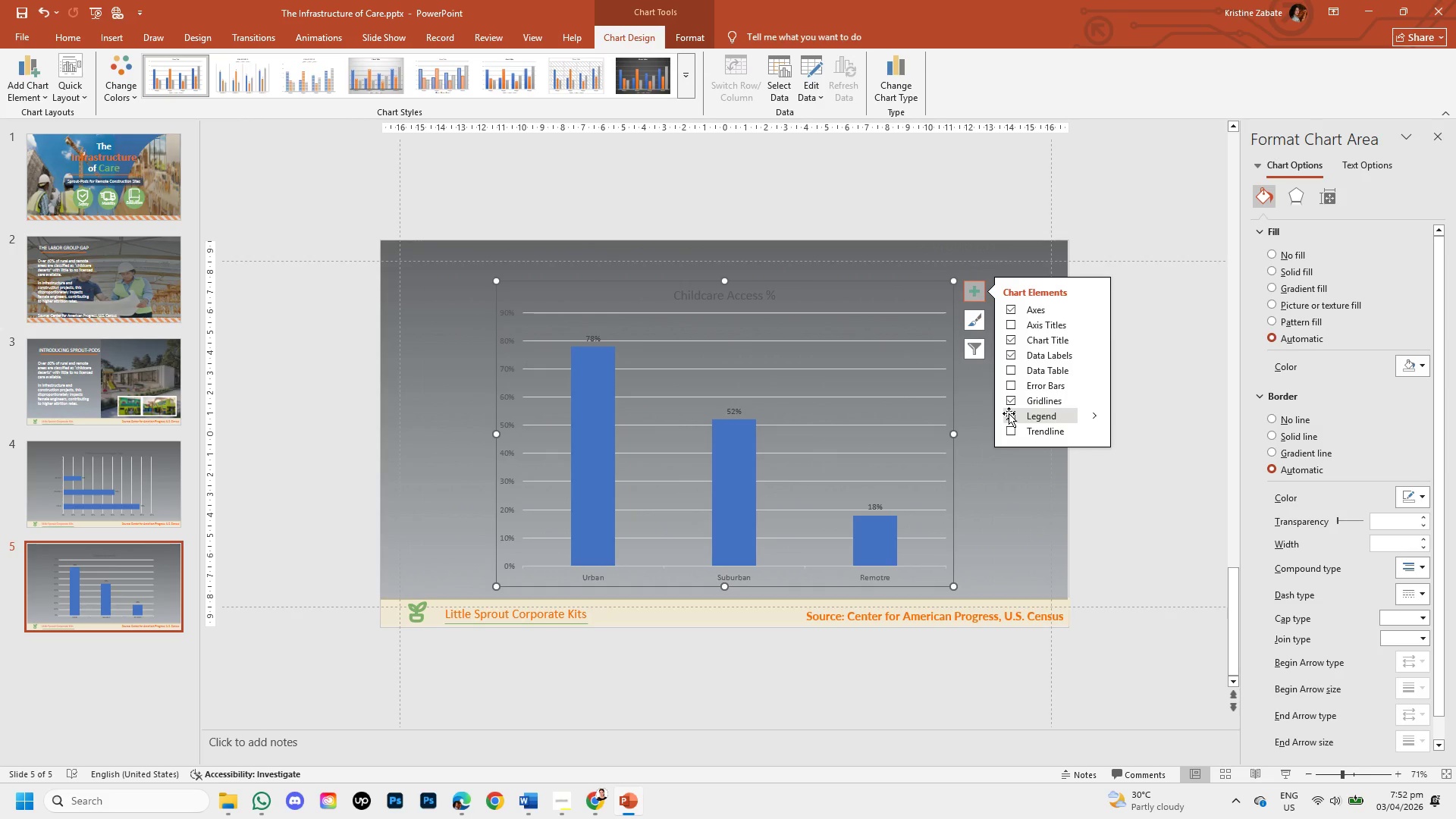 
left_click([1009, 413])
 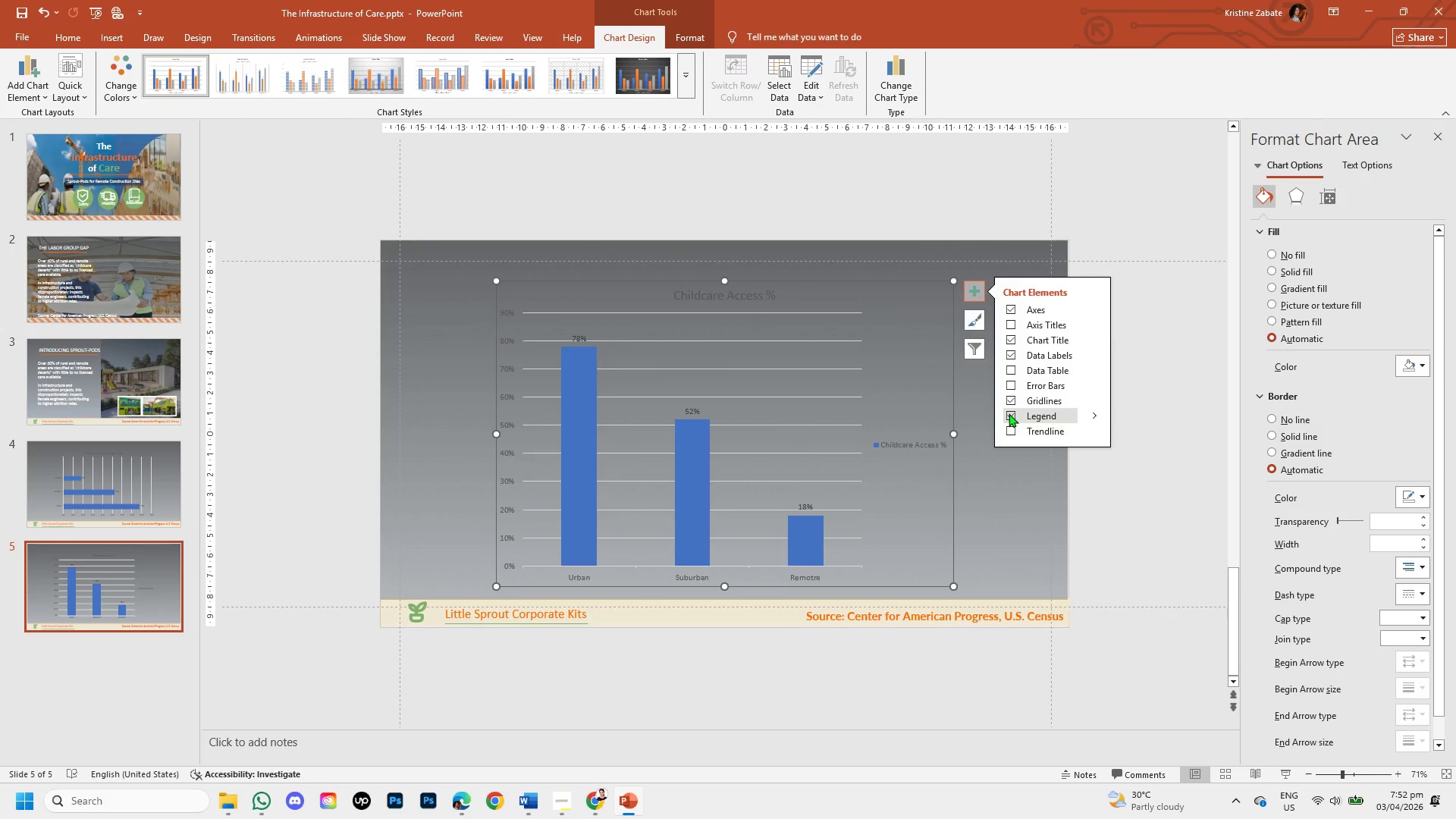 
left_click([1009, 413])
 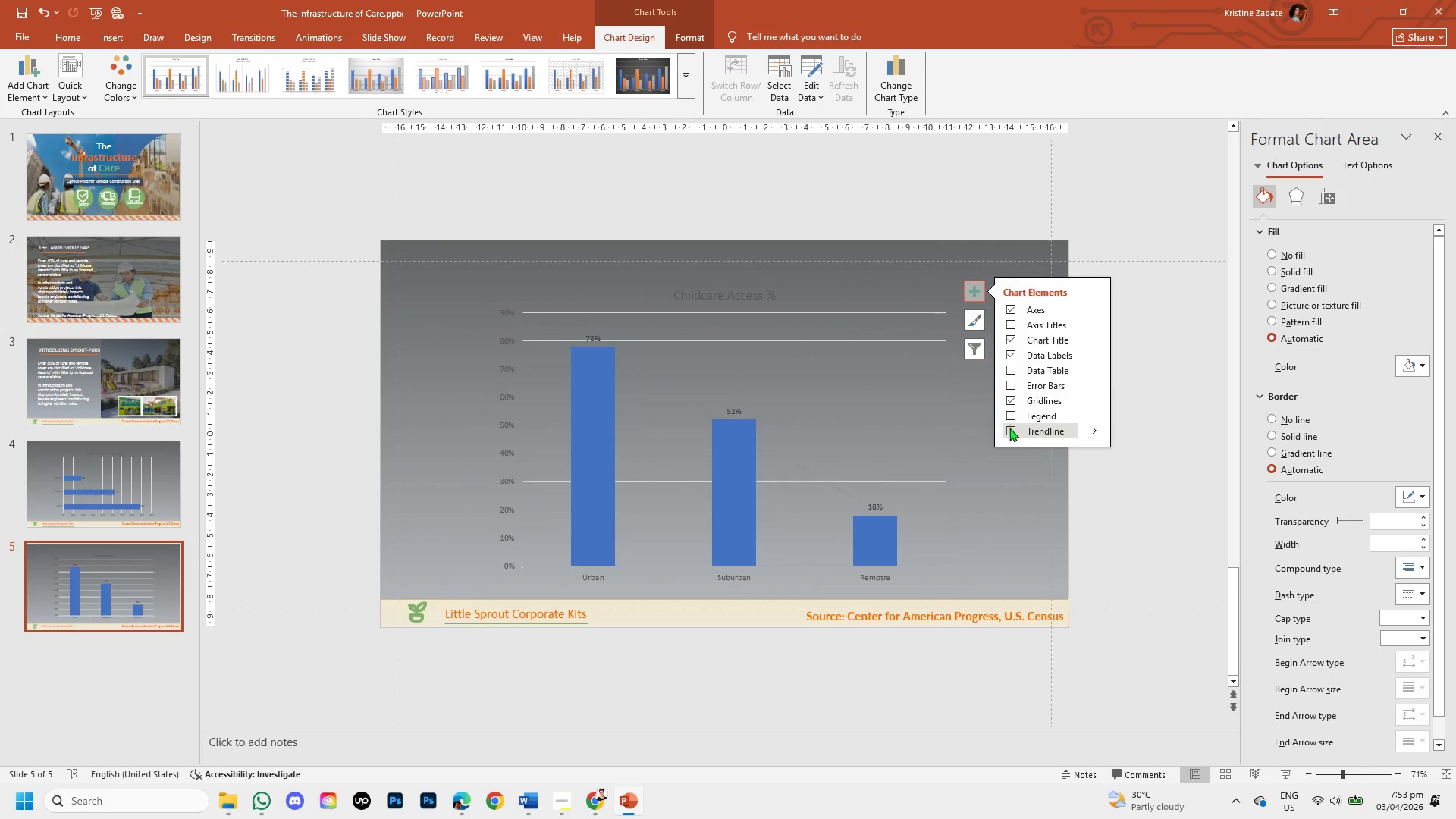 
left_click([1009, 428])
 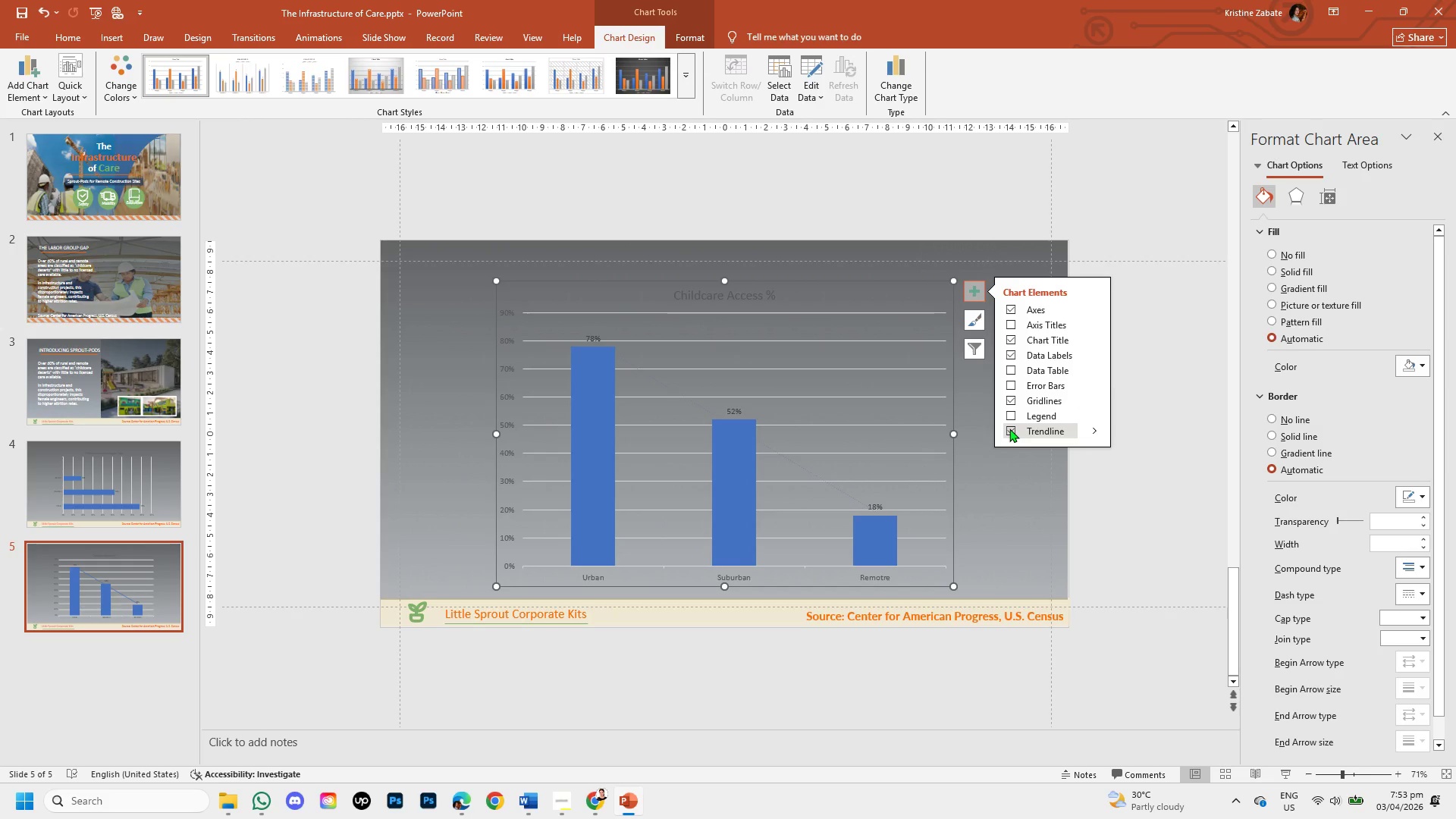 
left_click([1009, 428])
 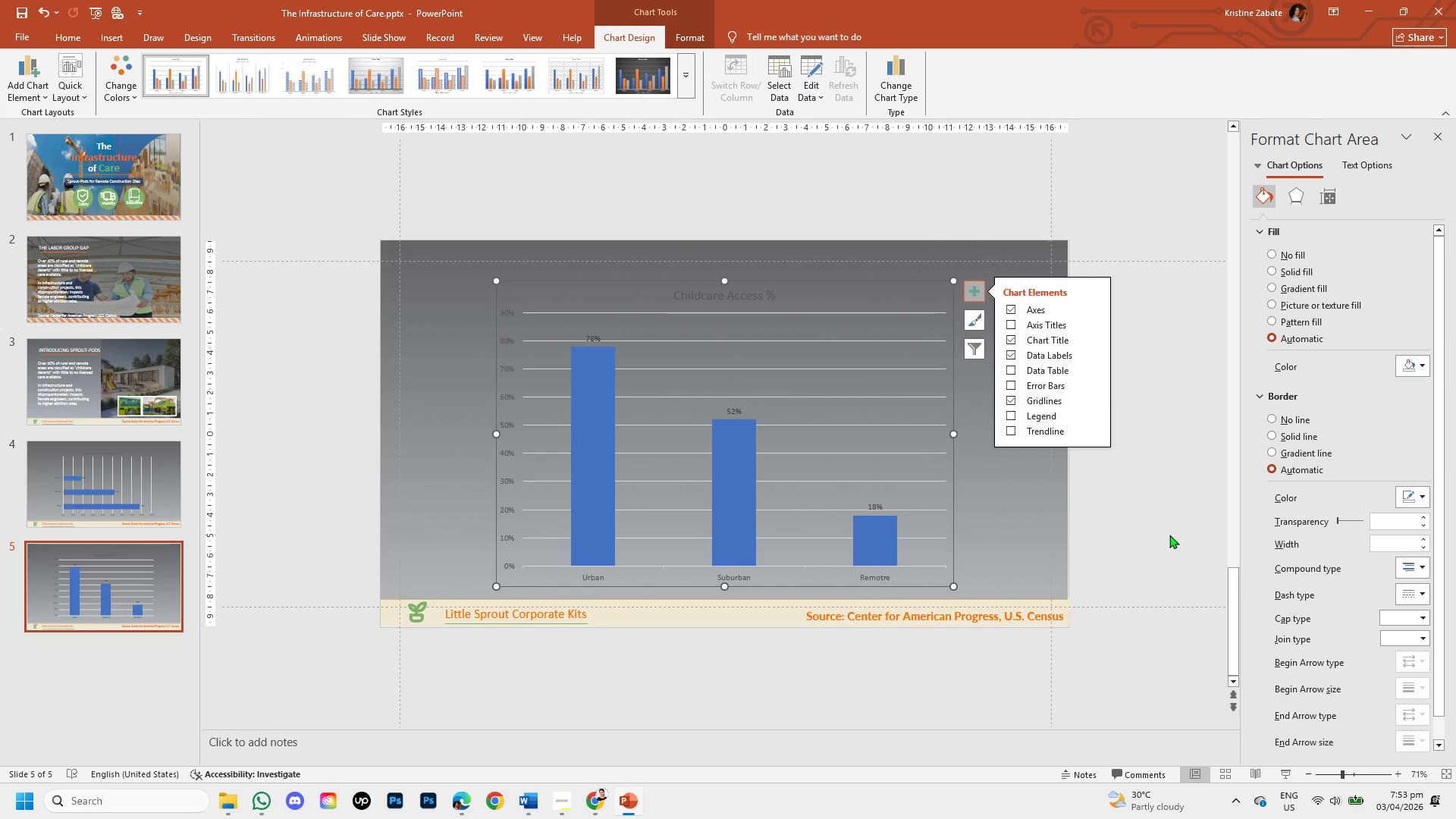 
left_click([1158, 533])
 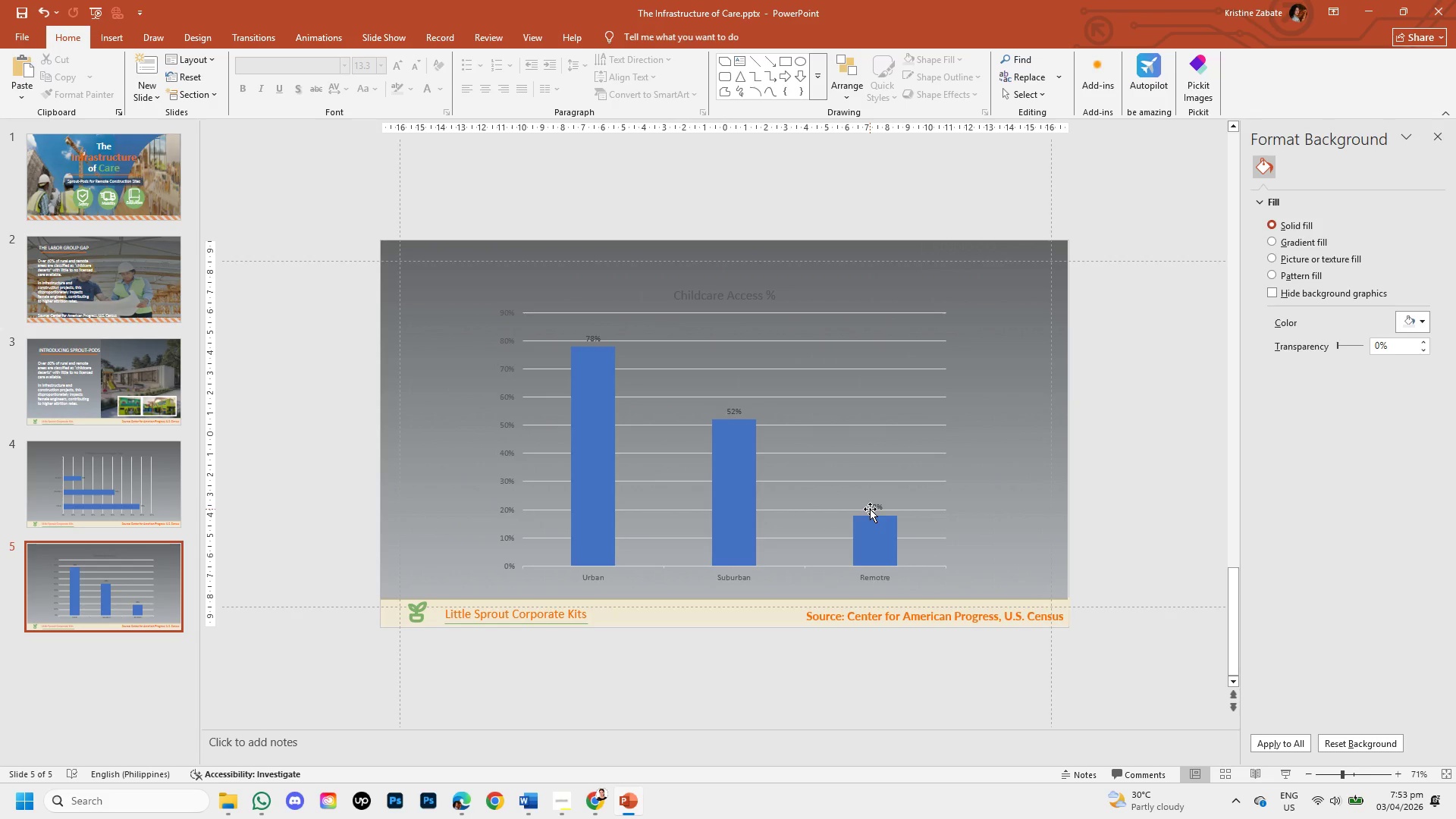 
wait(10.44)
 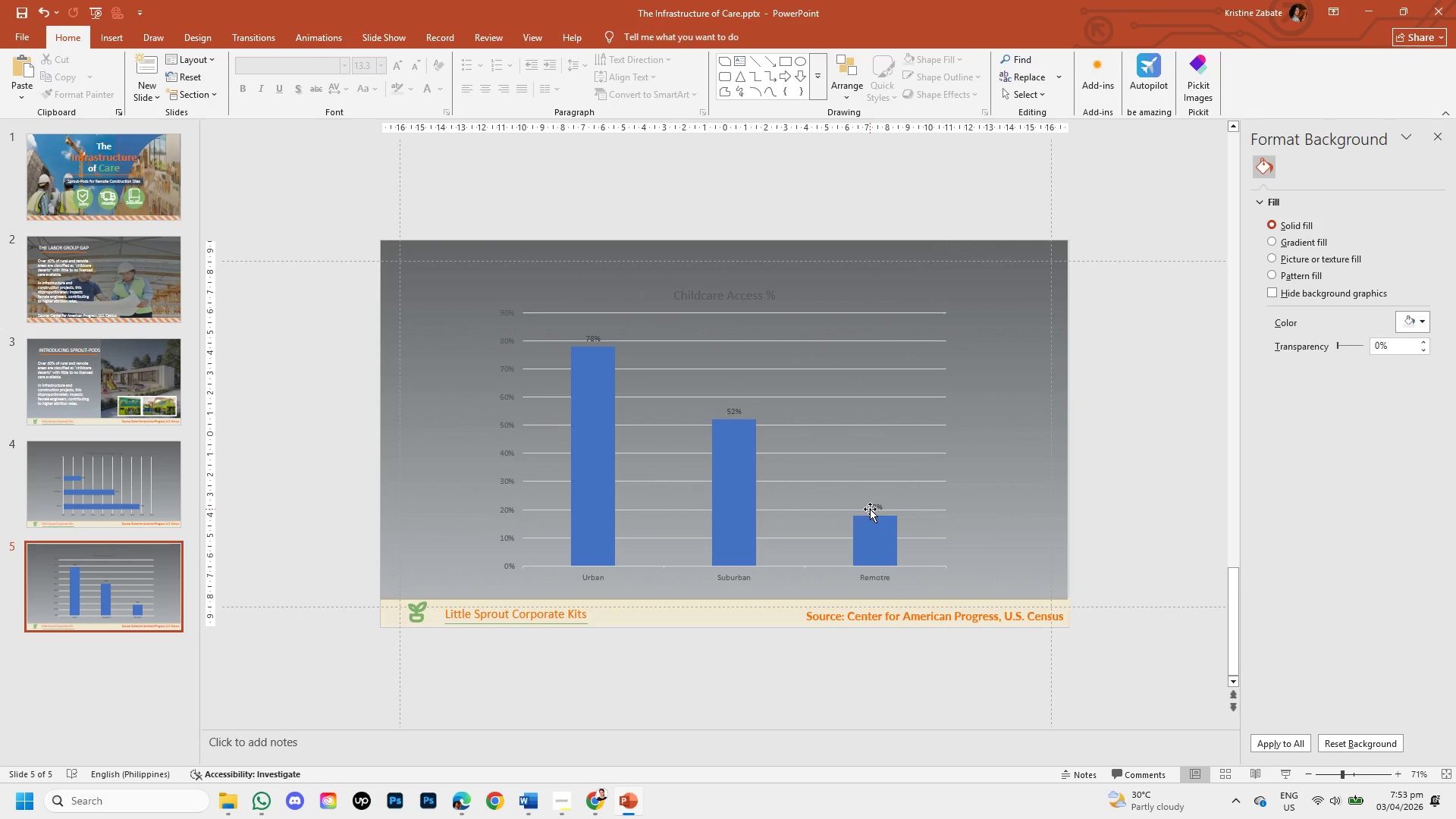 
double_click([771, 292])
 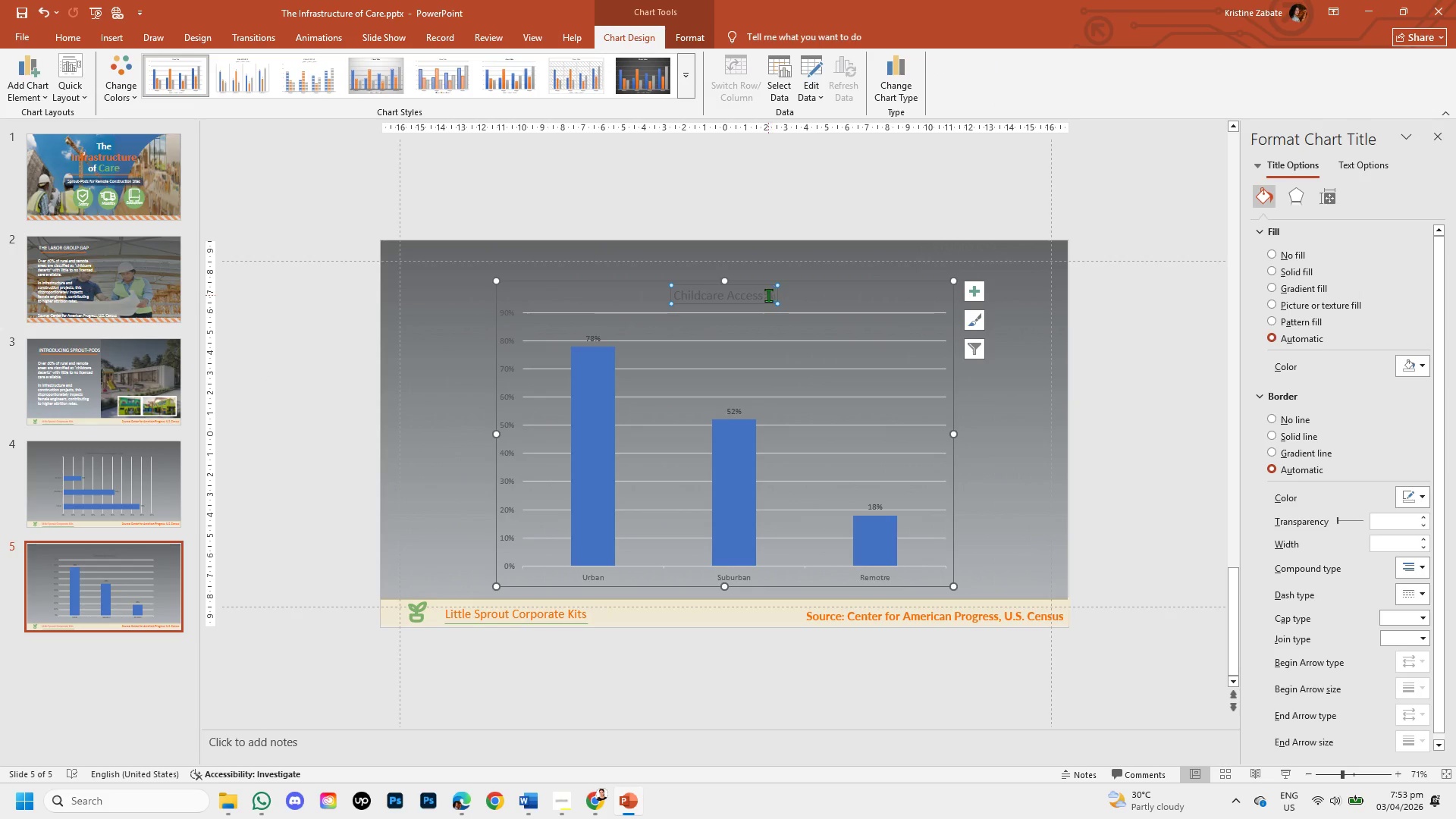 
left_click_drag(start_coordinate=[764, 295], to_coordinate=[786, 299])
 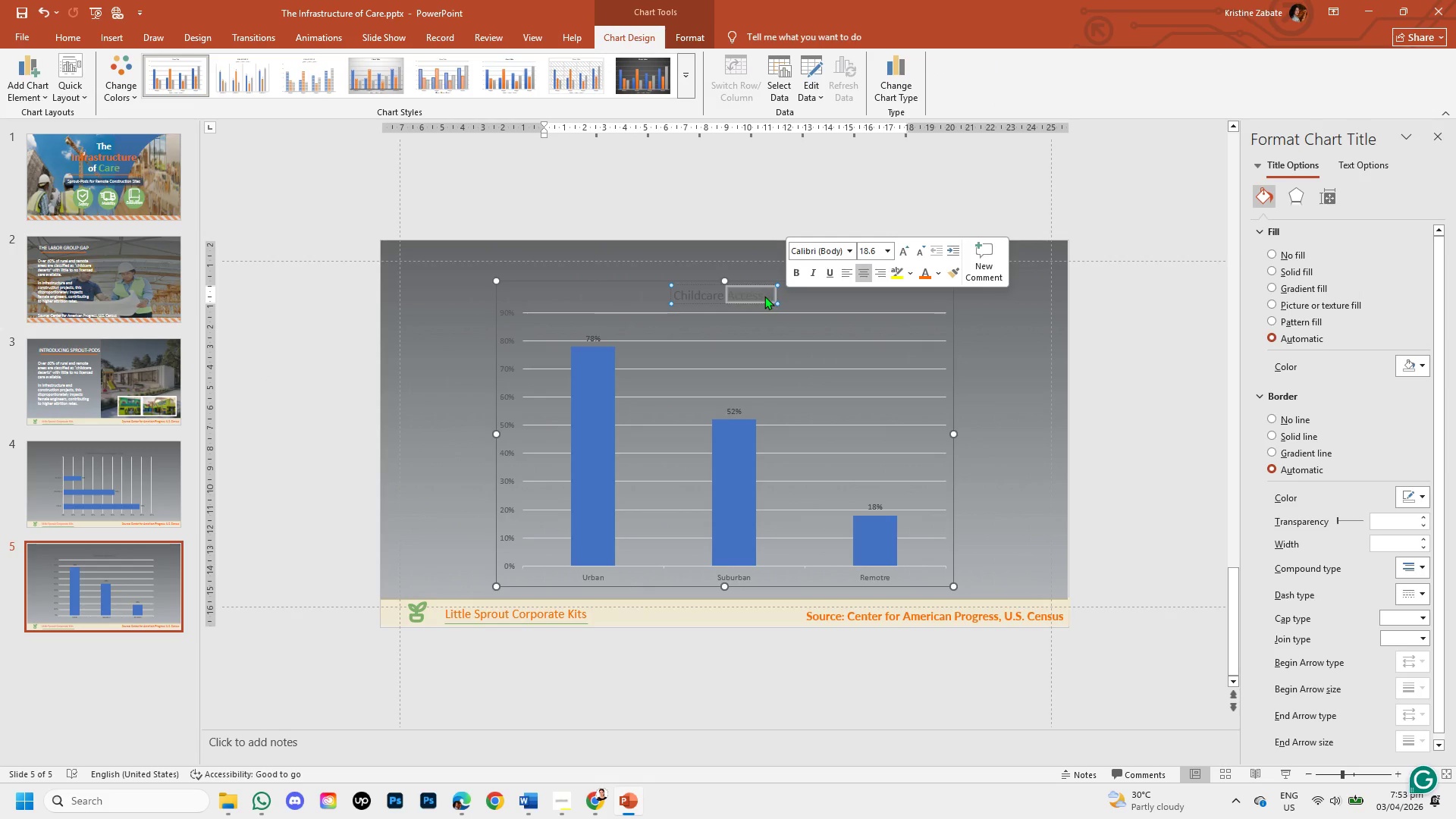 
left_click([764, 296])
 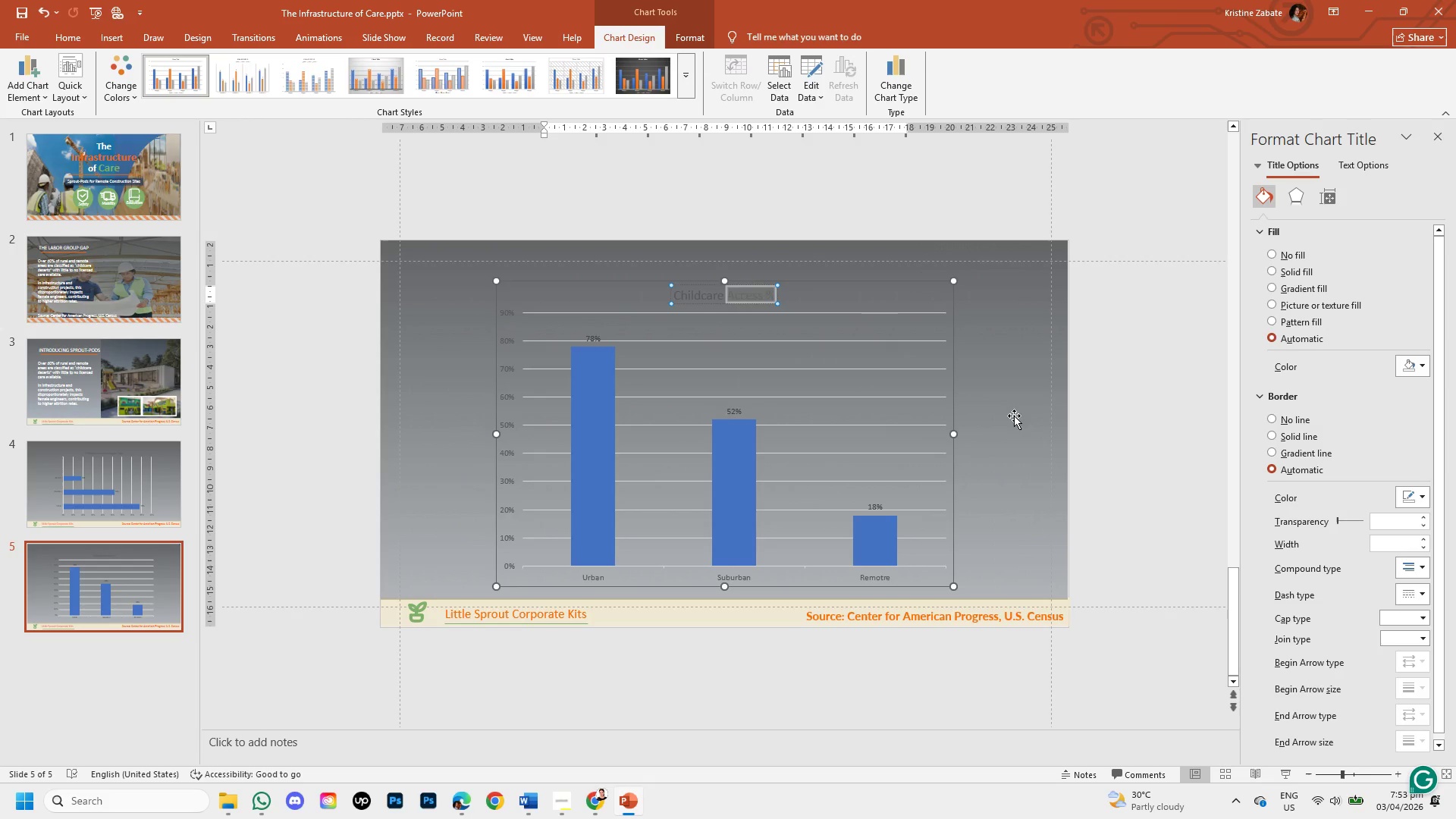 
left_click([1094, 403])
 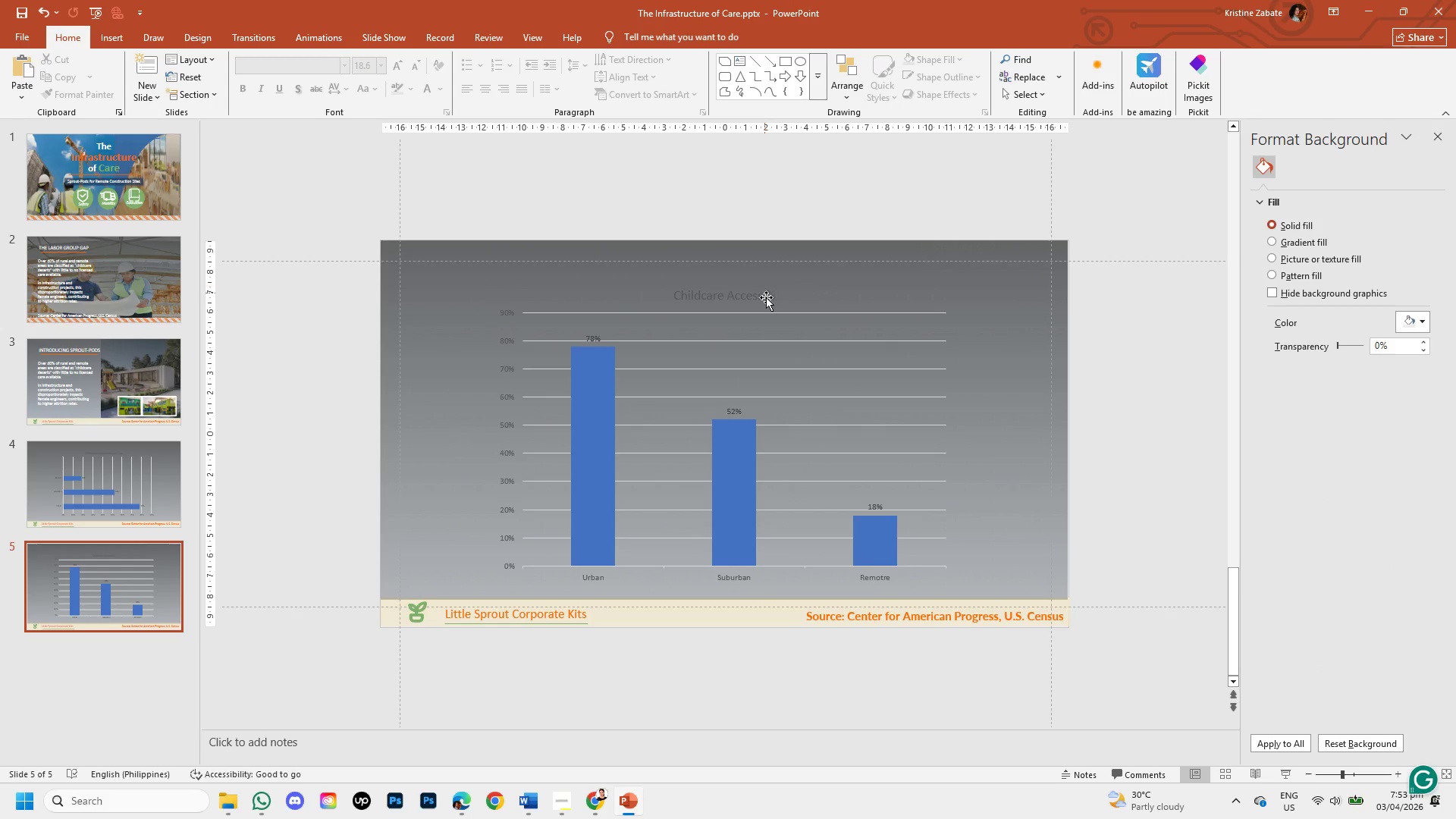 
left_click([766, 297])
 